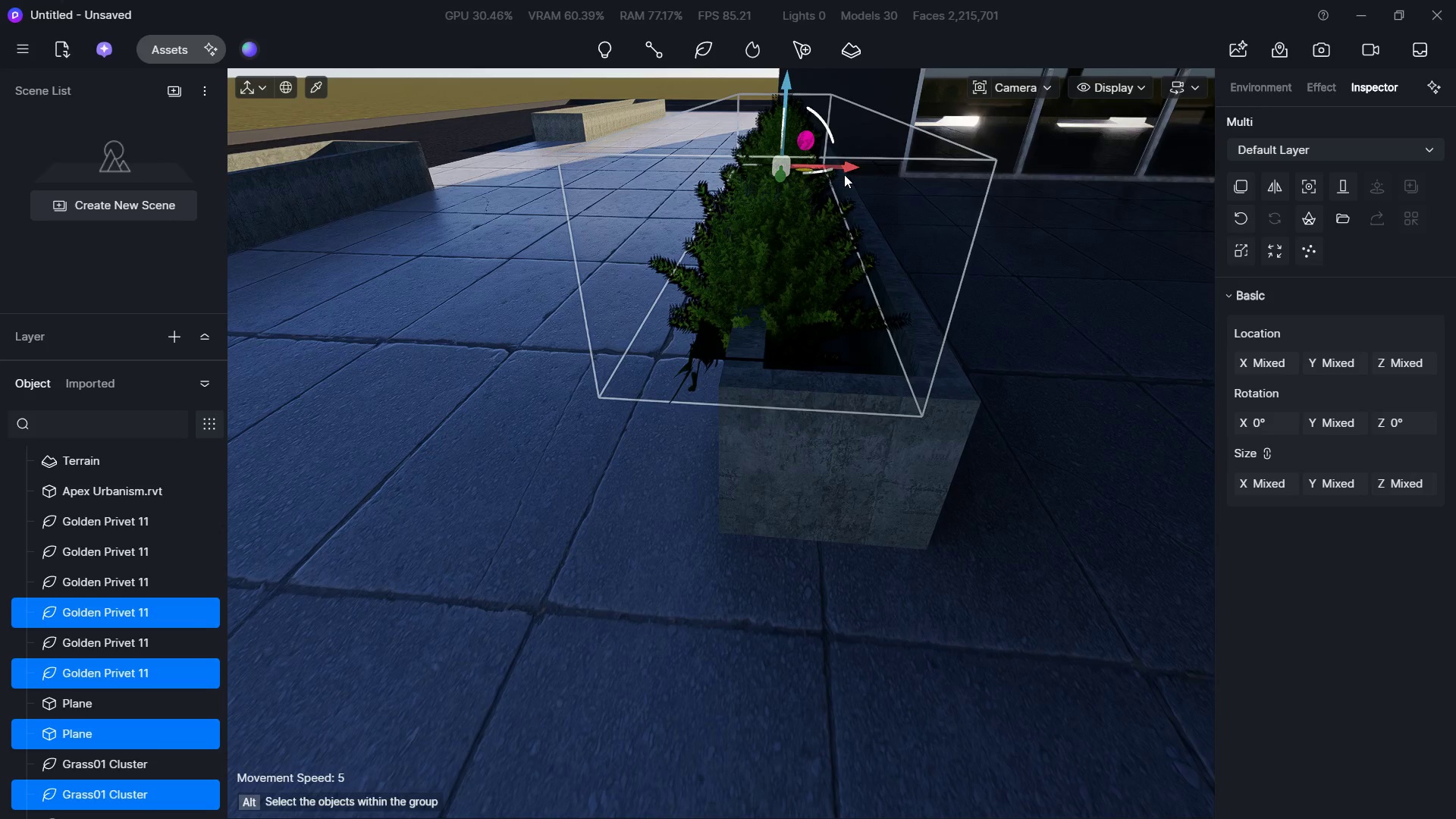 
left_click_drag(start_coordinate=[844, 170], to_coordinate=[870, 168])
 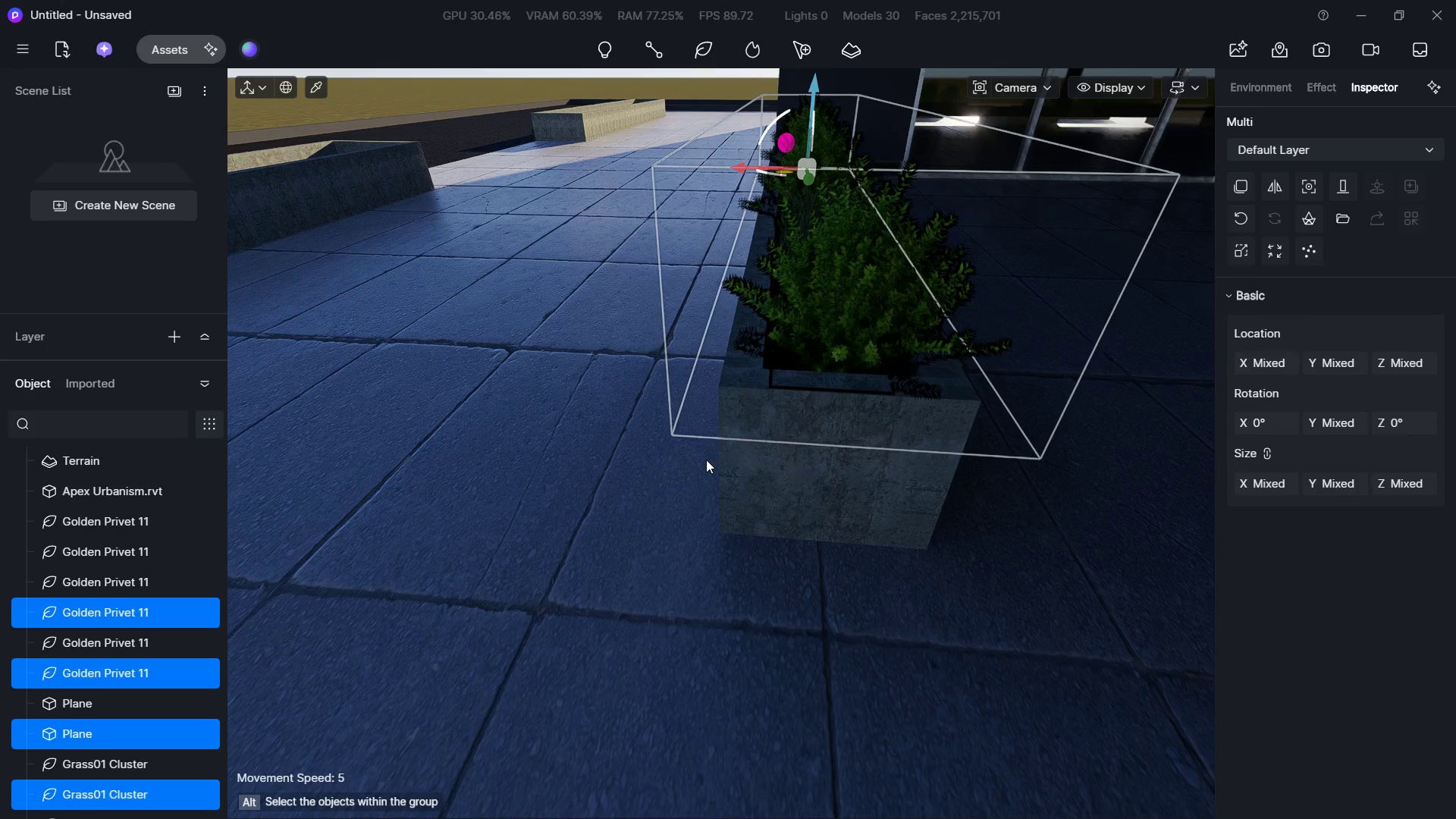 
hold_key(key=S, duration=0.72)
 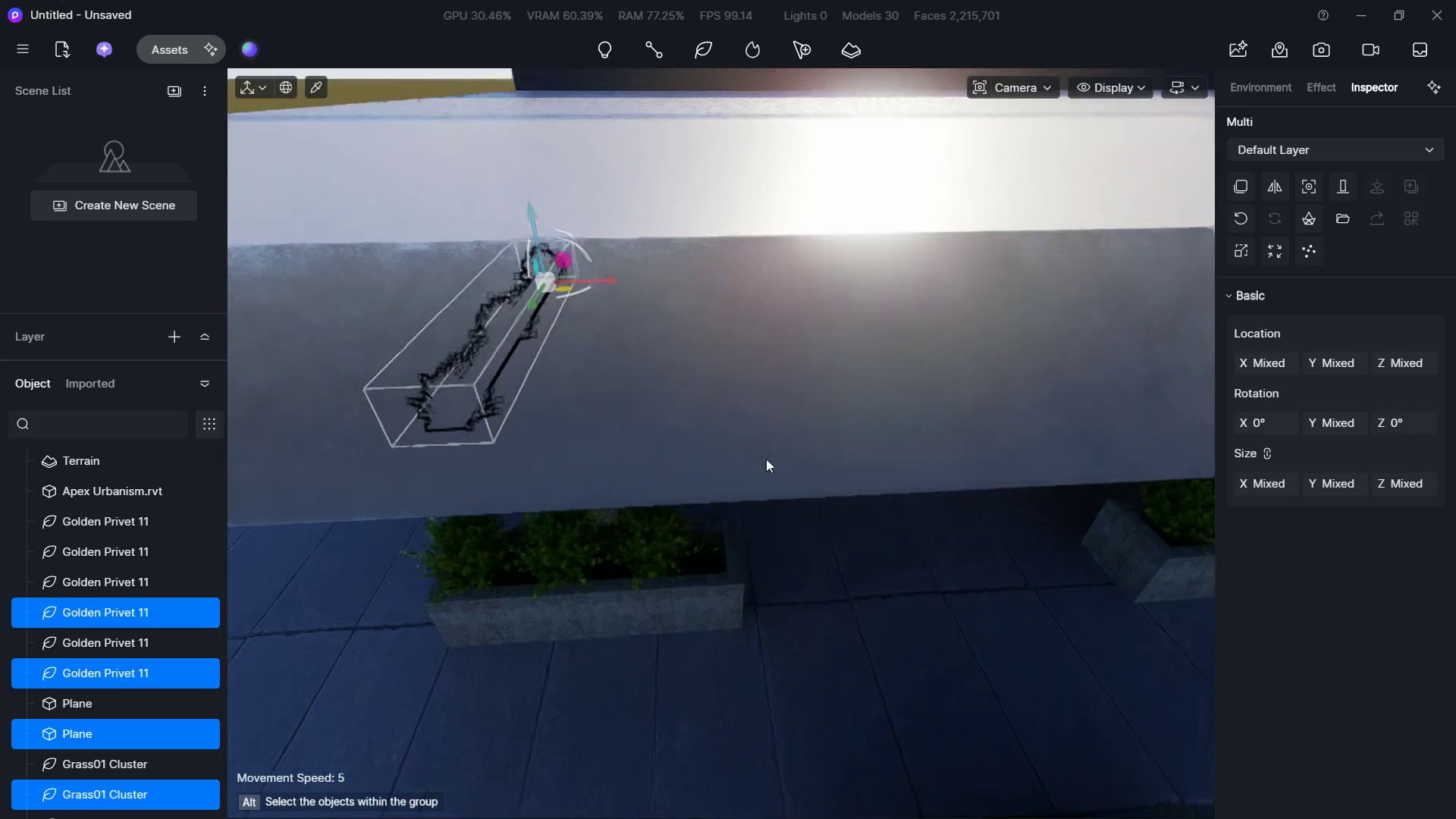 
hold_key(key=ShiftLeft, duration=0.33)
 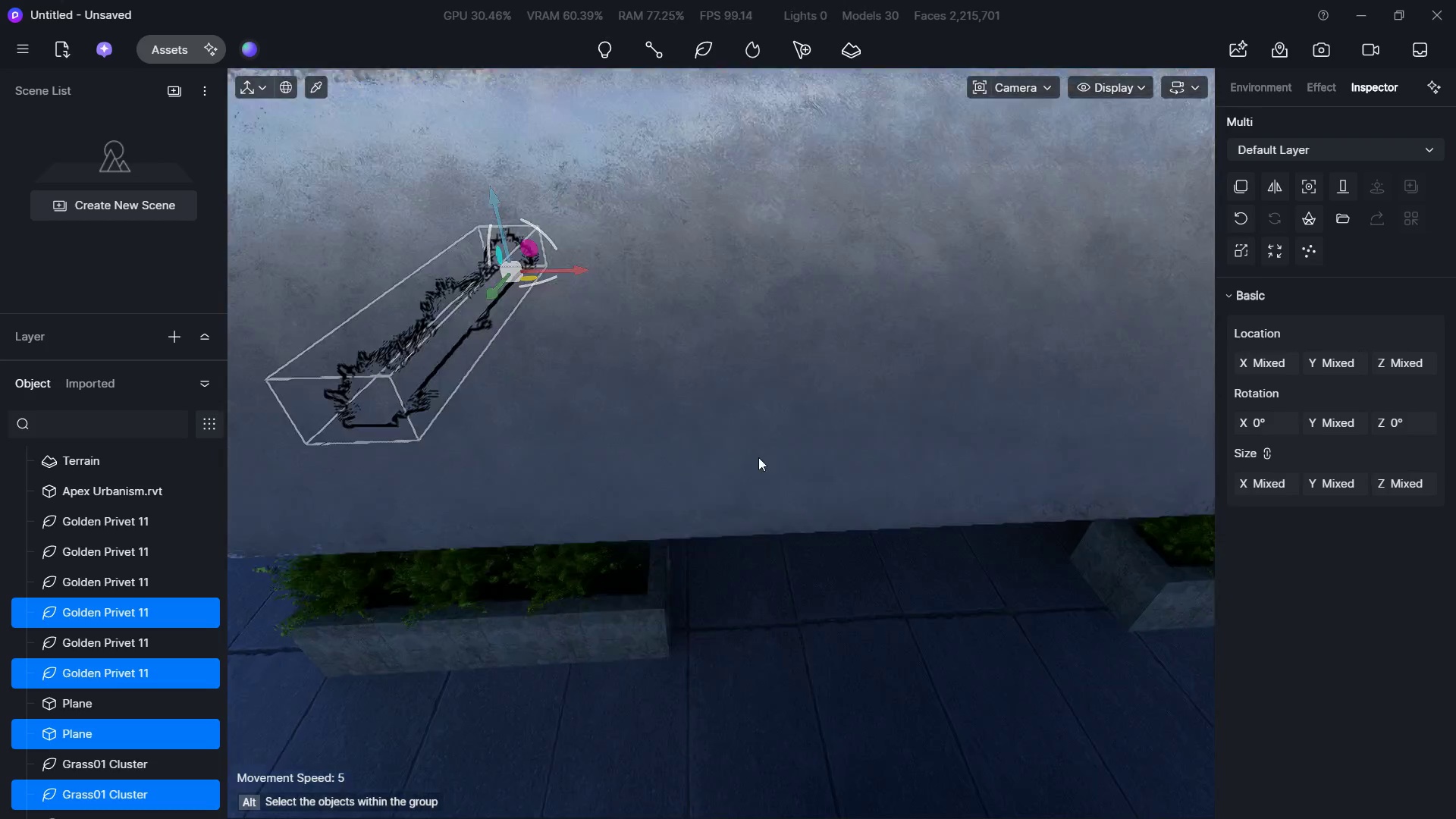 
hold_key(key=D, duration=0.92)
 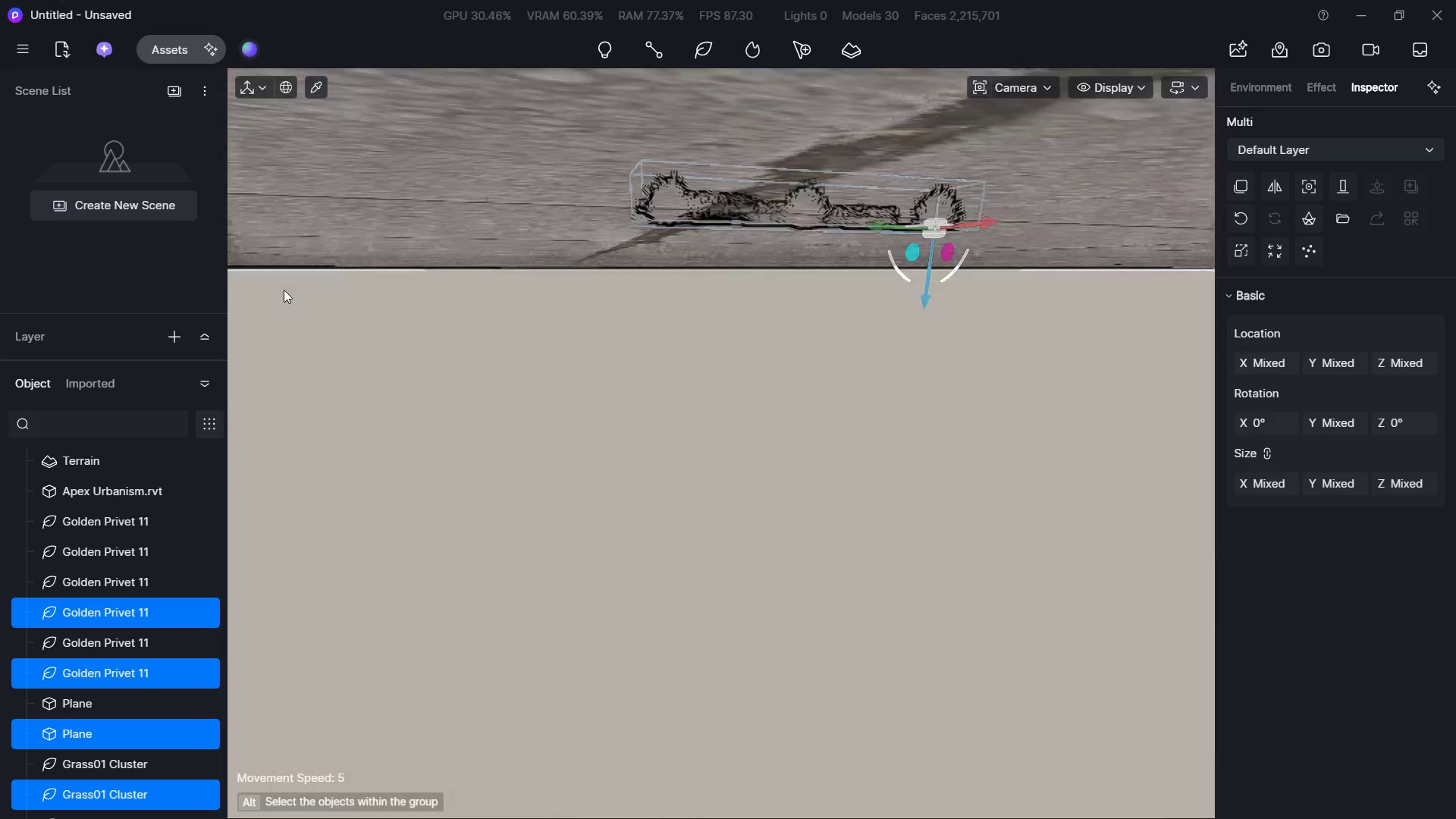 
hold_key(key=W, duration=0.7)
 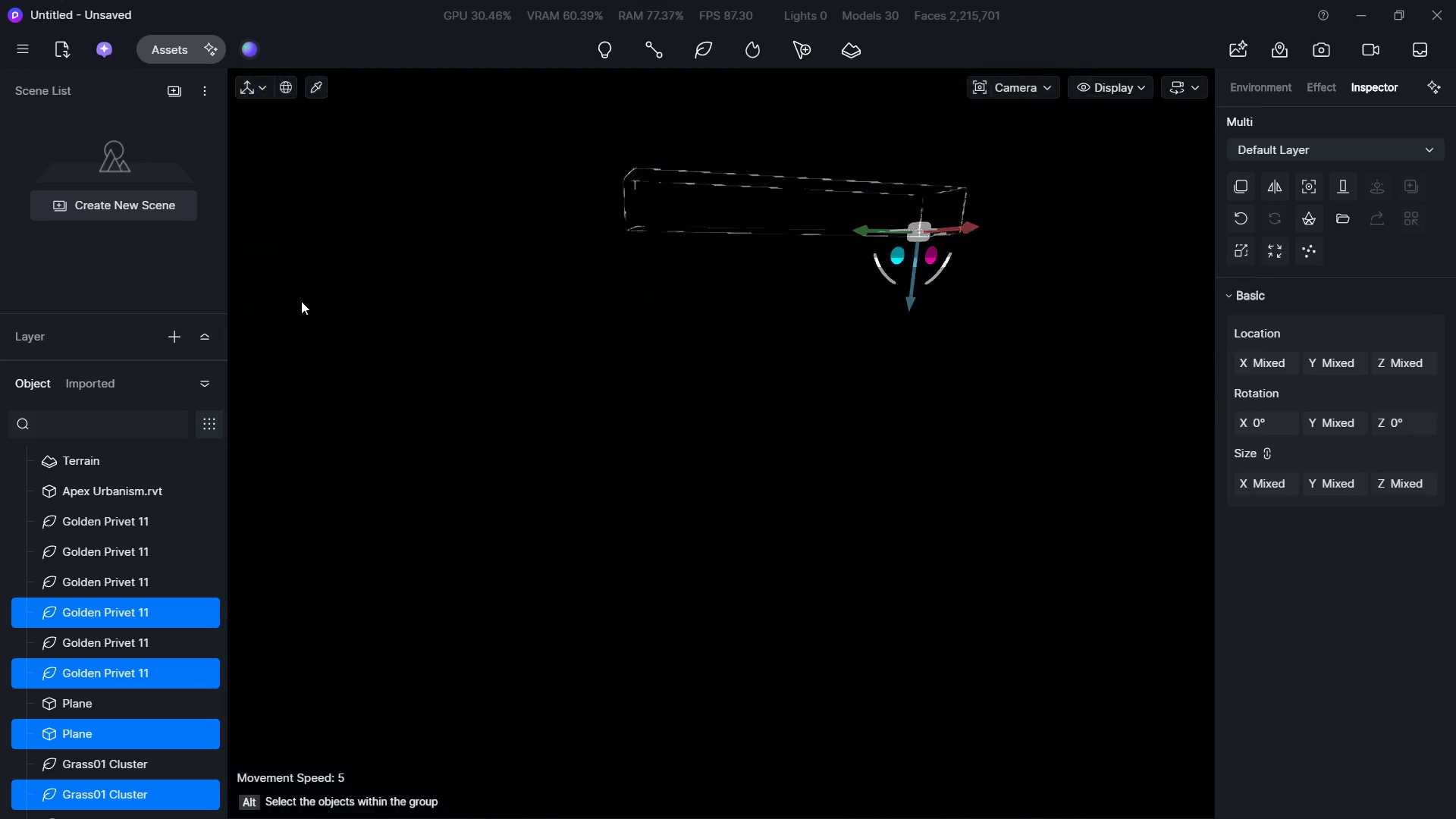 
type(EW)
 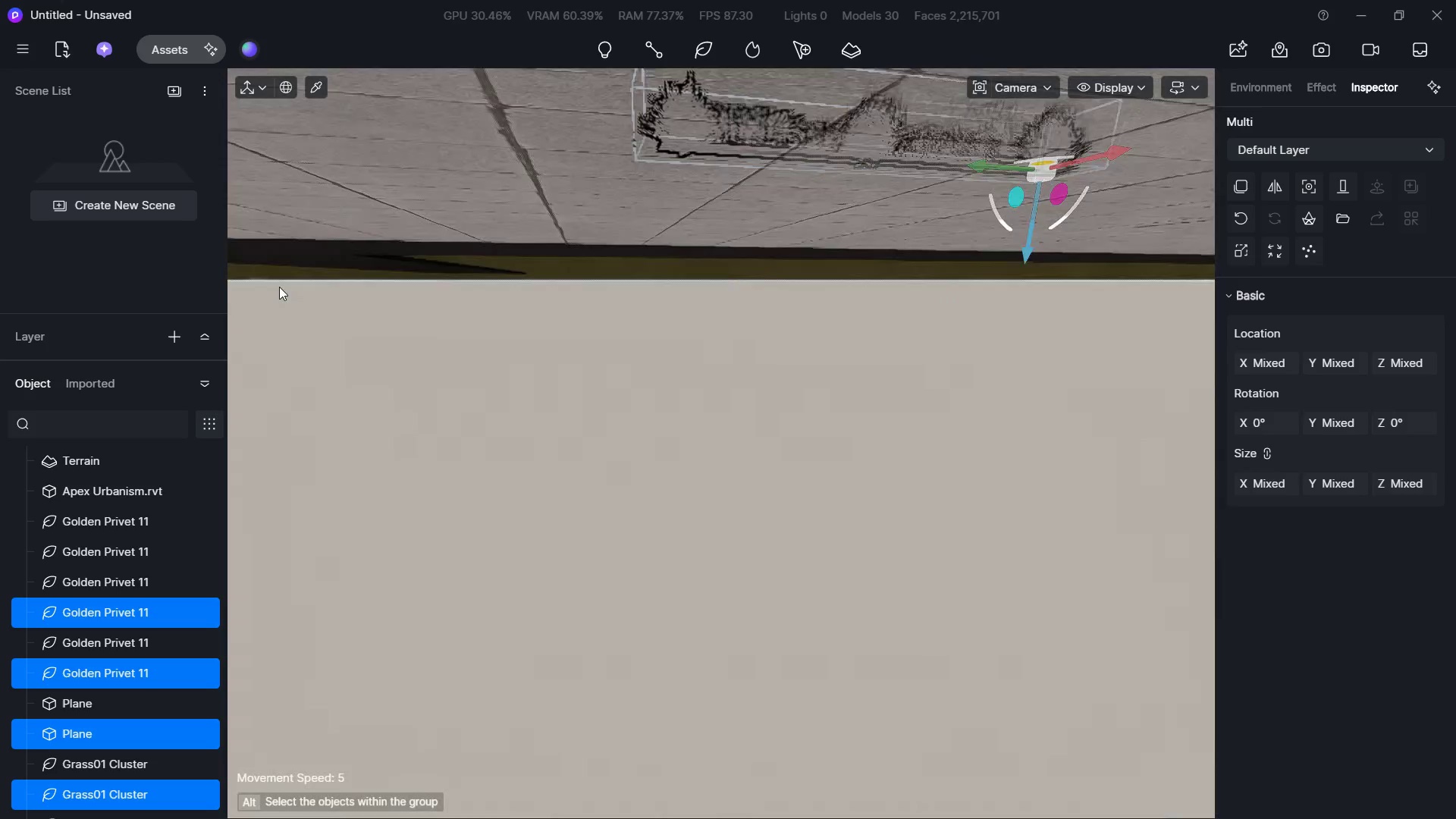 
hold_key(key=Q, duration=0.55)
 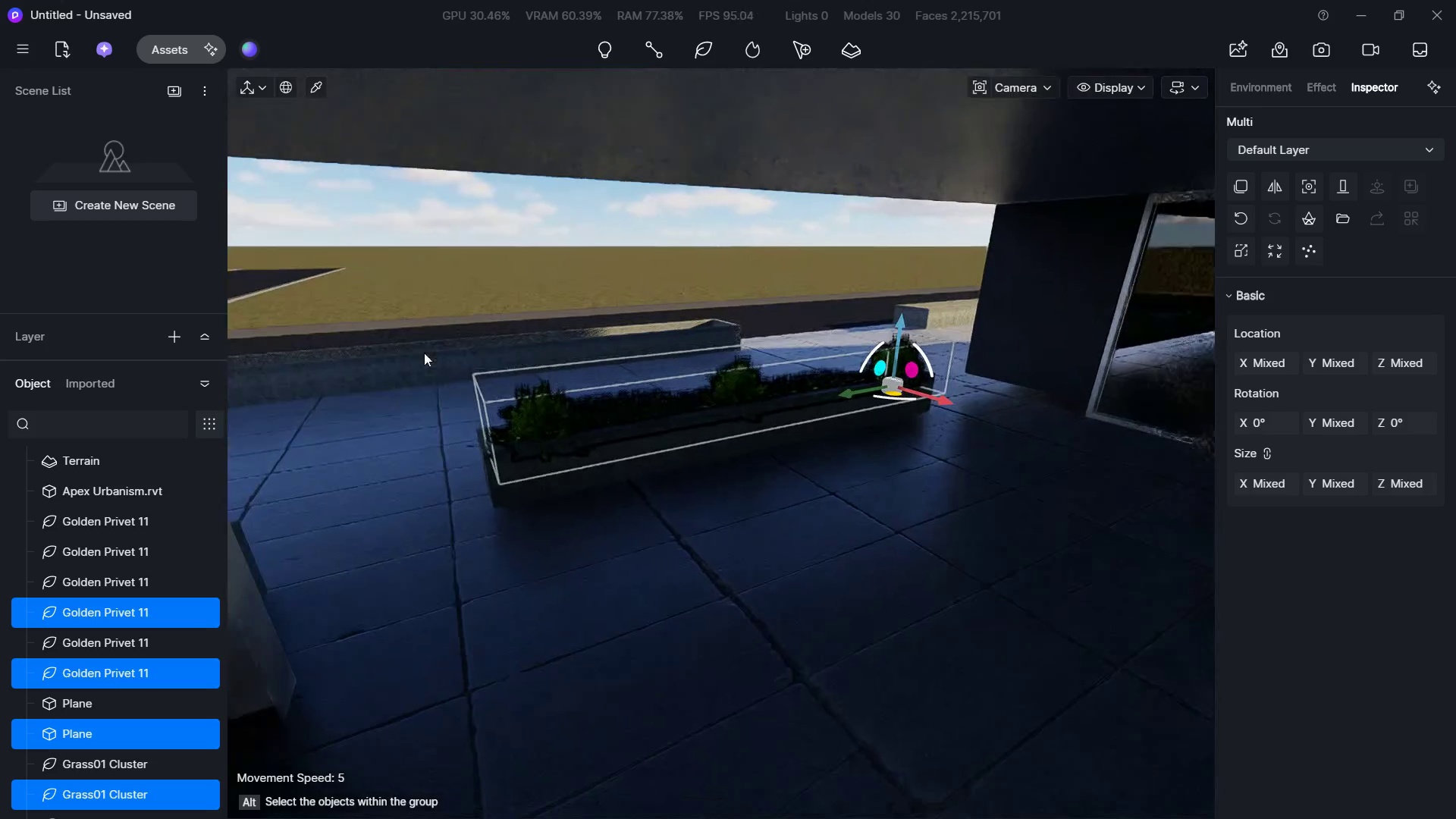 
hold_key(key=A, duration=0.77)
 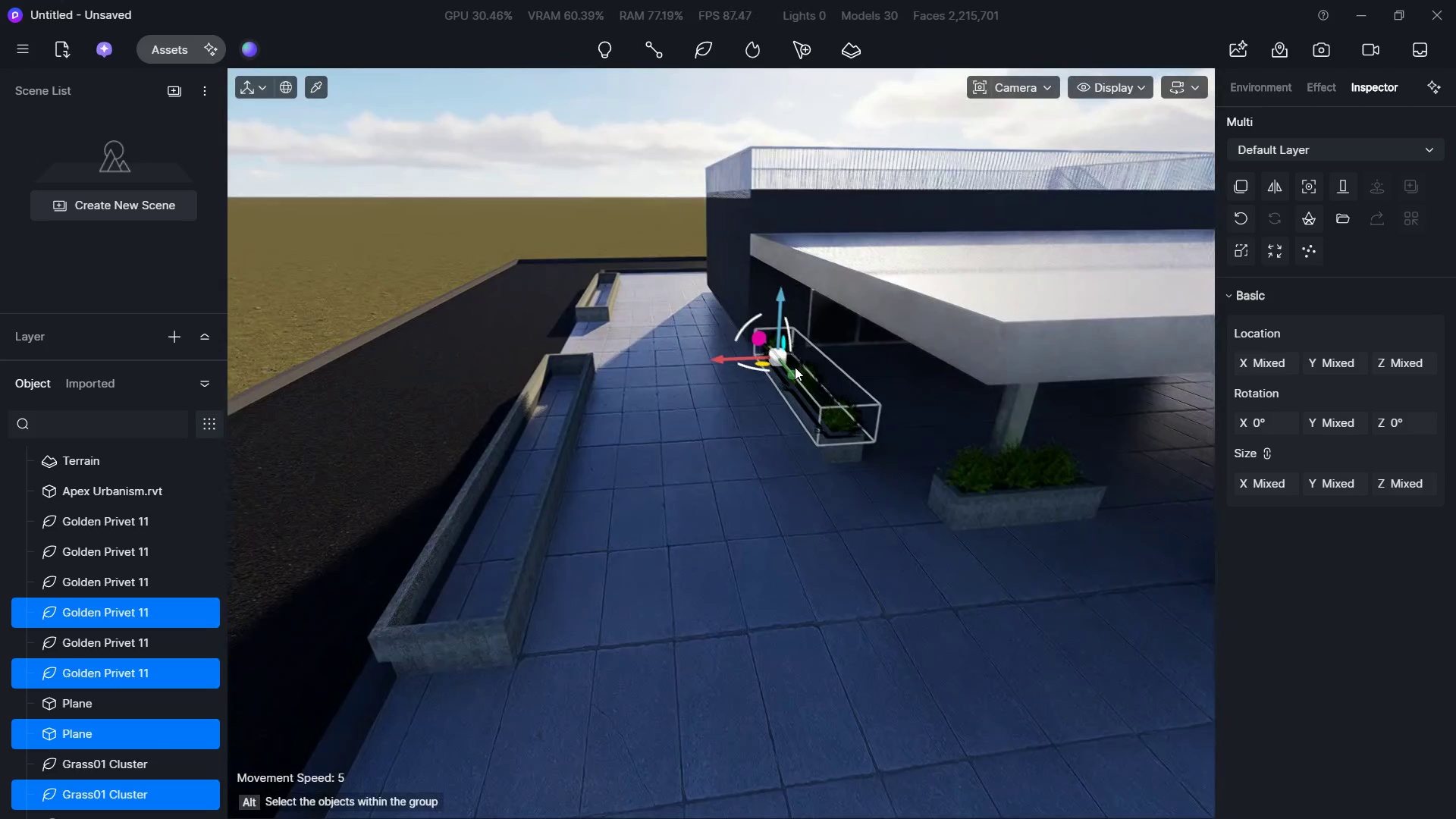 
hold_key(key=S, duration=0.42)
 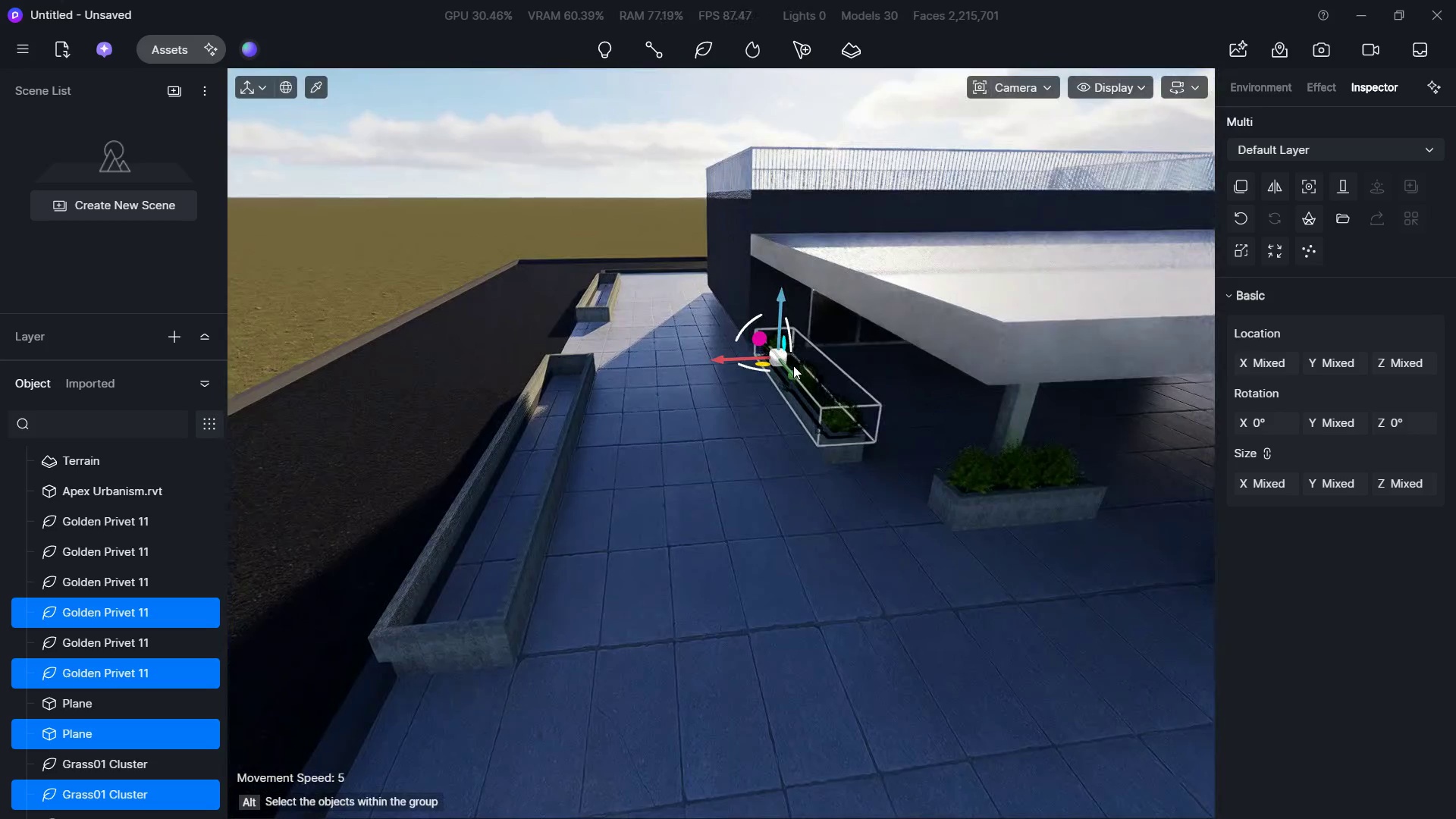 
hold_key(key=S, duration=0.48)
 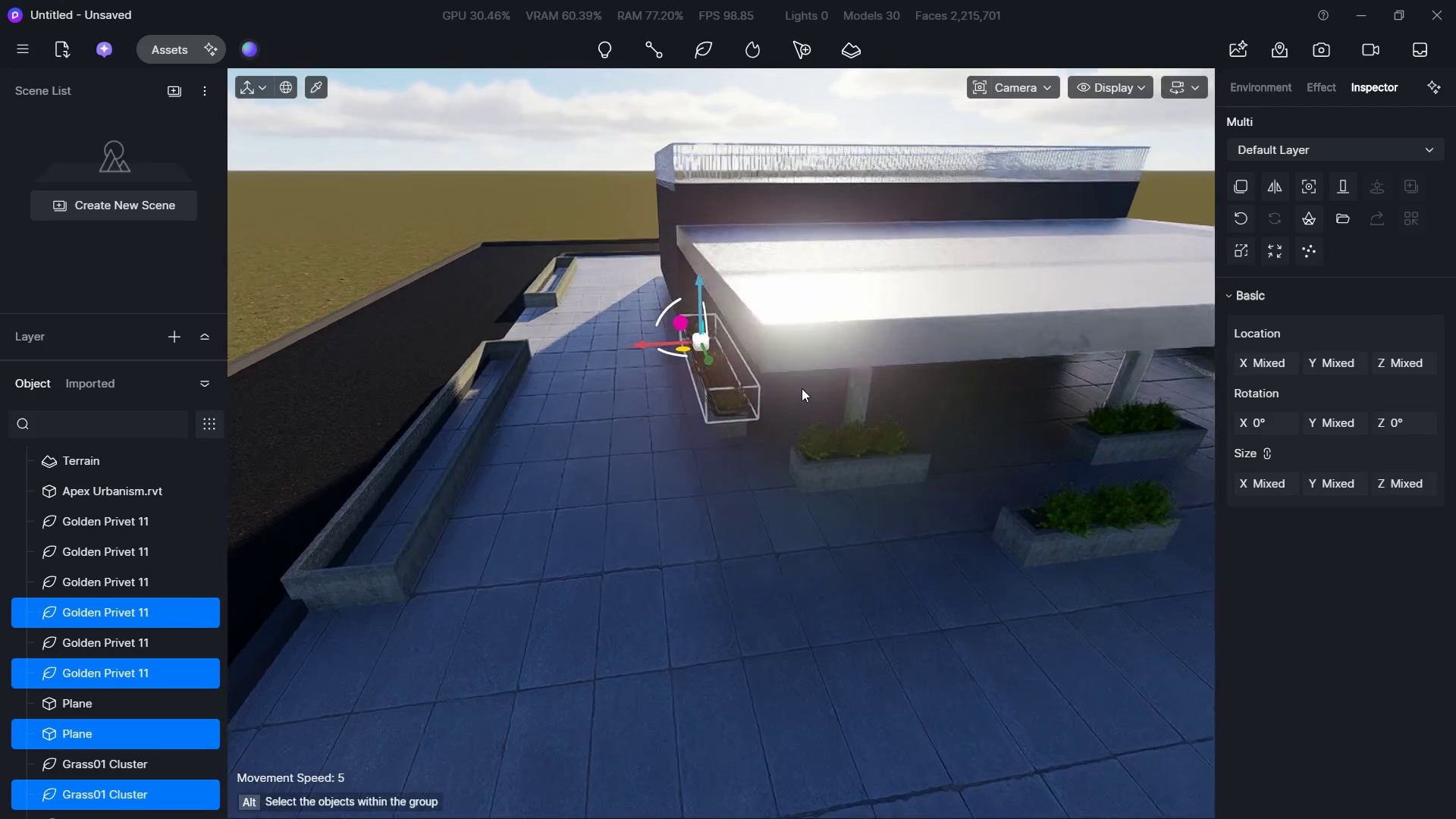 
hold_key(key=D, duration=2.62)
 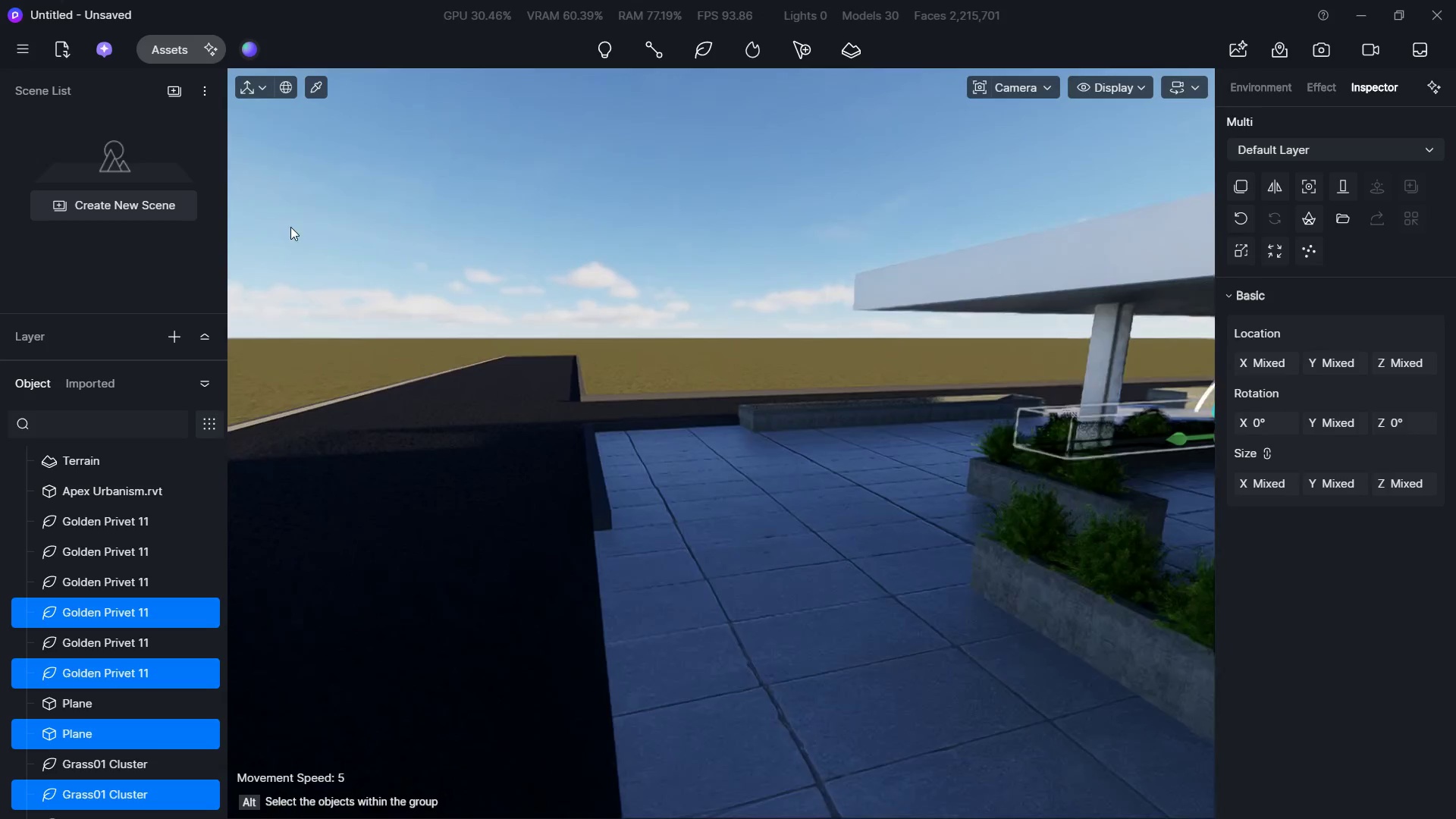 
hold_key(key=W, duration=0.83)
 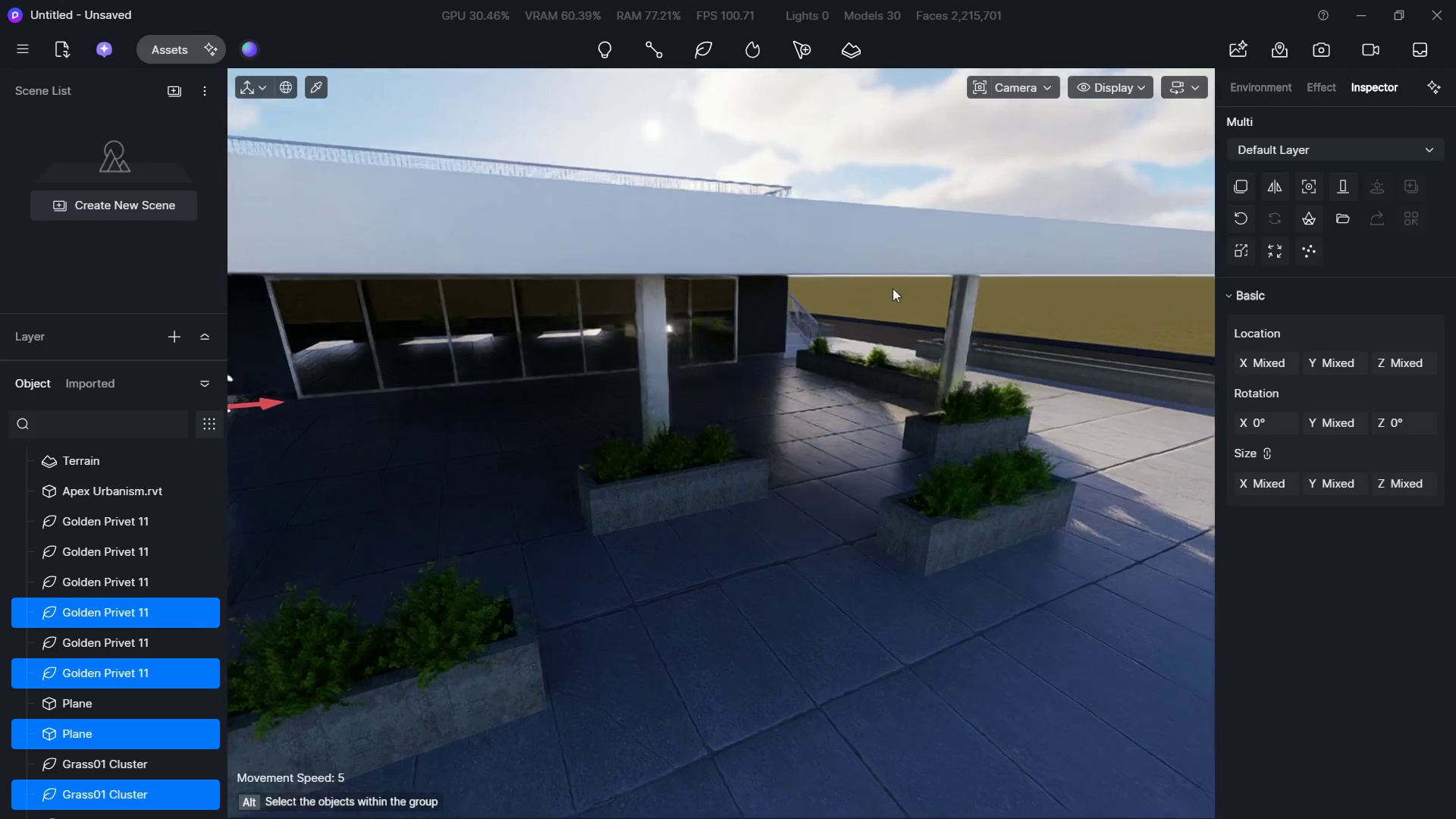 
hold_key(key=ShiftLeft, duration=0.33)
 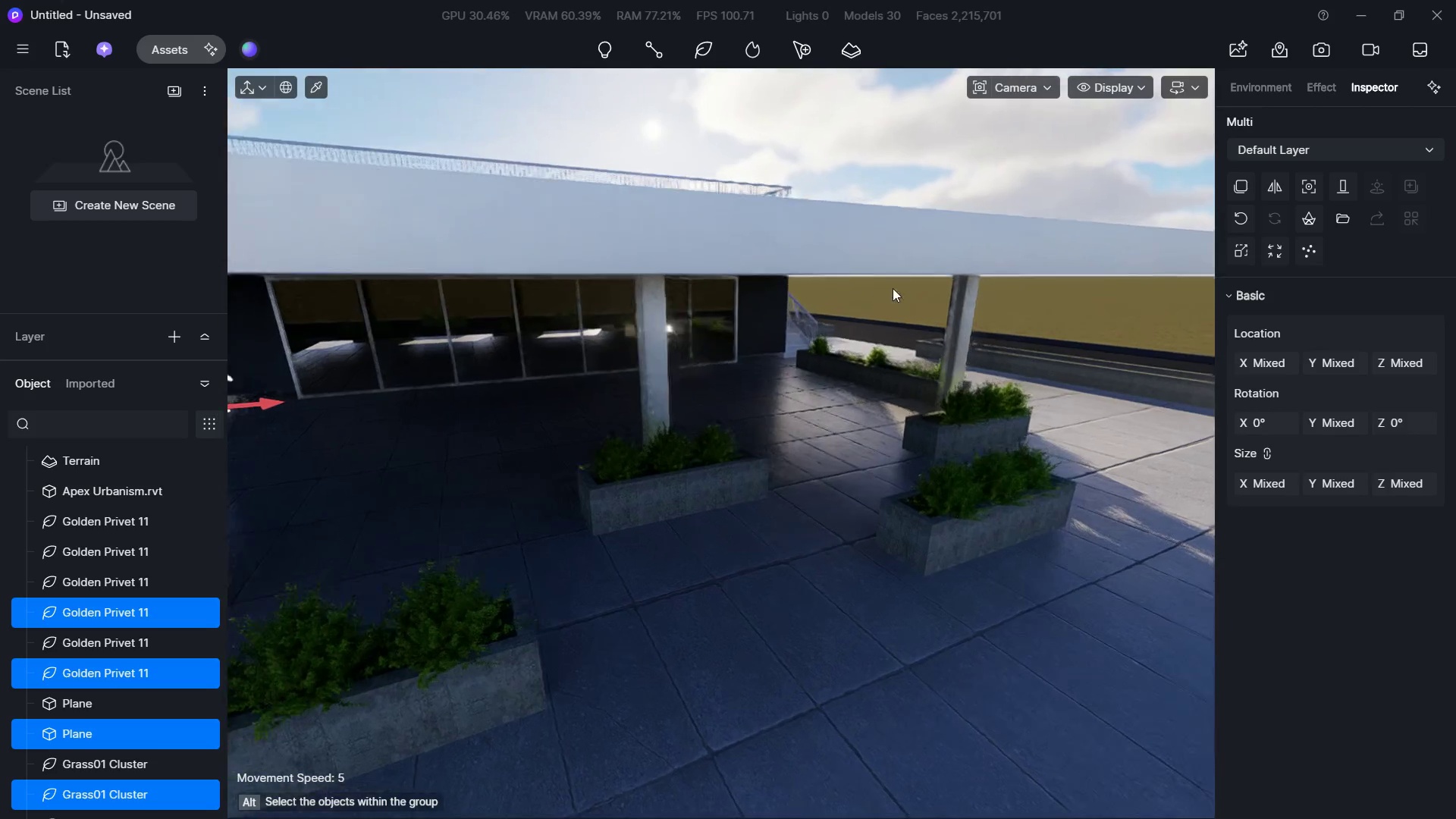 
type(wdw)
 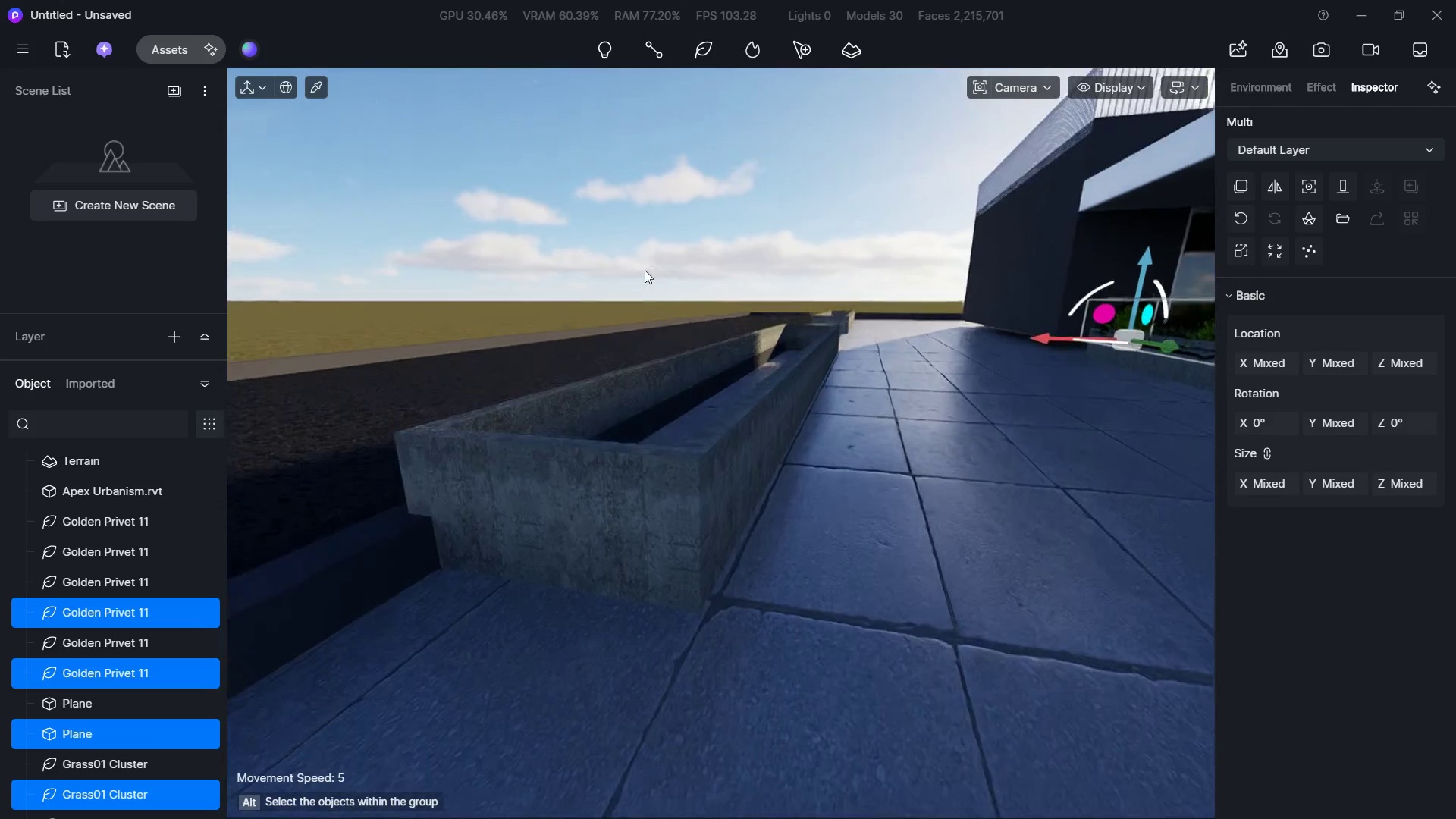 
hold_key(key=A, duration=1.66)
 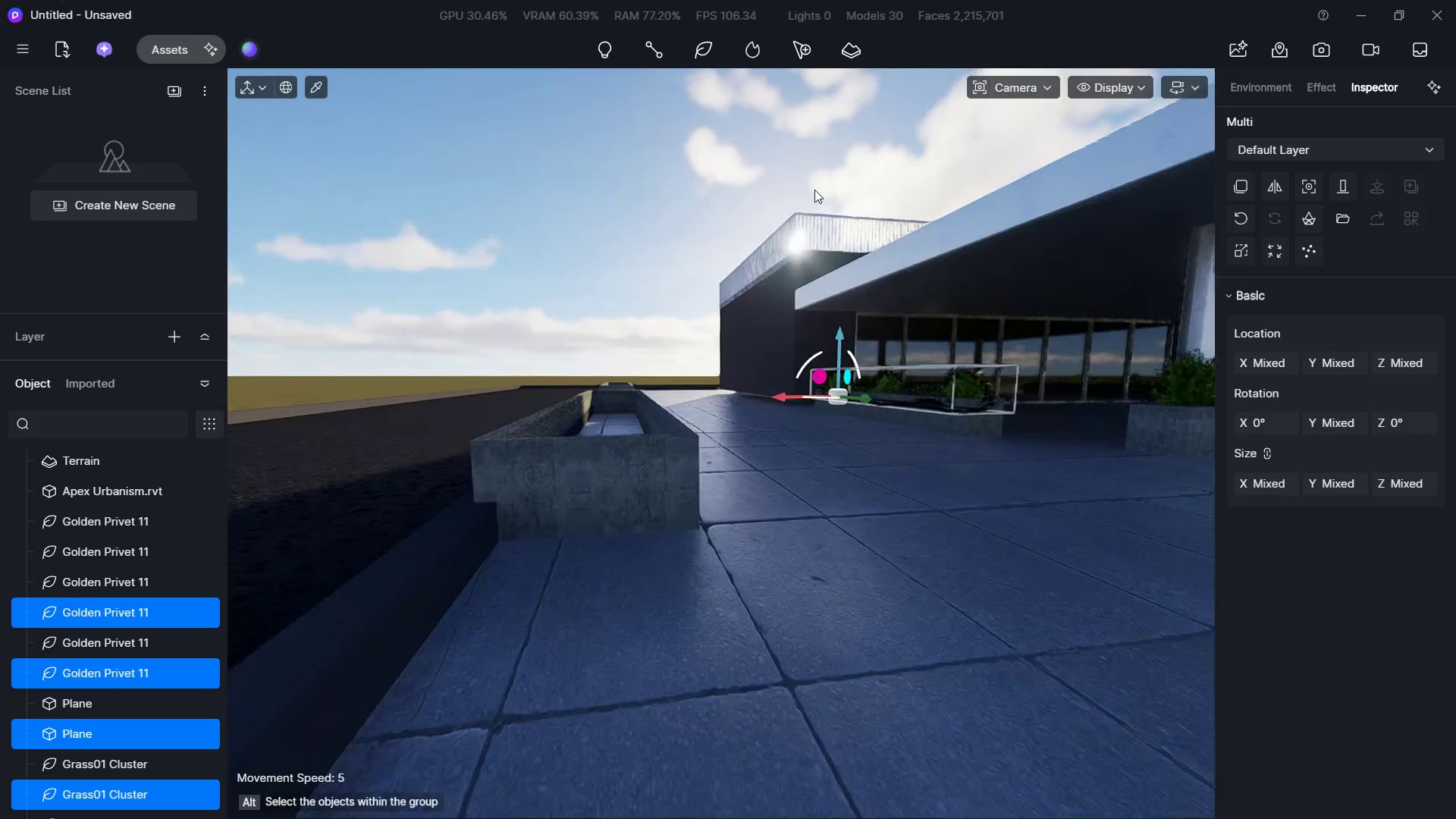 
hold_key(key=Q, duration=1.03)
 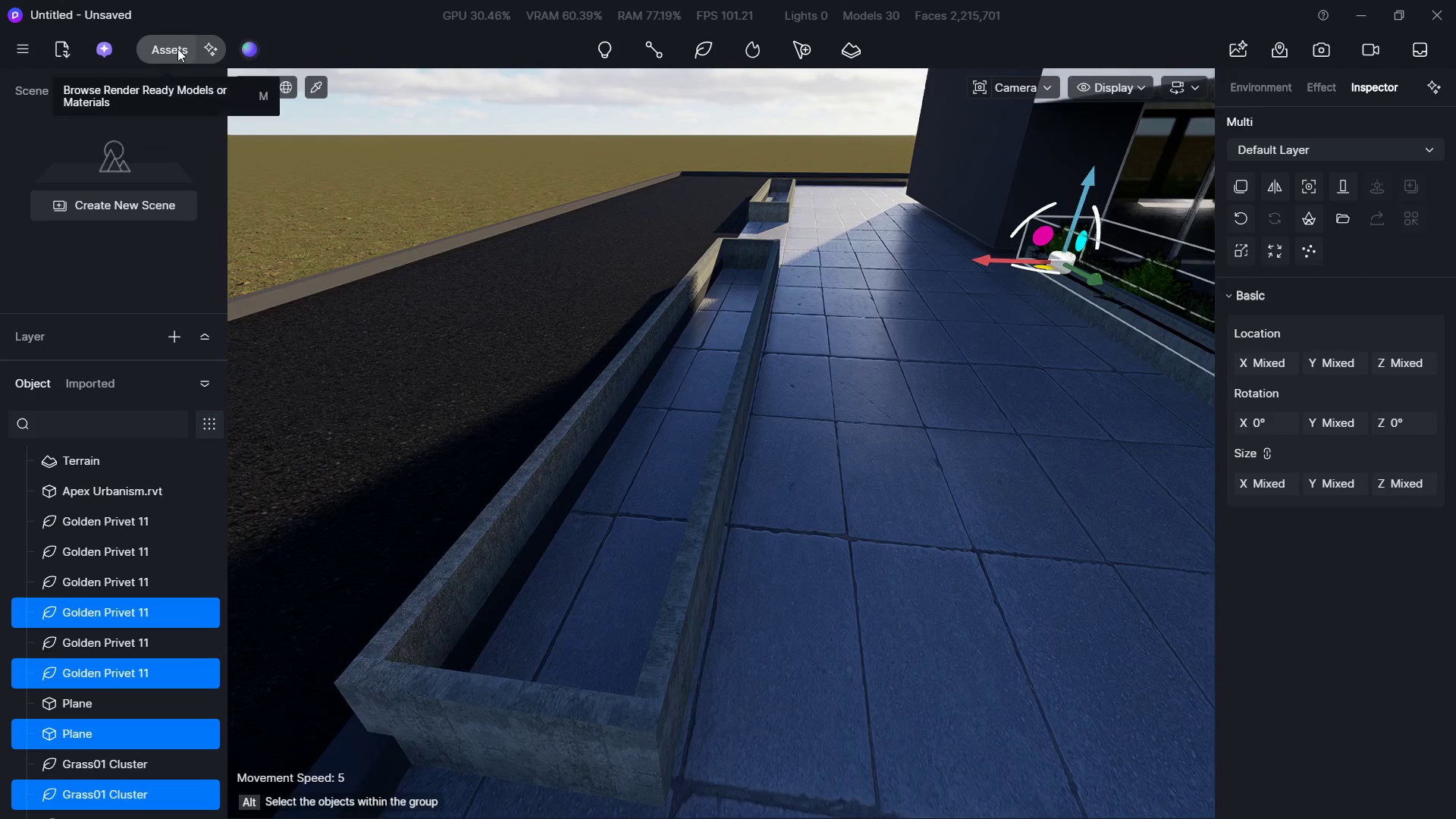 
left_click([179, 47])
 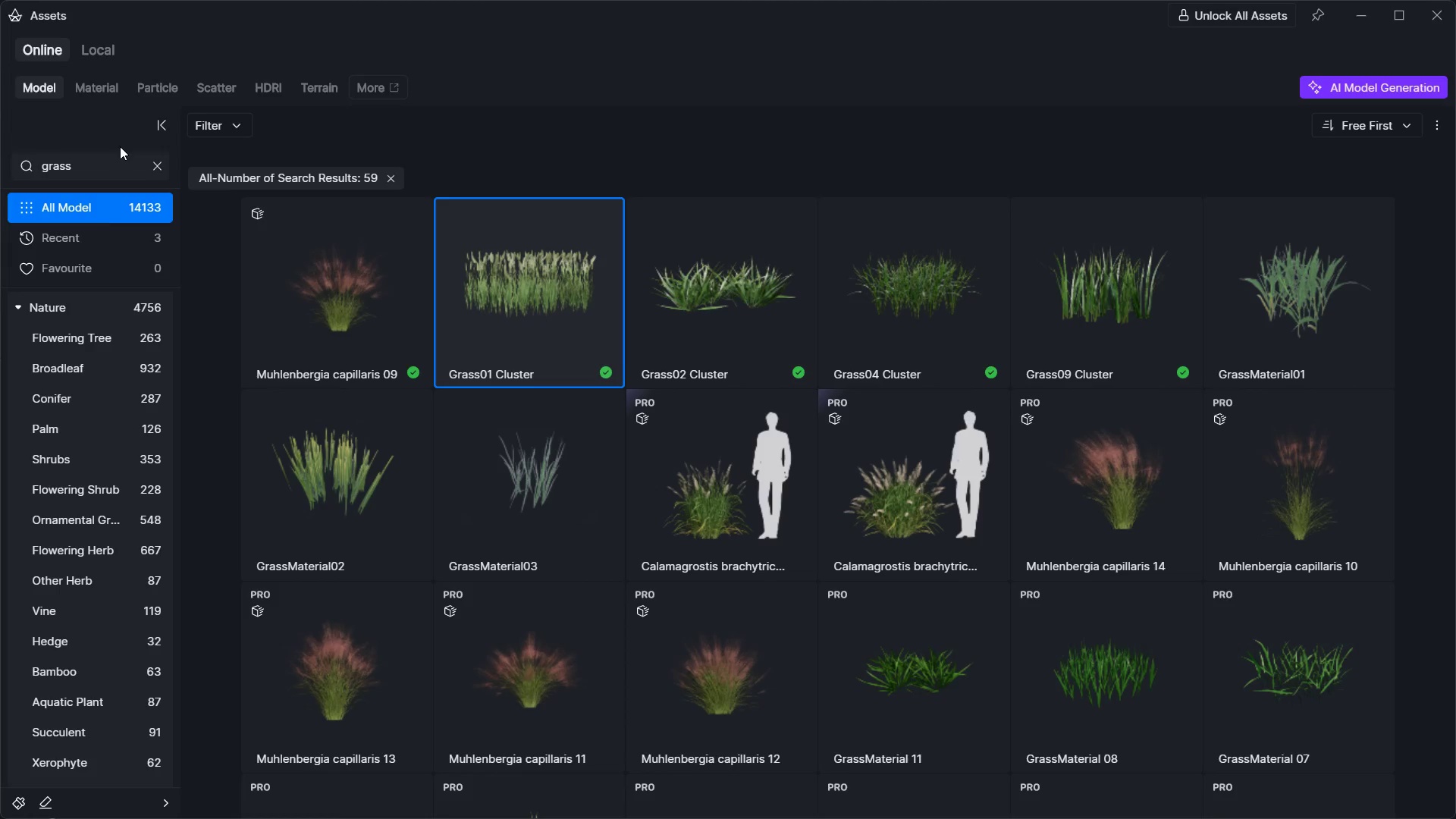 
left_click([90, 78])
 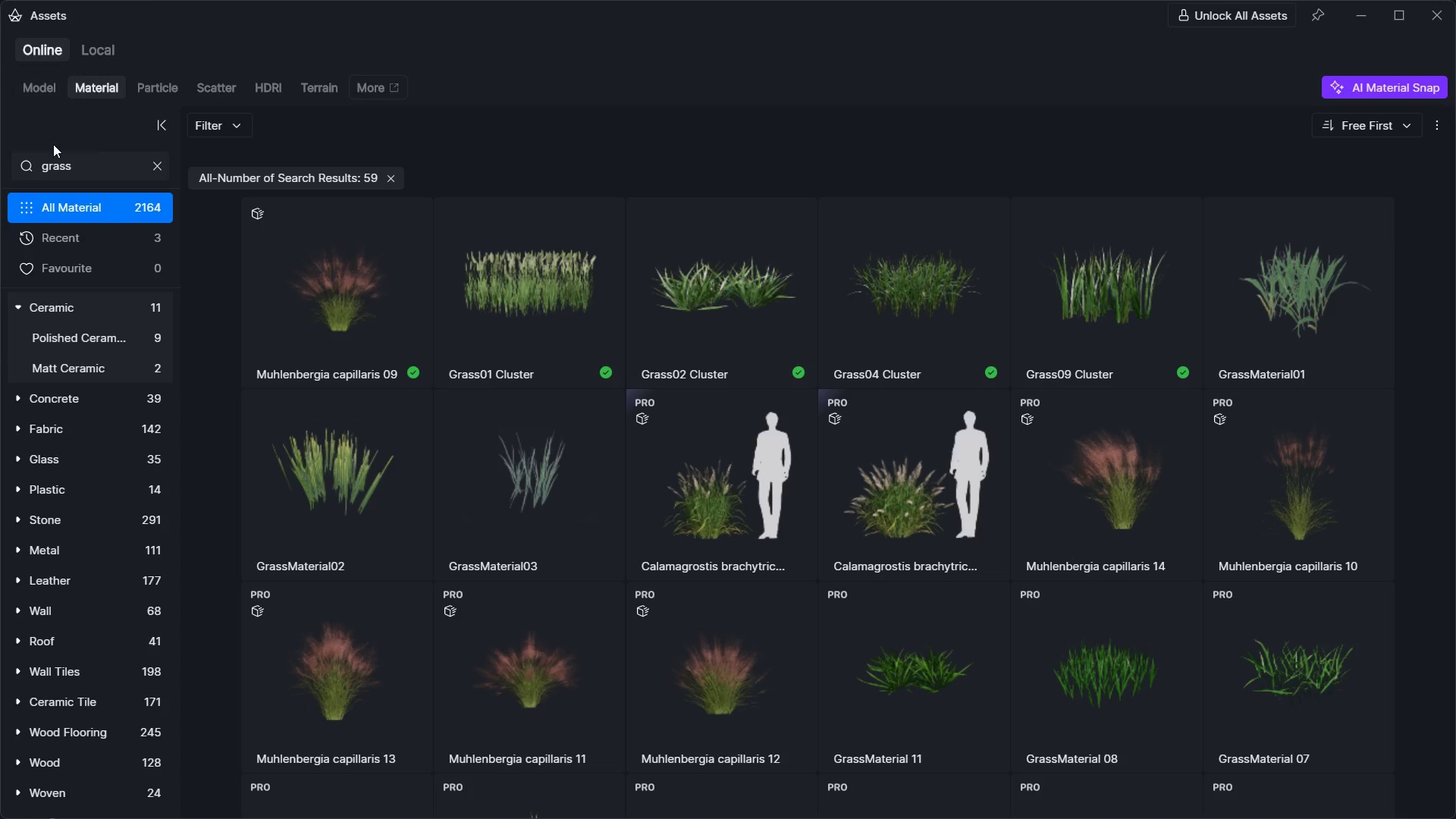 
left_click([49, 89])
 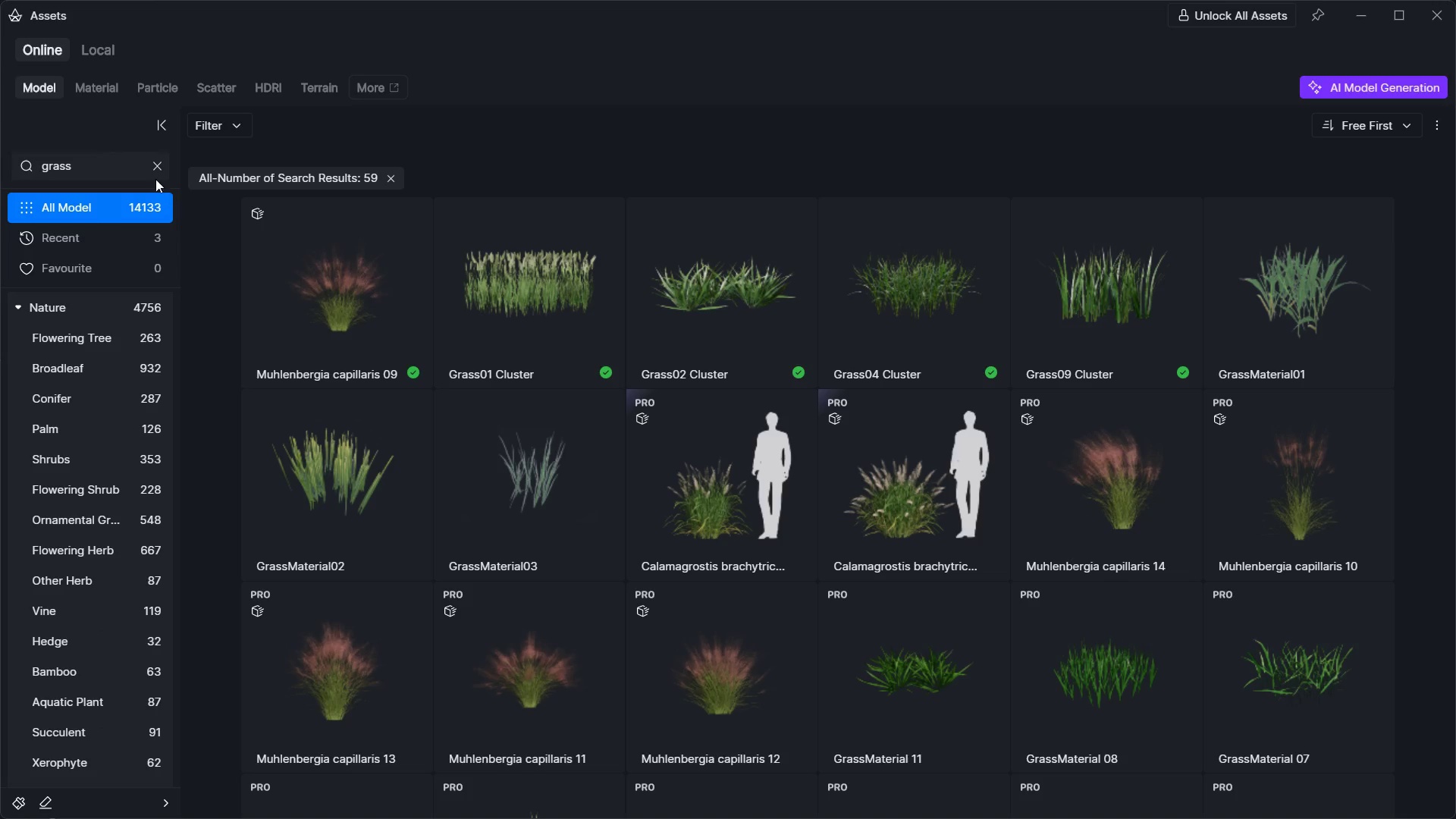 
left_click([152, 166])
 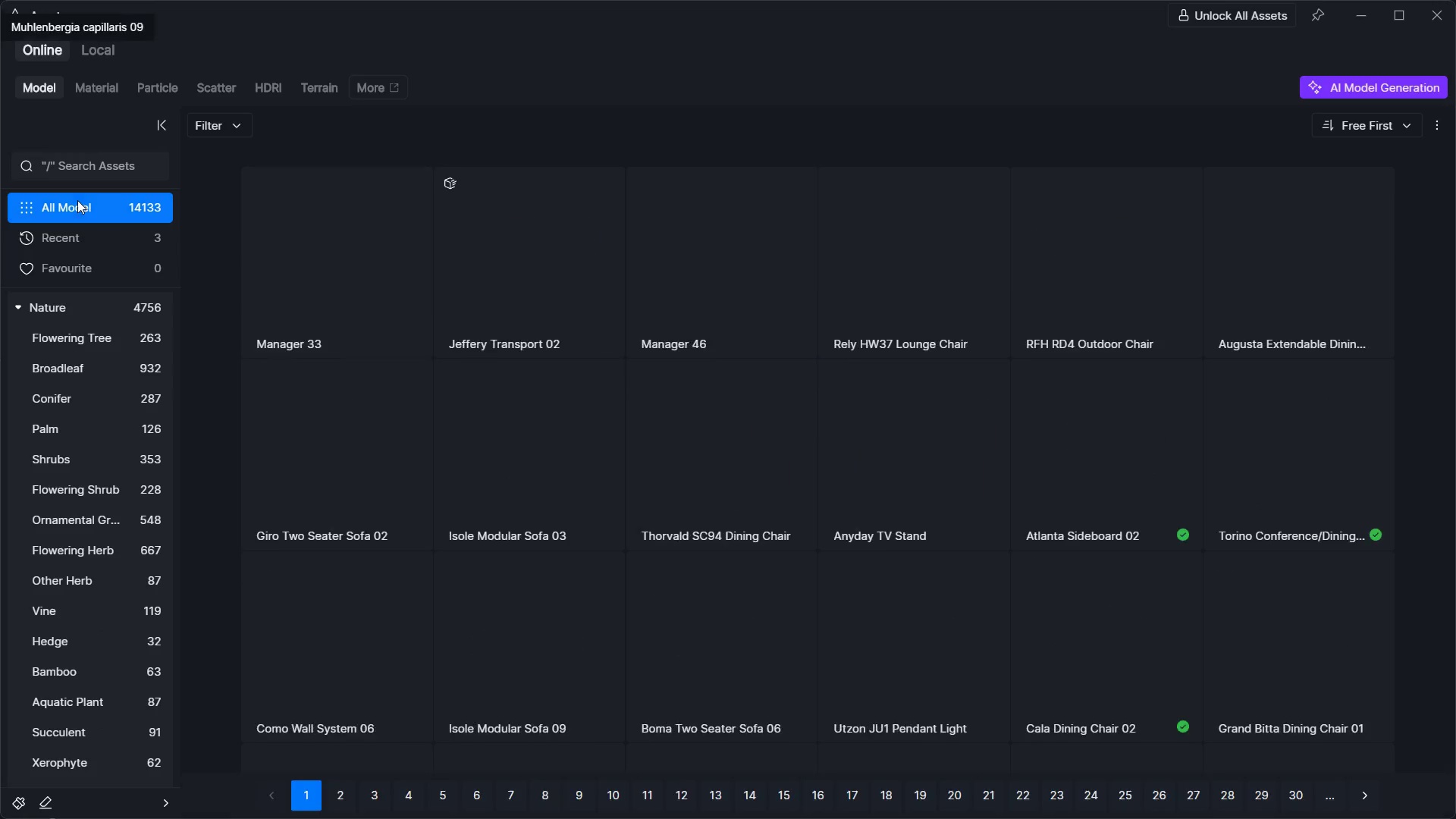 
left_click([71, 158])
 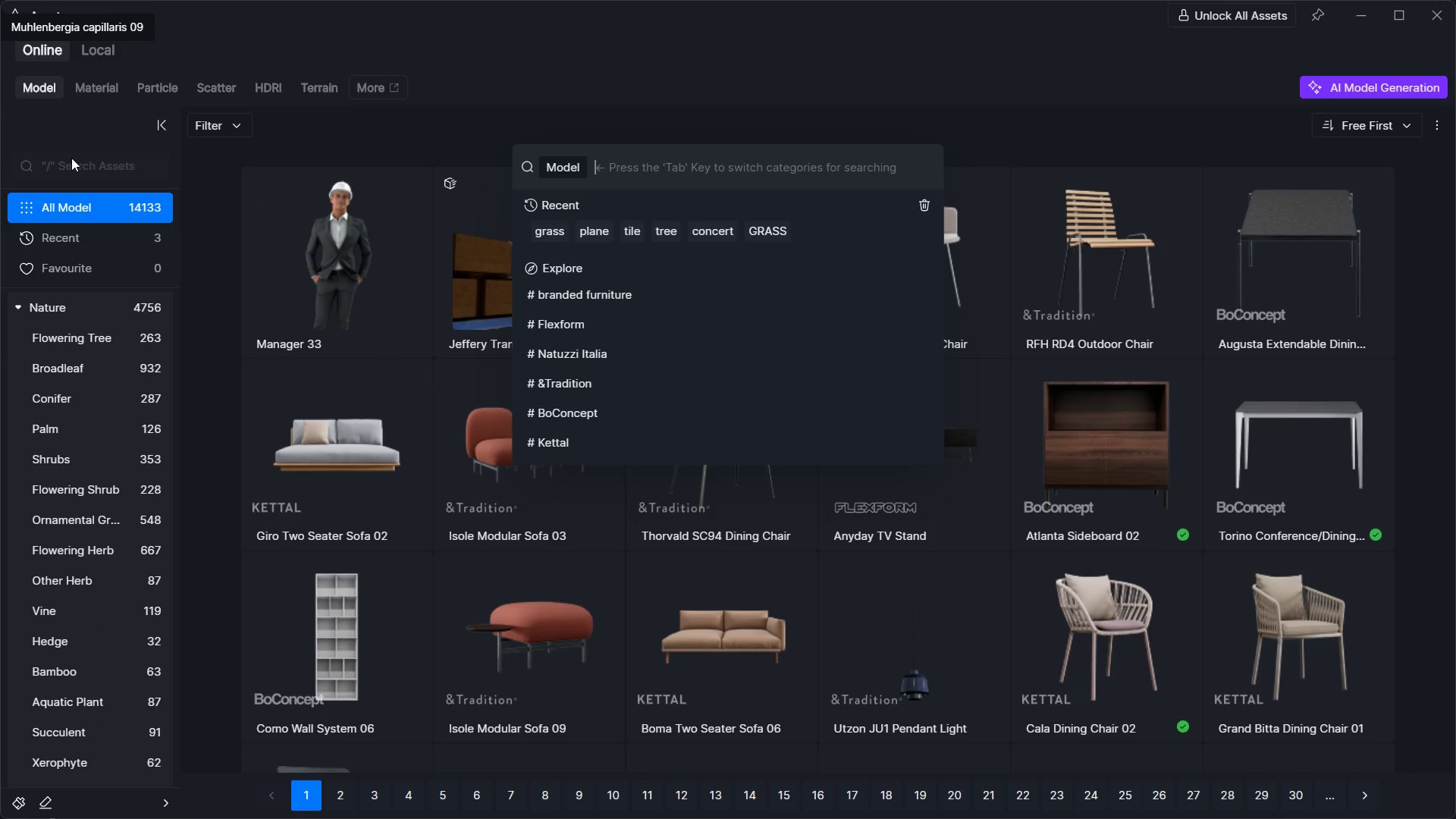 
type(plane)
 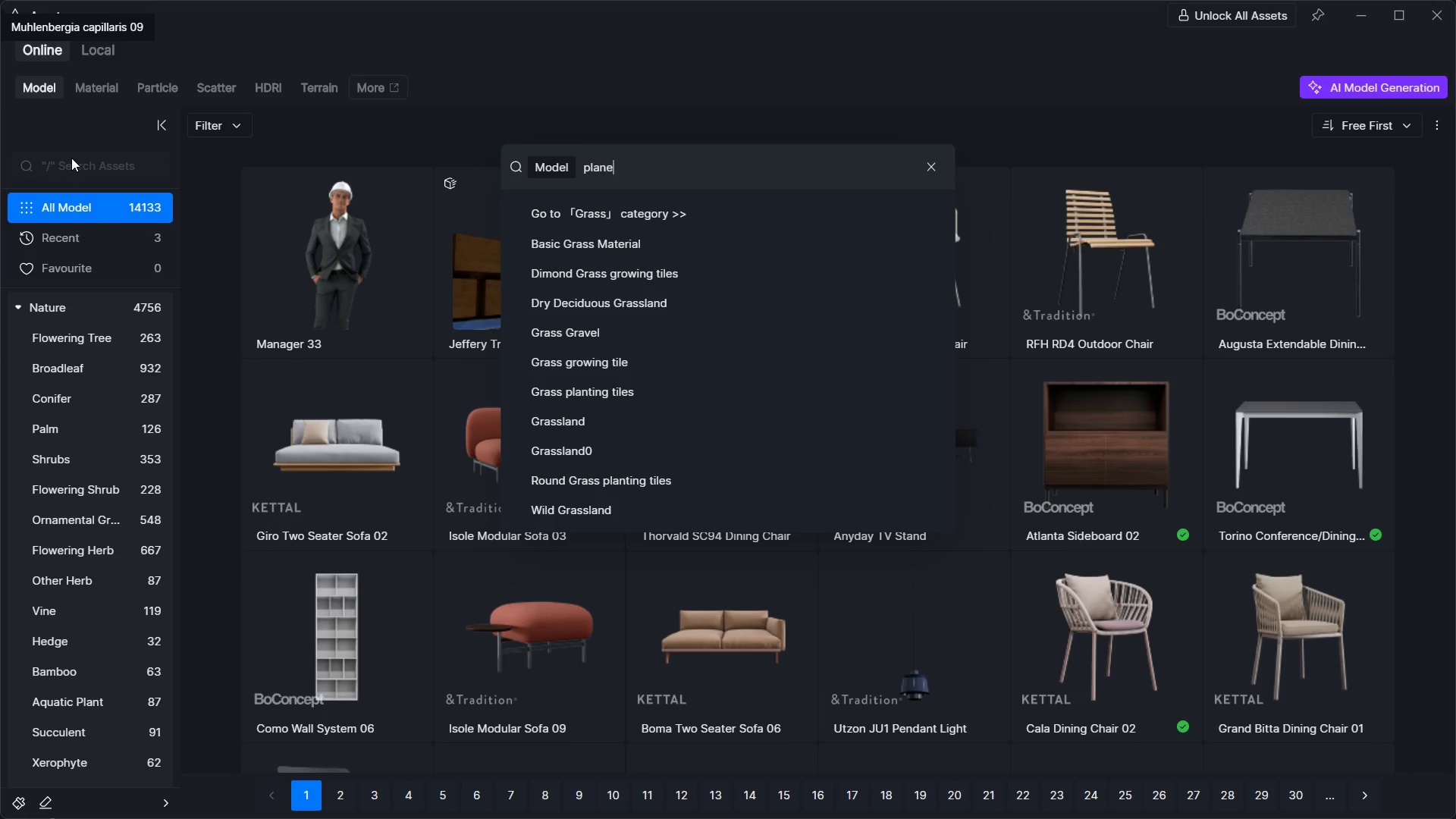 
key(Enter)
 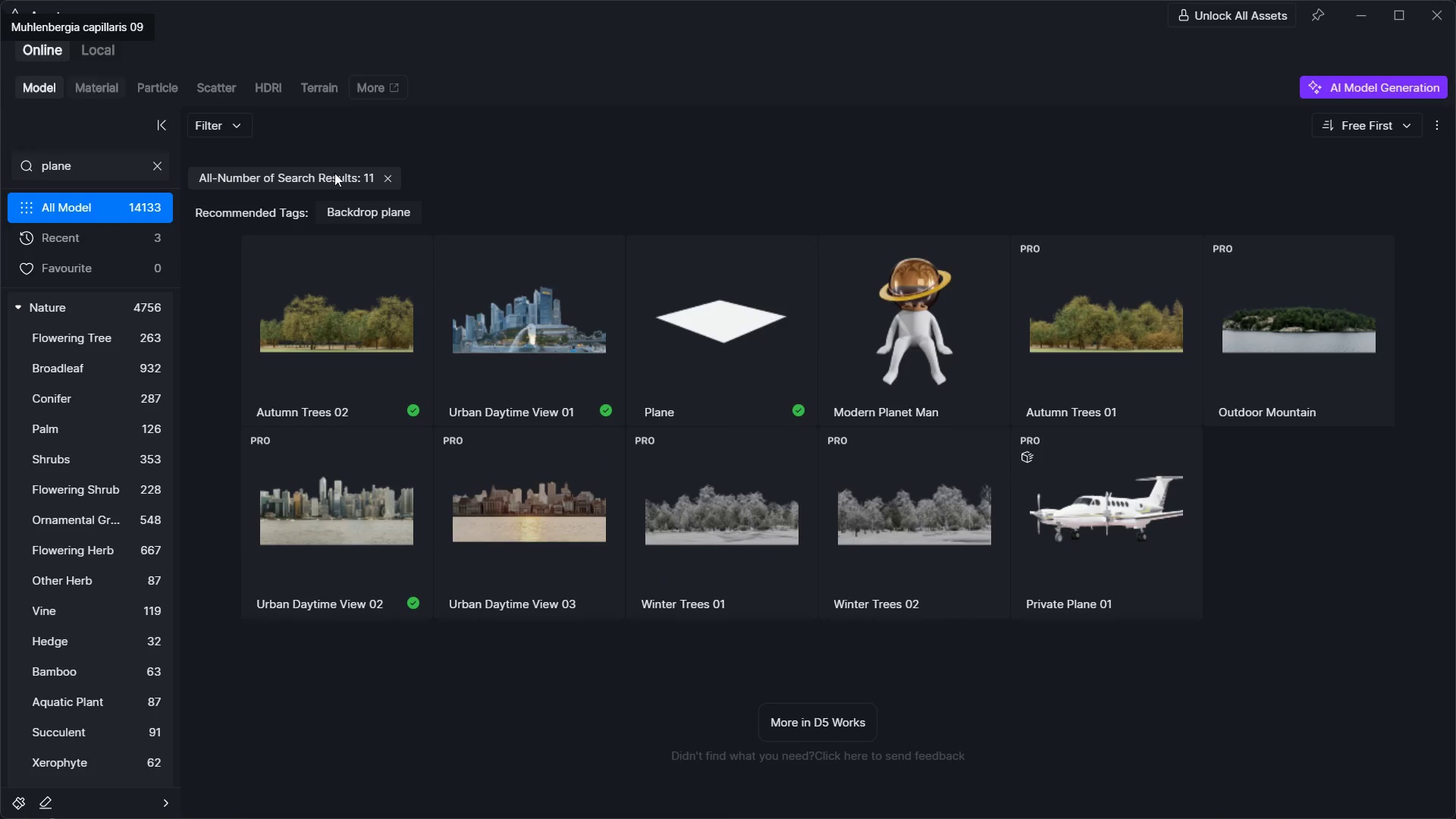 
left_click([641, 348])
 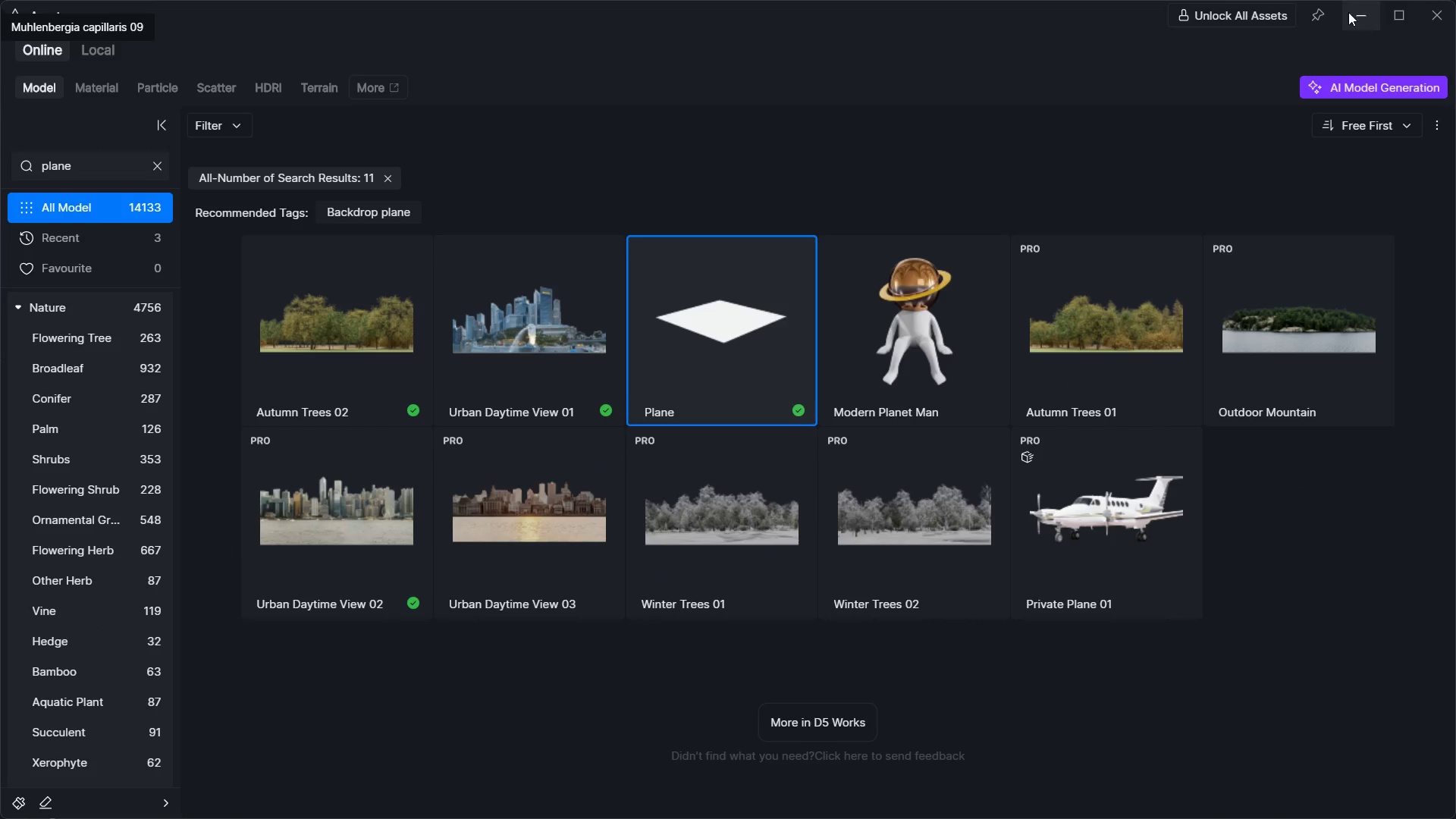 
left_click([1348, 12])
 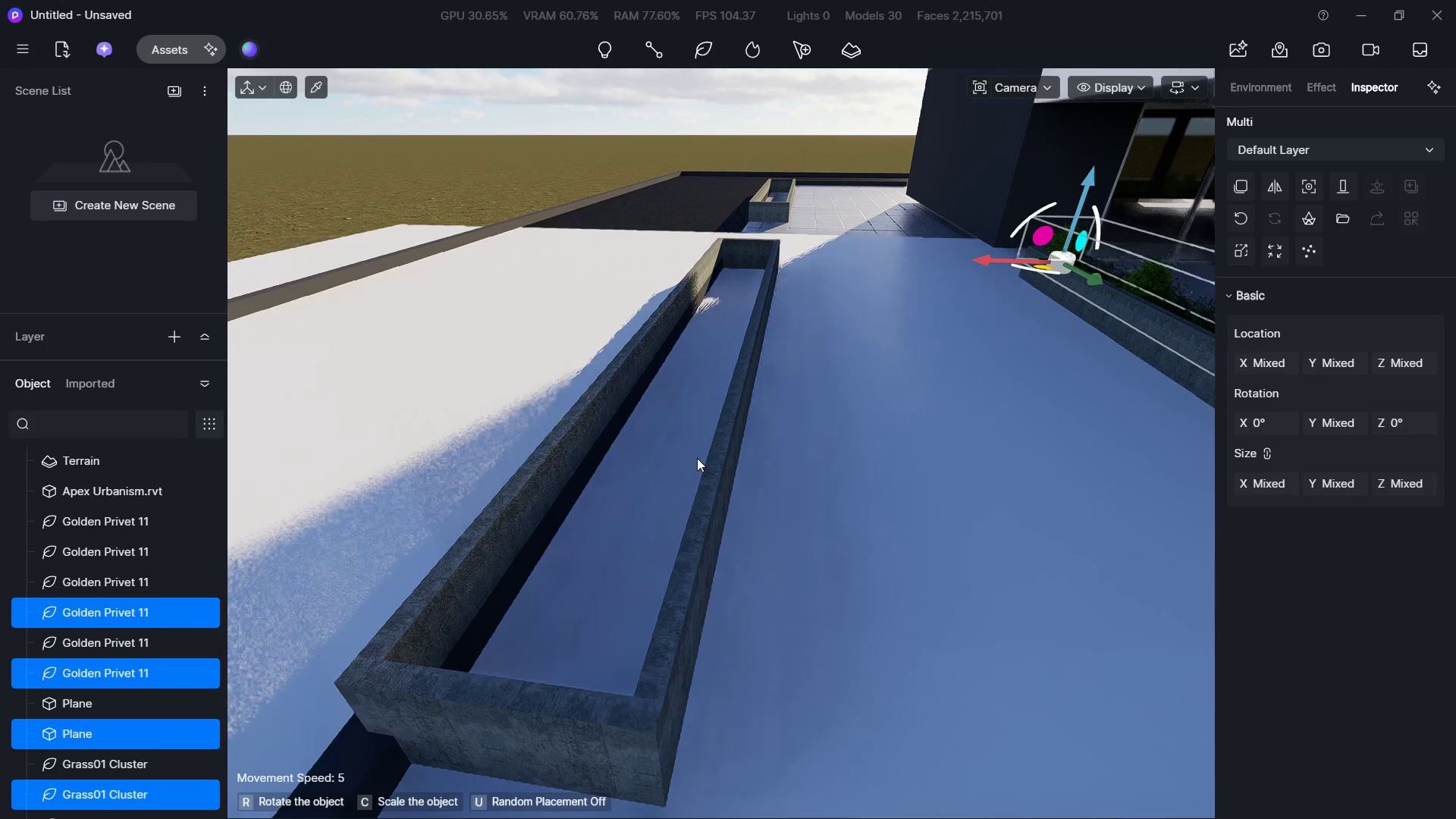 
left_click([697, 458])
 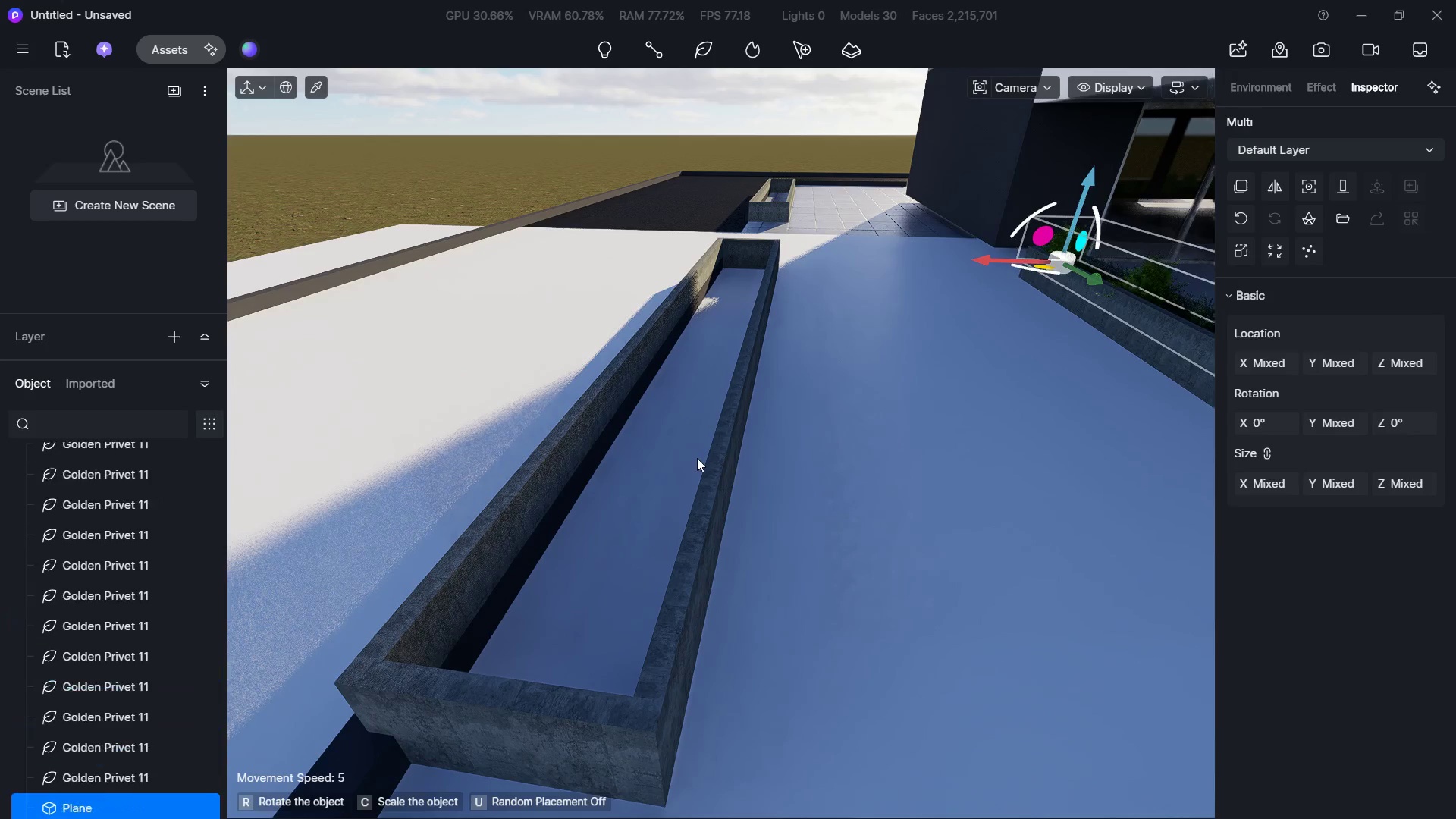 
hold_key(key=S, duration=1.74)
 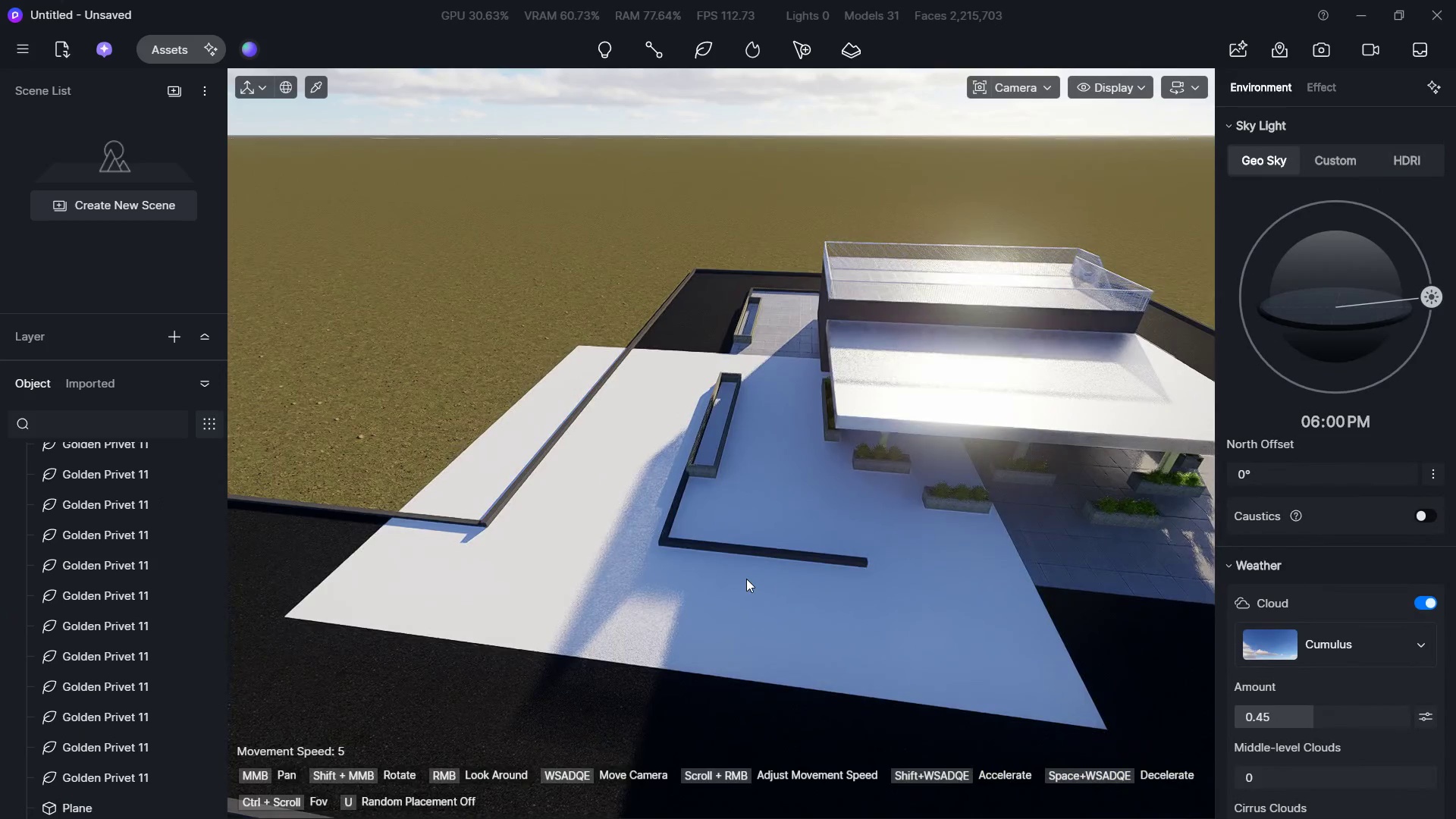 
hold_key(key=ShiftLeft, duration=1.55)
right_click([697, 458])
 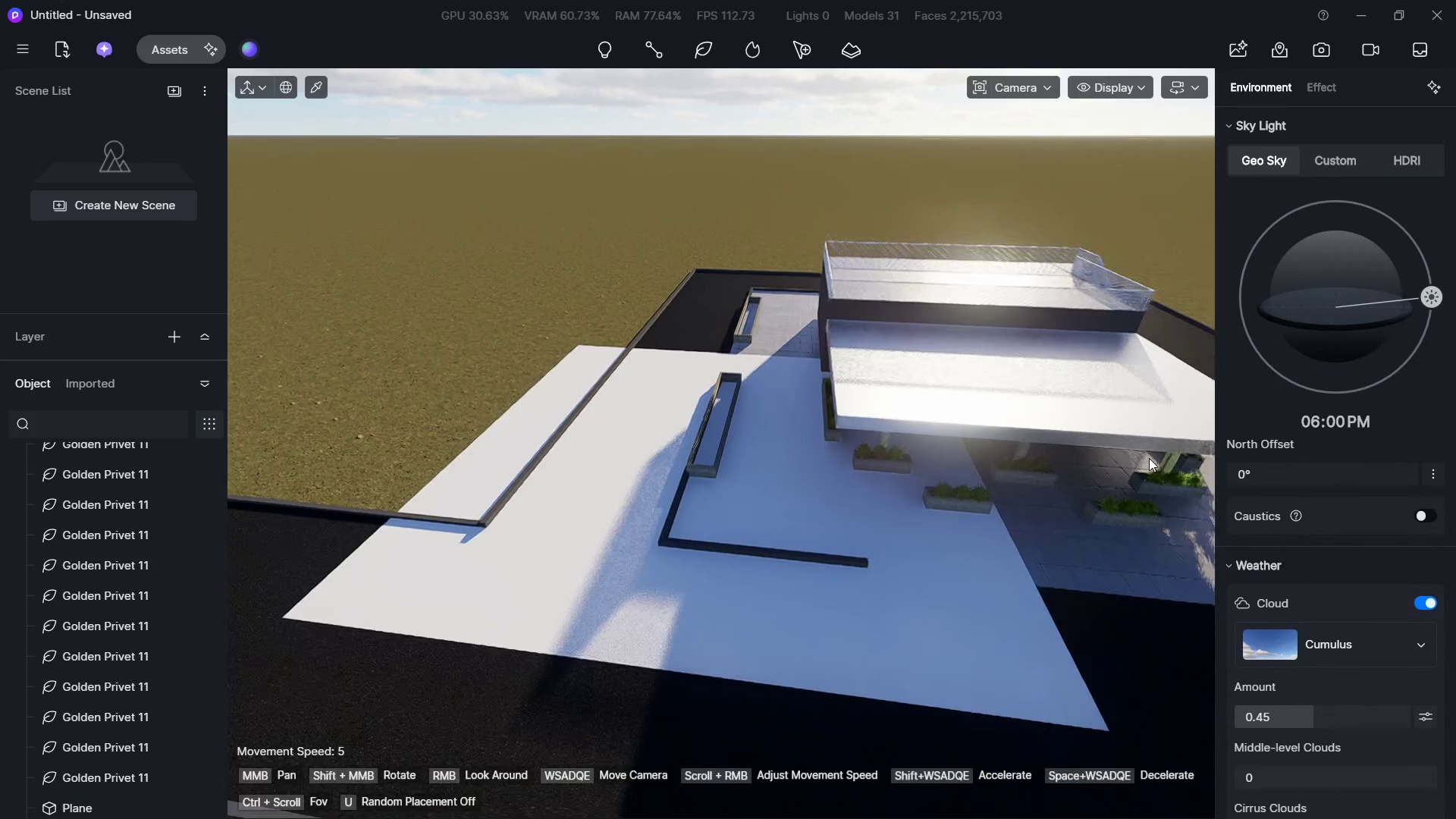 
left_click([746, 581])
 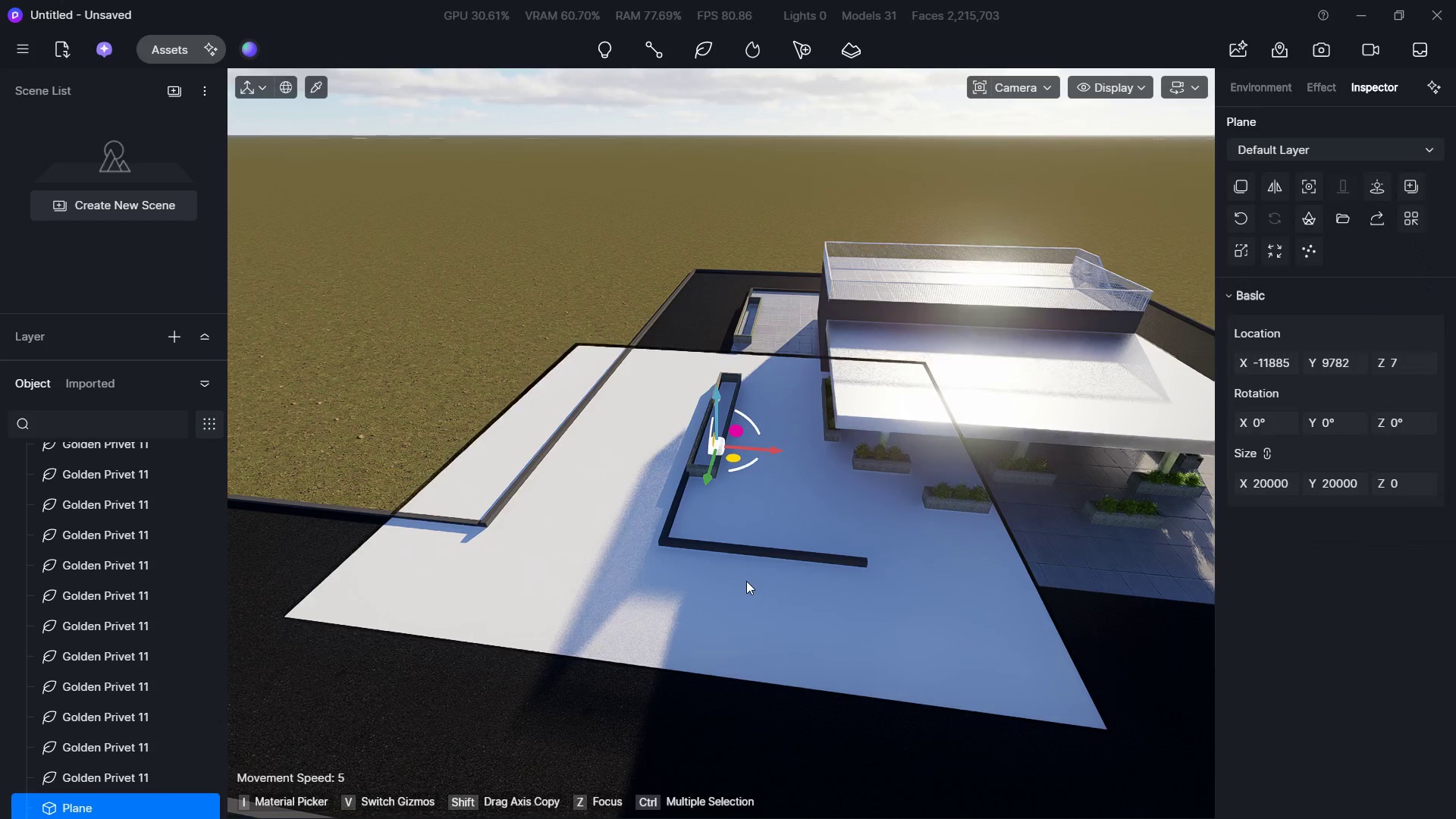 
hold_key(key=ShiftLeft, duration=1.5)
 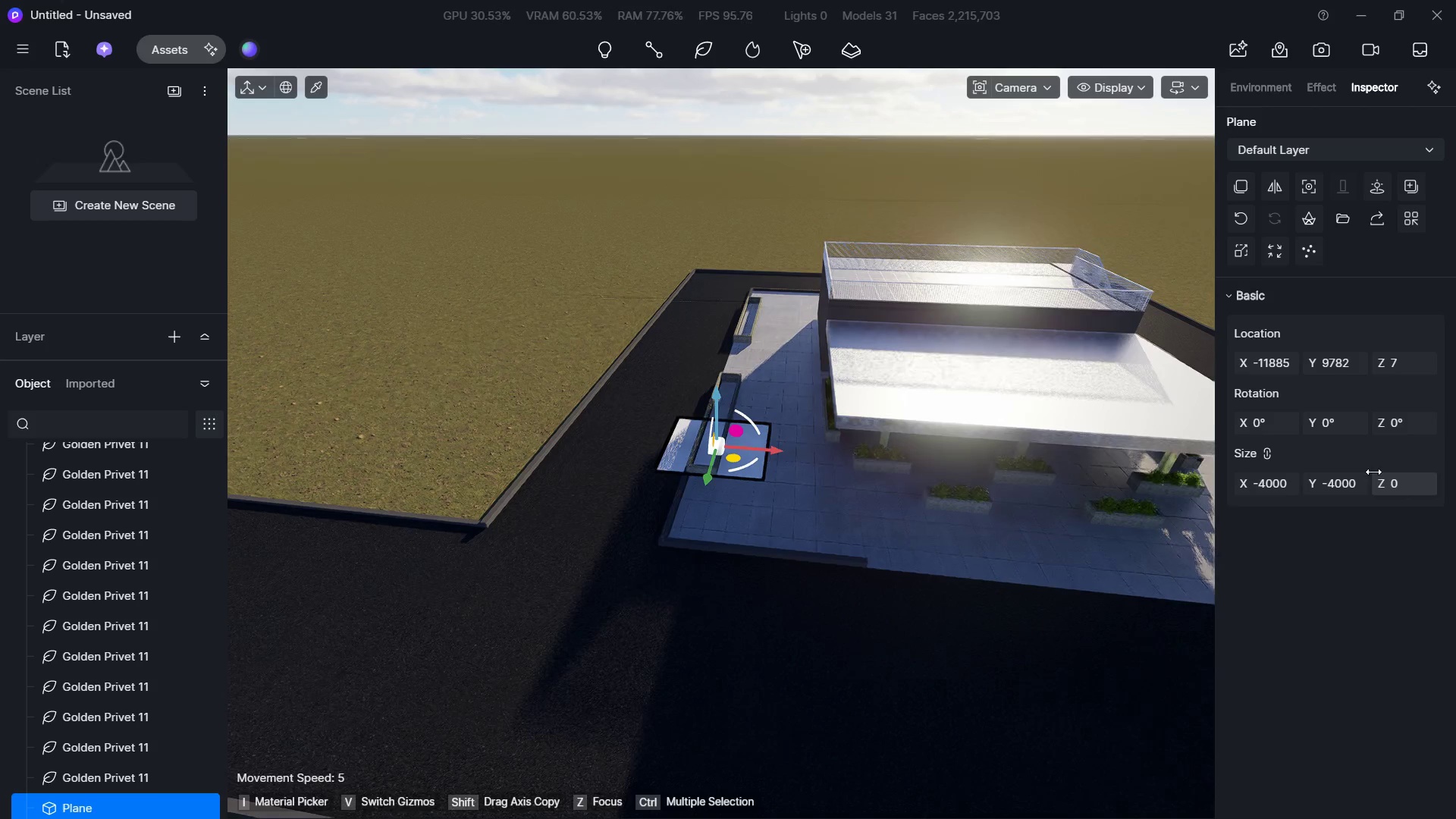 
hold_key(key=ShiftLeft, duration=2.02)
 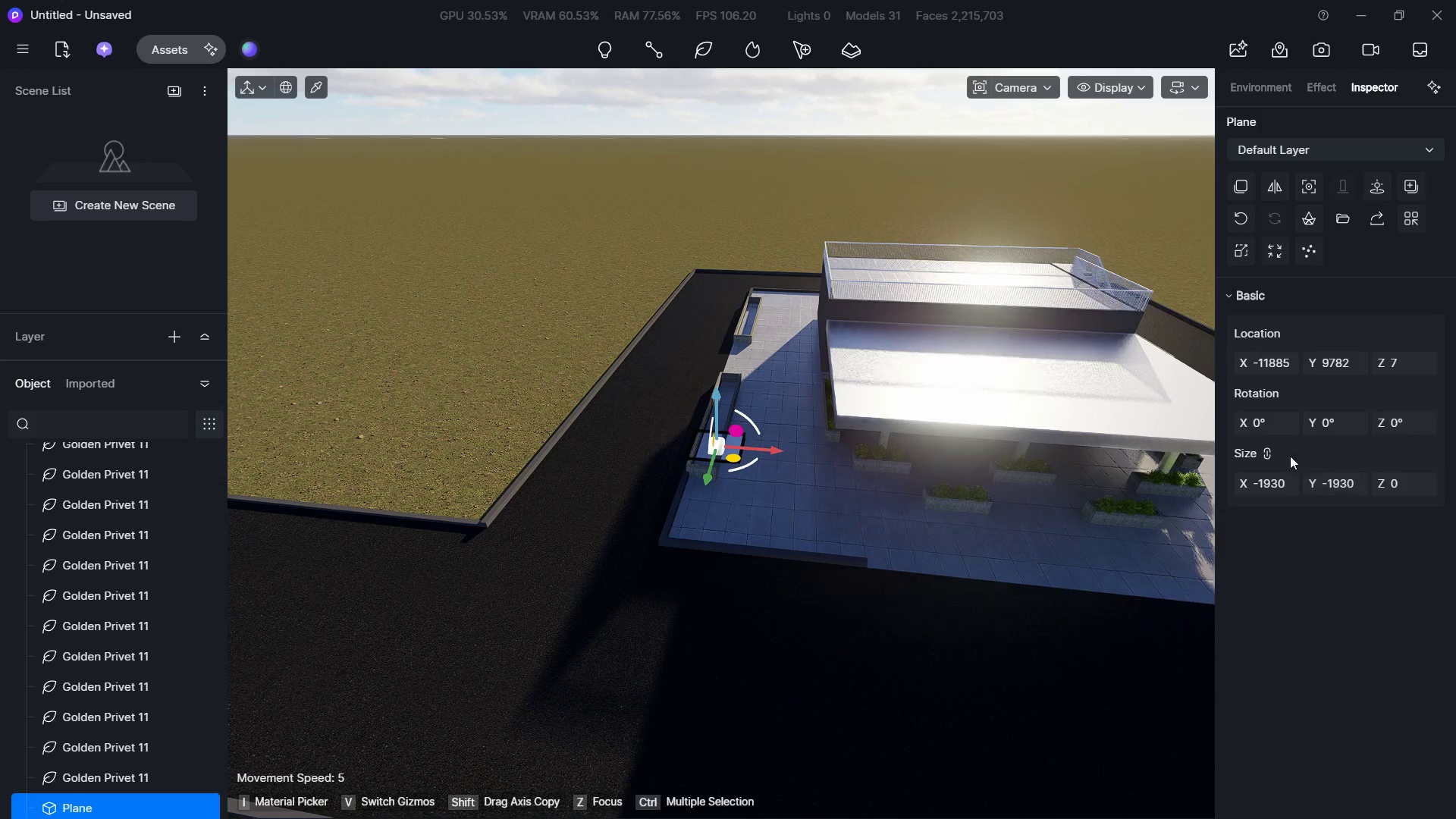 
hold_key(key=ShiftLeft, duration=3.67)
left_click([1267, 456])
 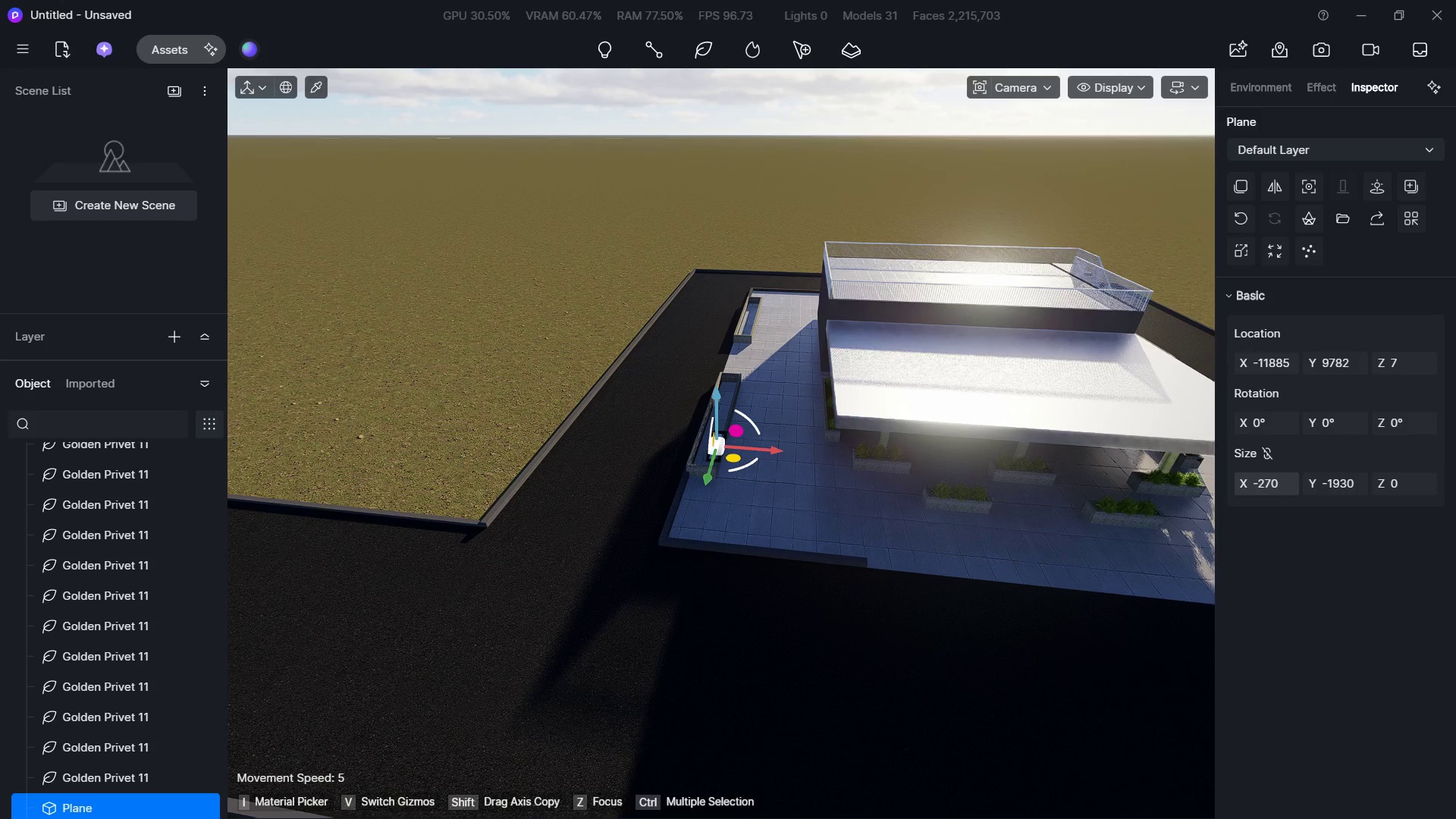 
hold_key(key=W, duration=1.75)
 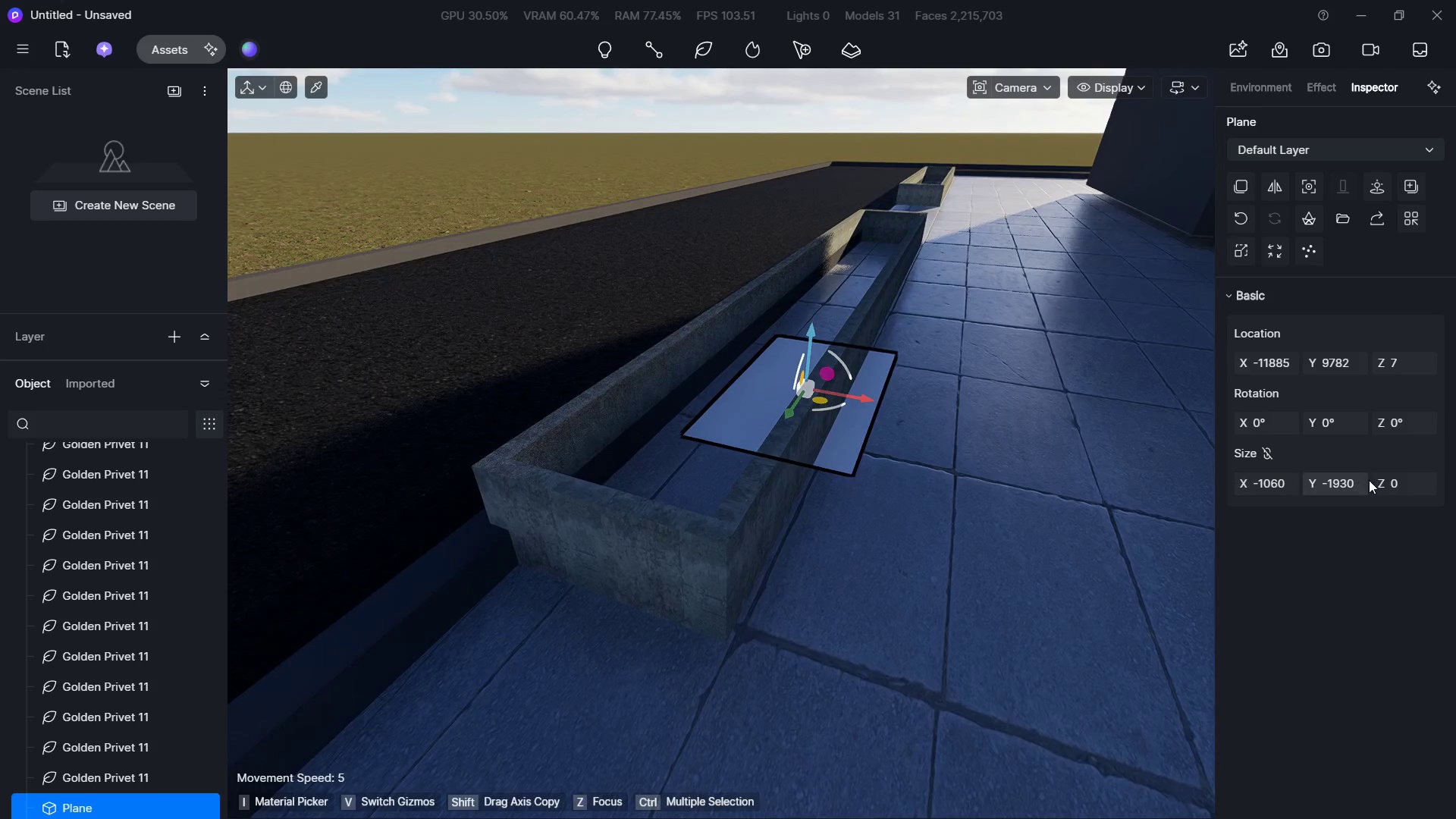 
key(Shift+D)
 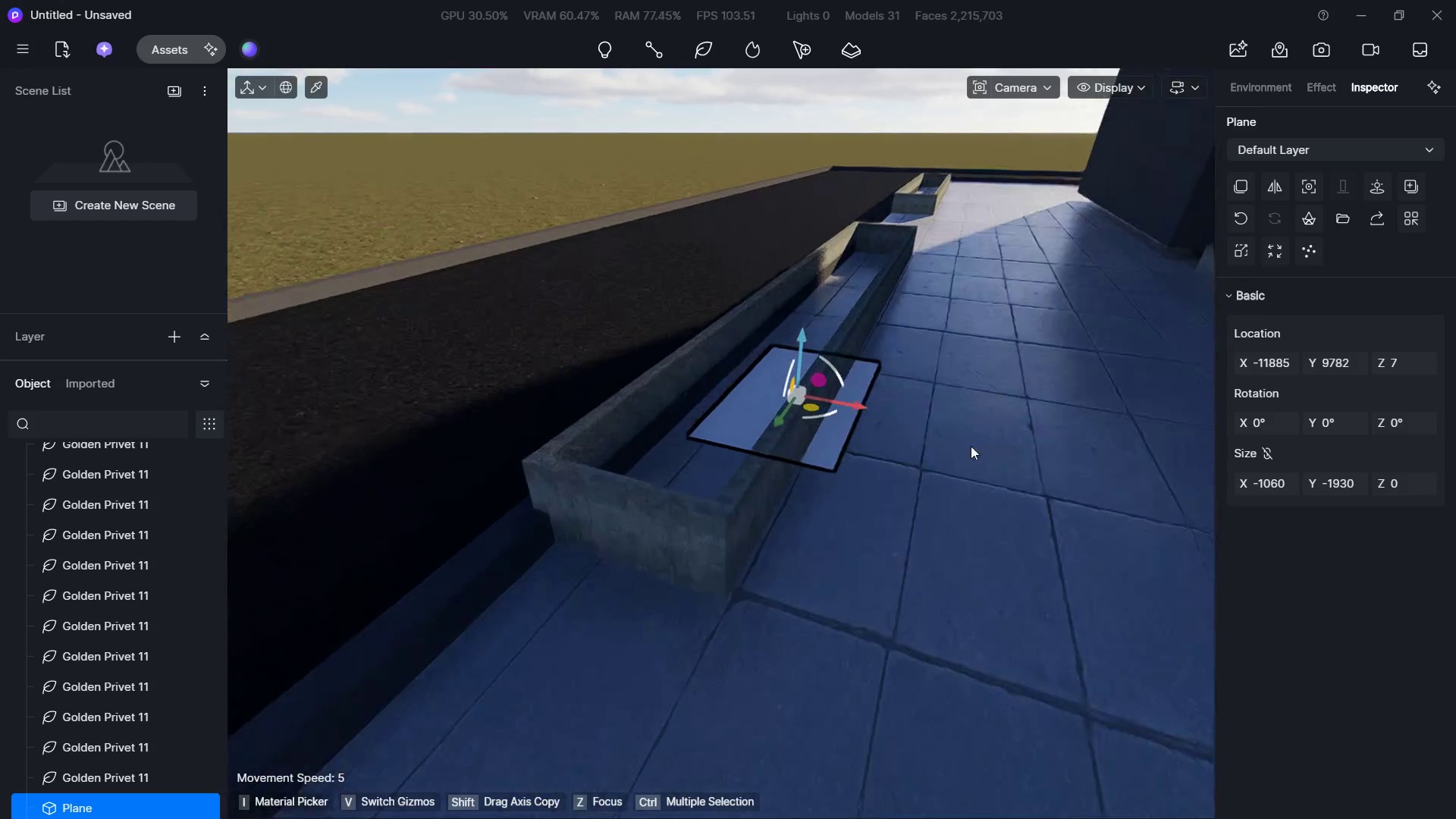 
hold_key(key=ShiftLeft, duration=3.27)
 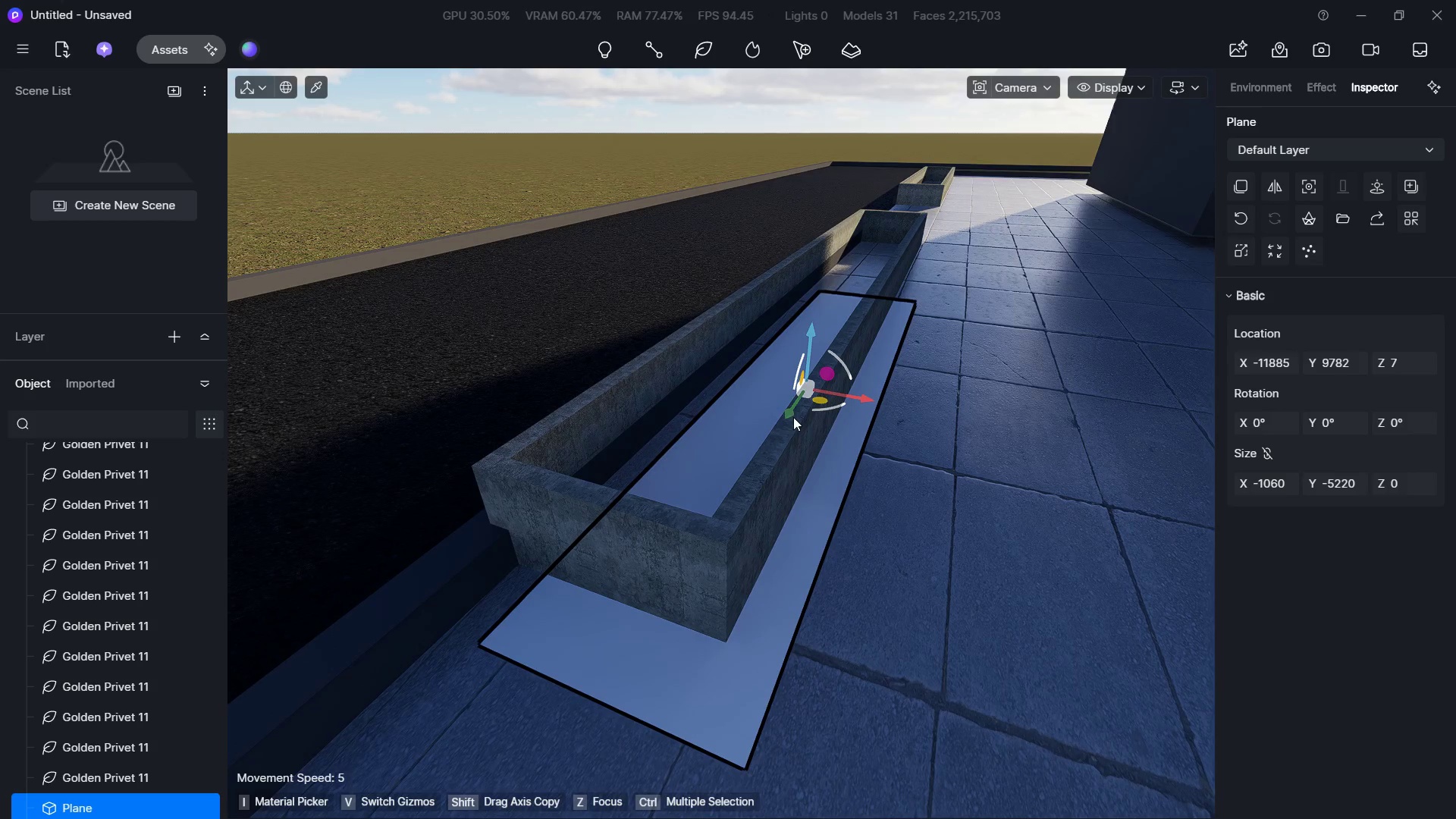 
left_click_drag(start_coordinate=[792, 415], to_coordinate=[825, 345])
 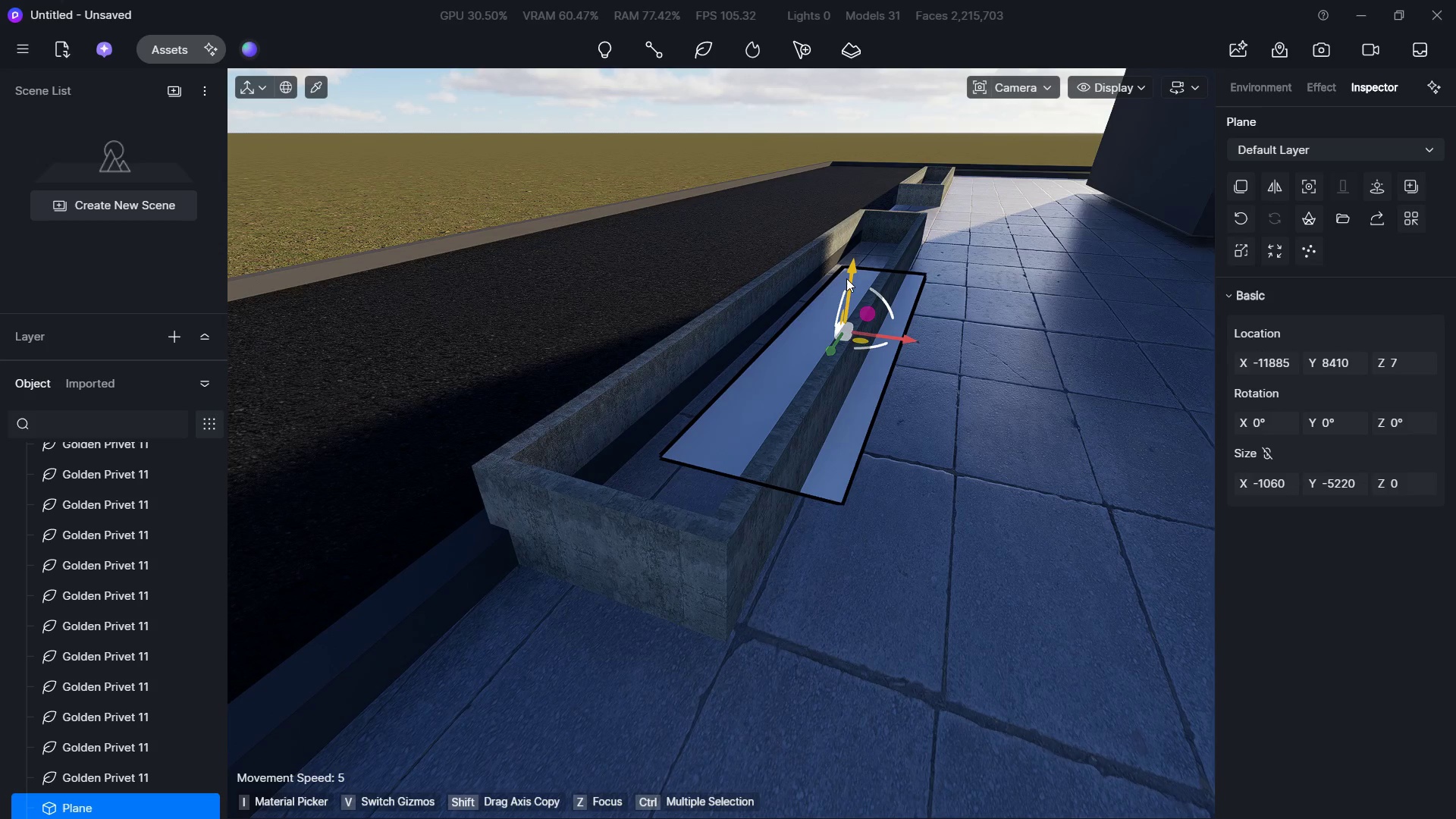 
left_click_drag(start_coordinate=[846, 278], to_coordinate=[852, 235])
 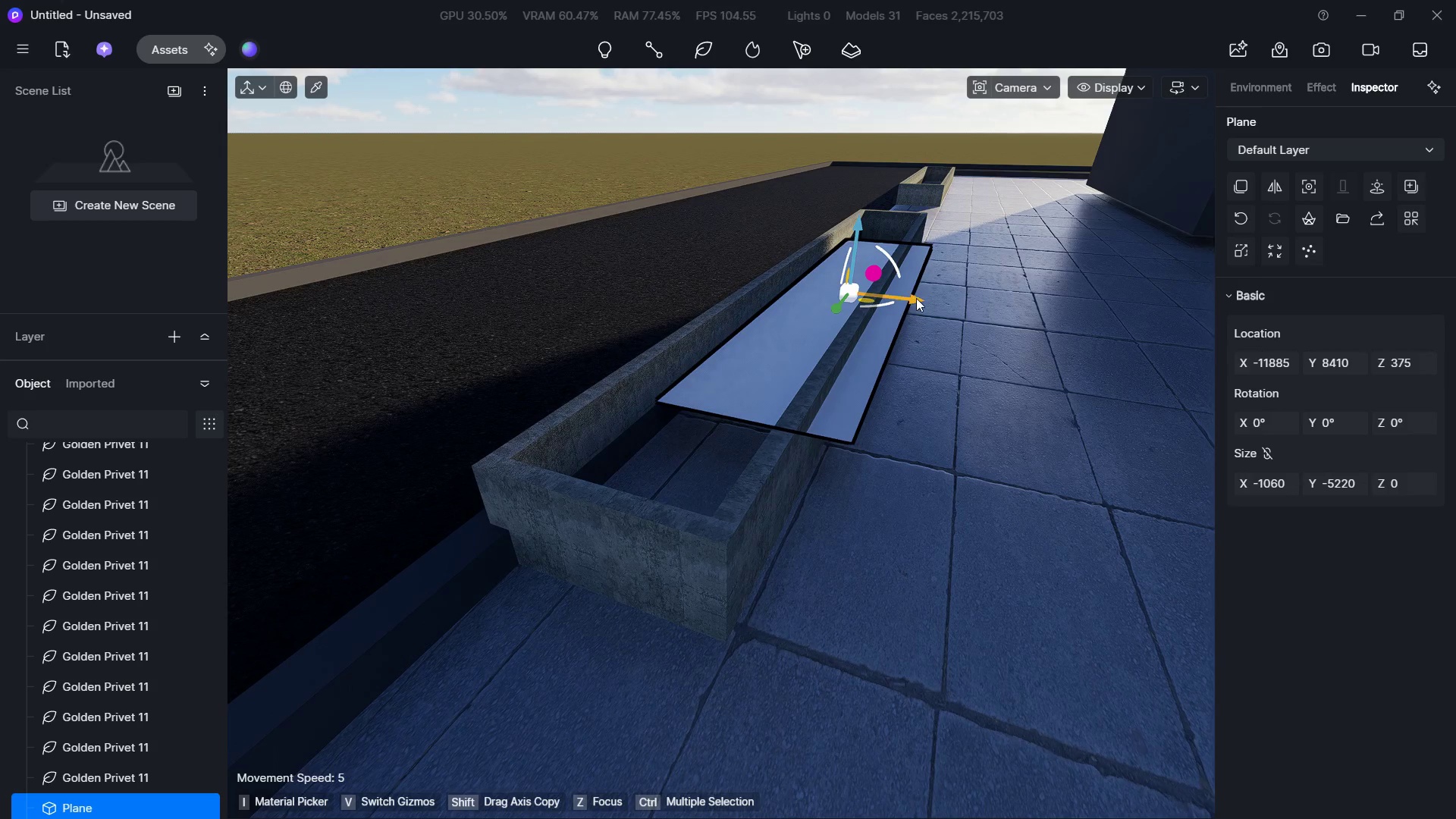 
left_click_drag(start_coordinate=[919, 297], to_coordinate=[886, 297])
 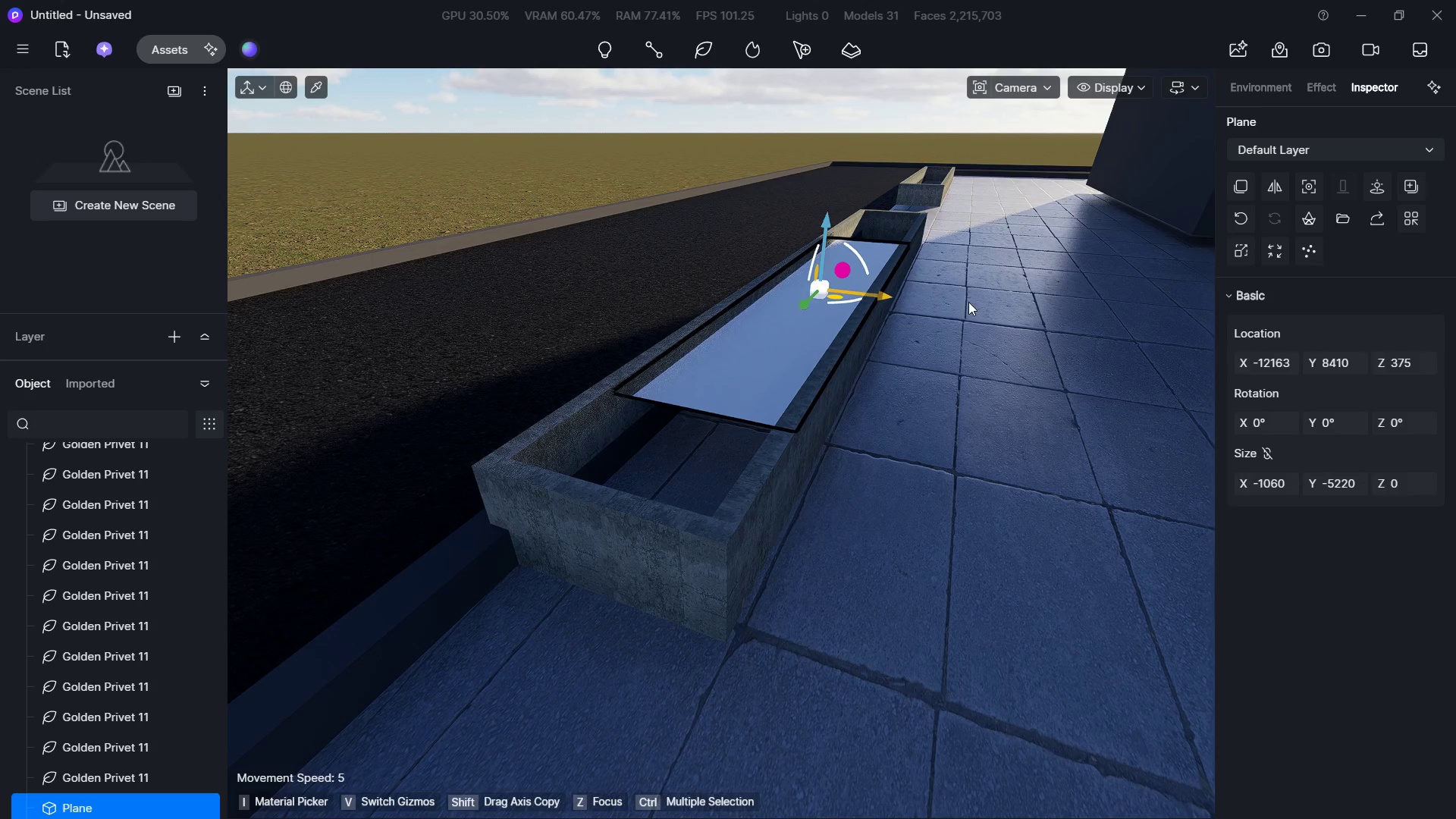 
hold_key(key=ShiftLeft, duration=2.42)
 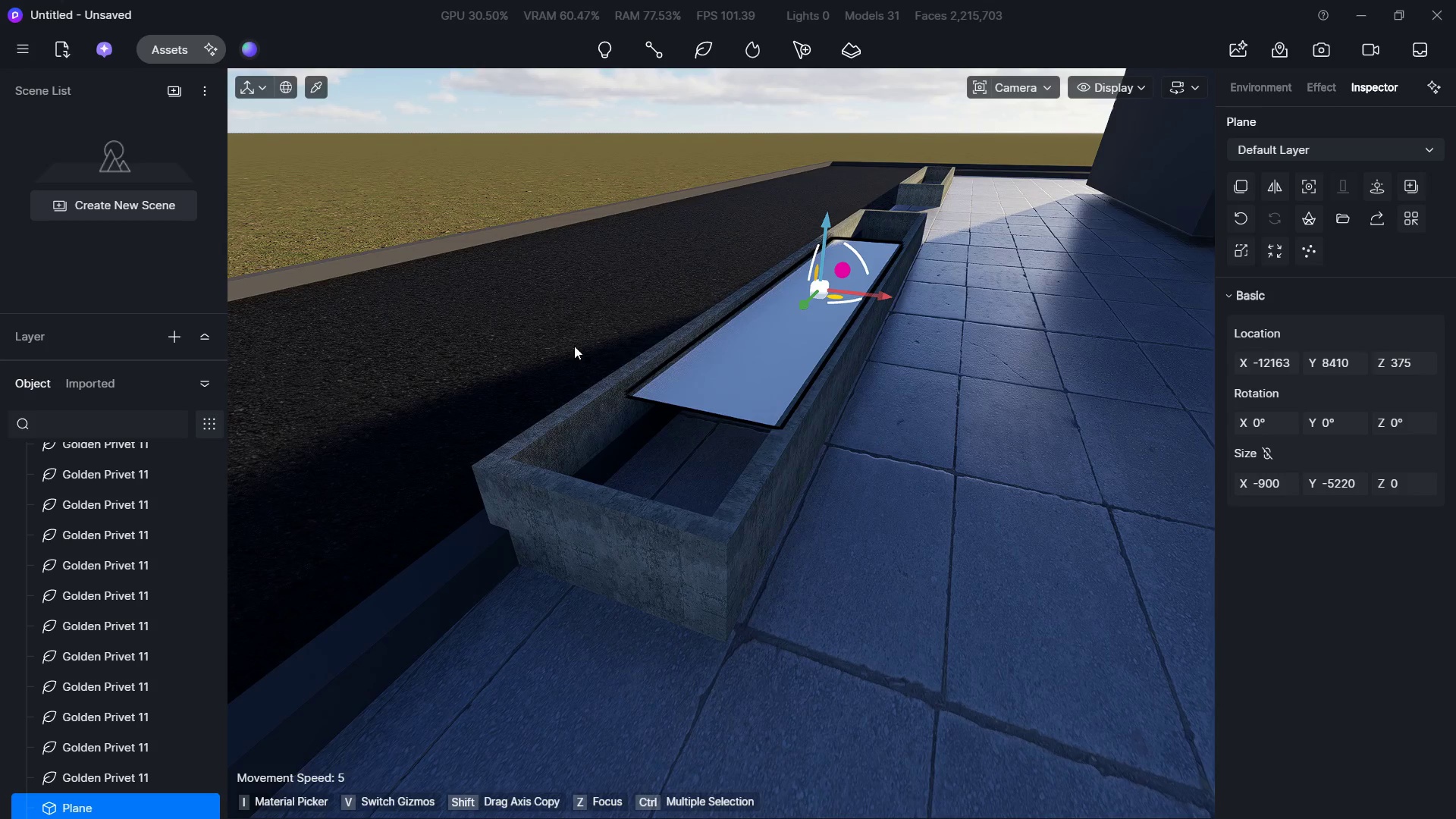 
key(D)
 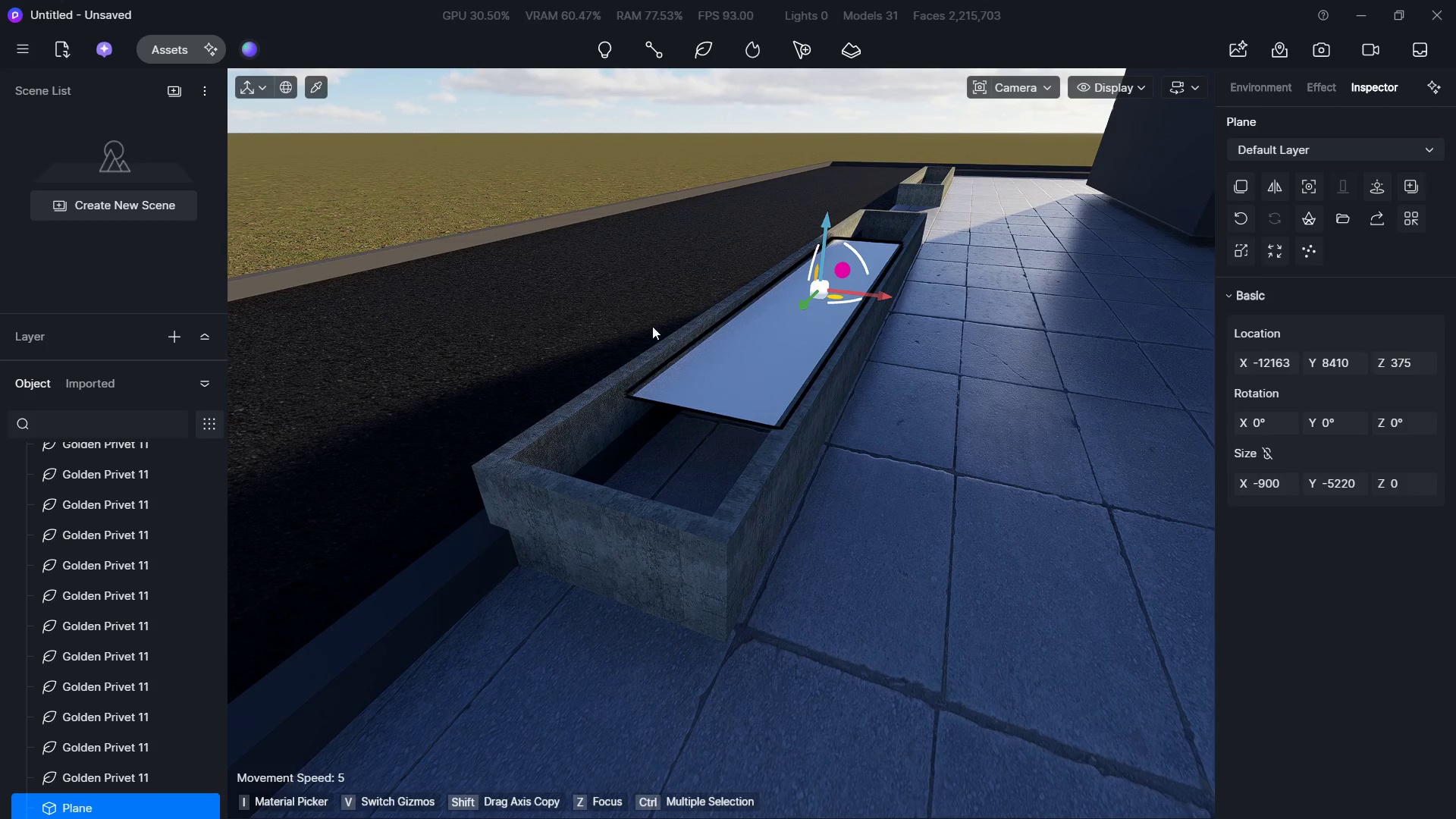 
hold_key(key=W, duration=0.61)
 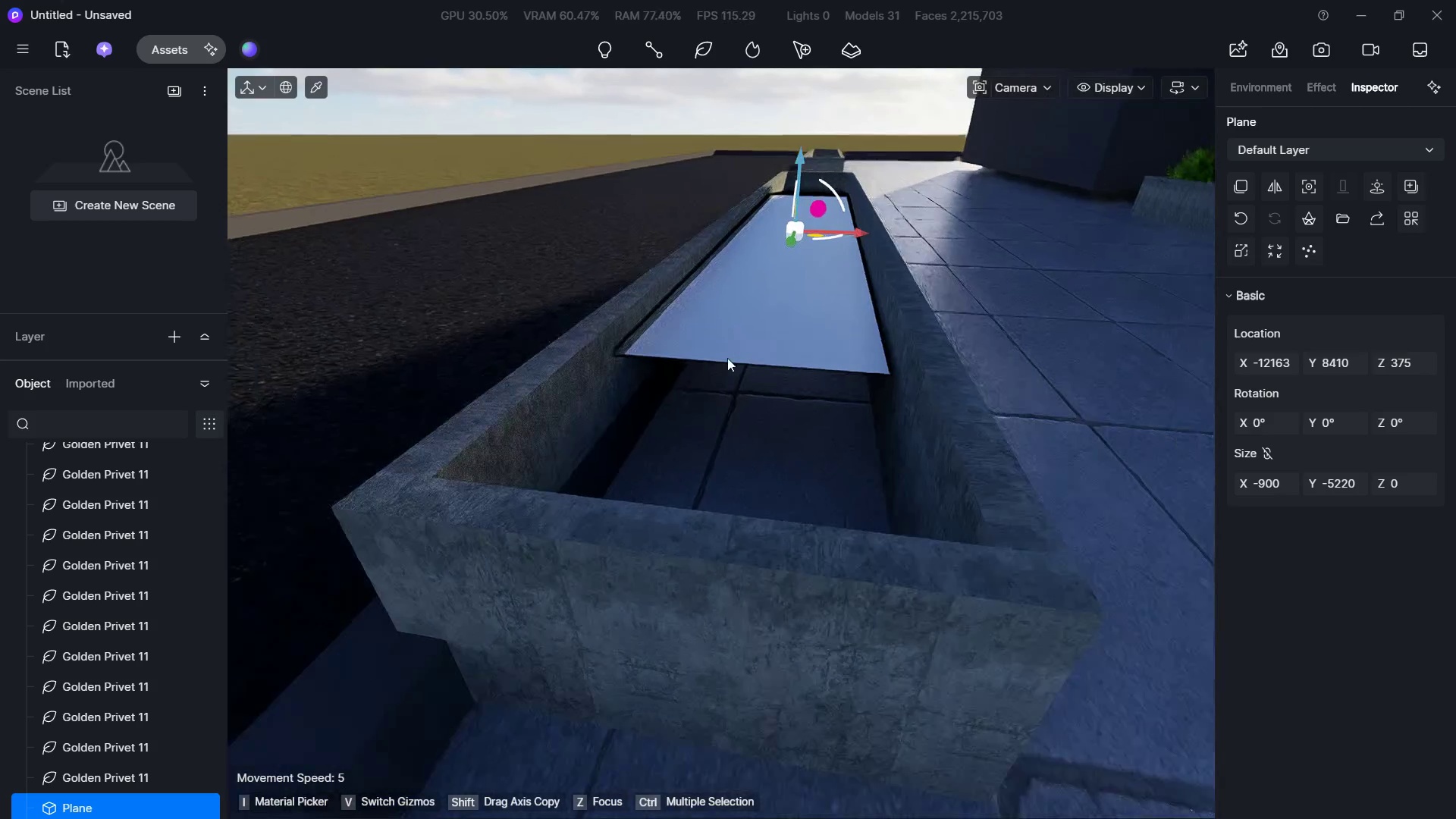 
hold_key(key=A, duration=0.44)
 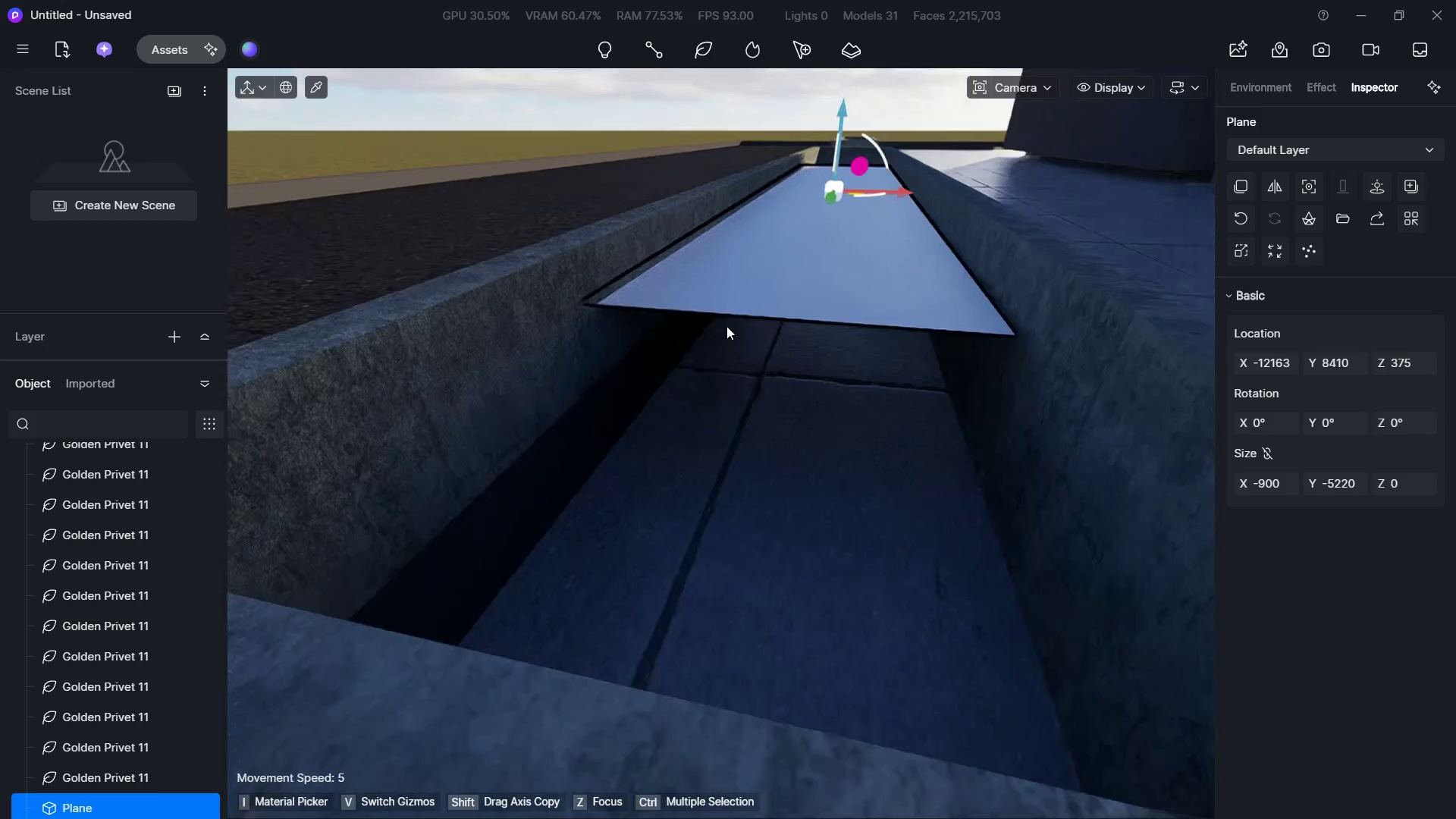 
hold_key(key=S, duration=0.75)
 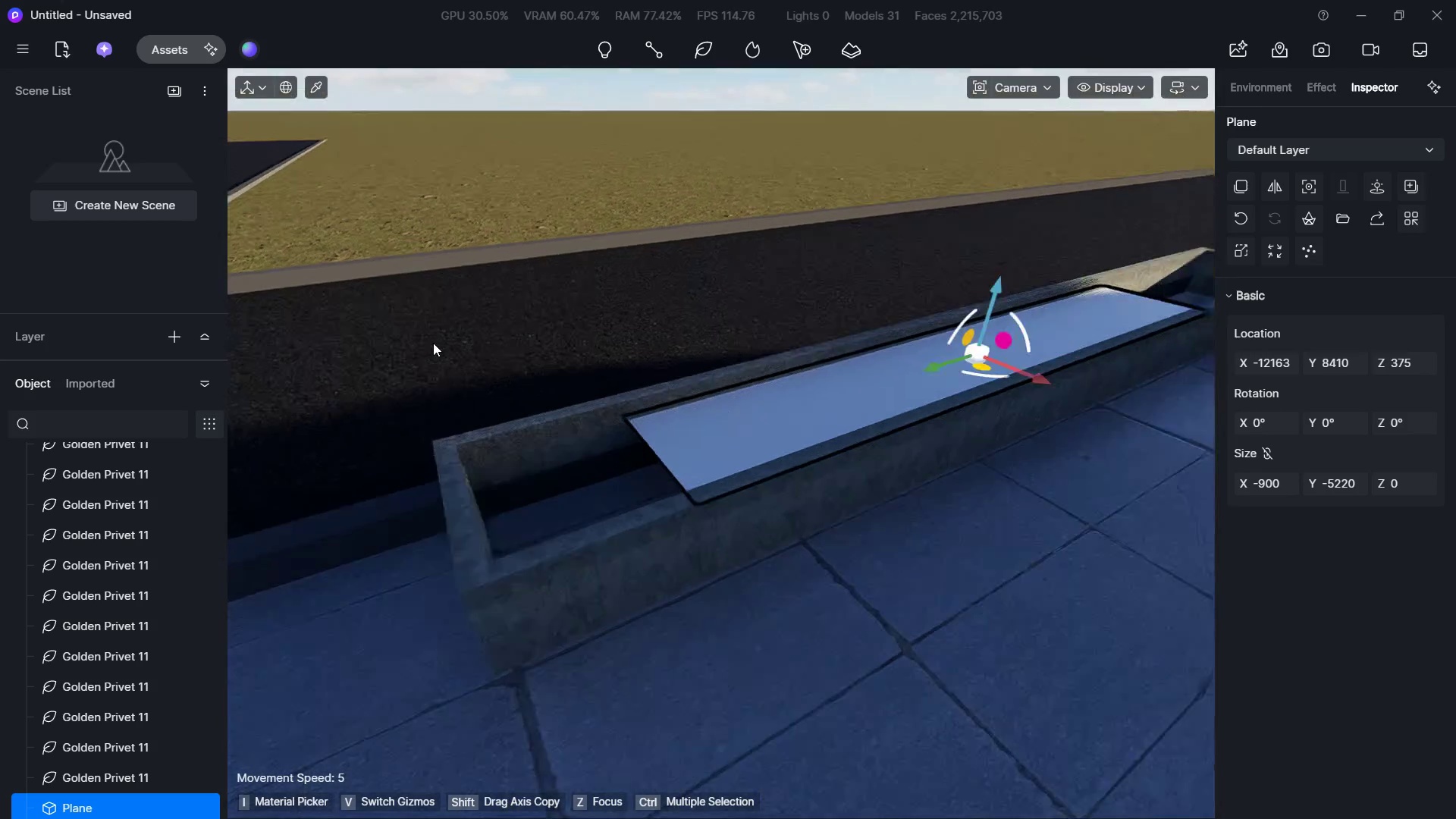 
hold_key(key=D, duration=1.11)
 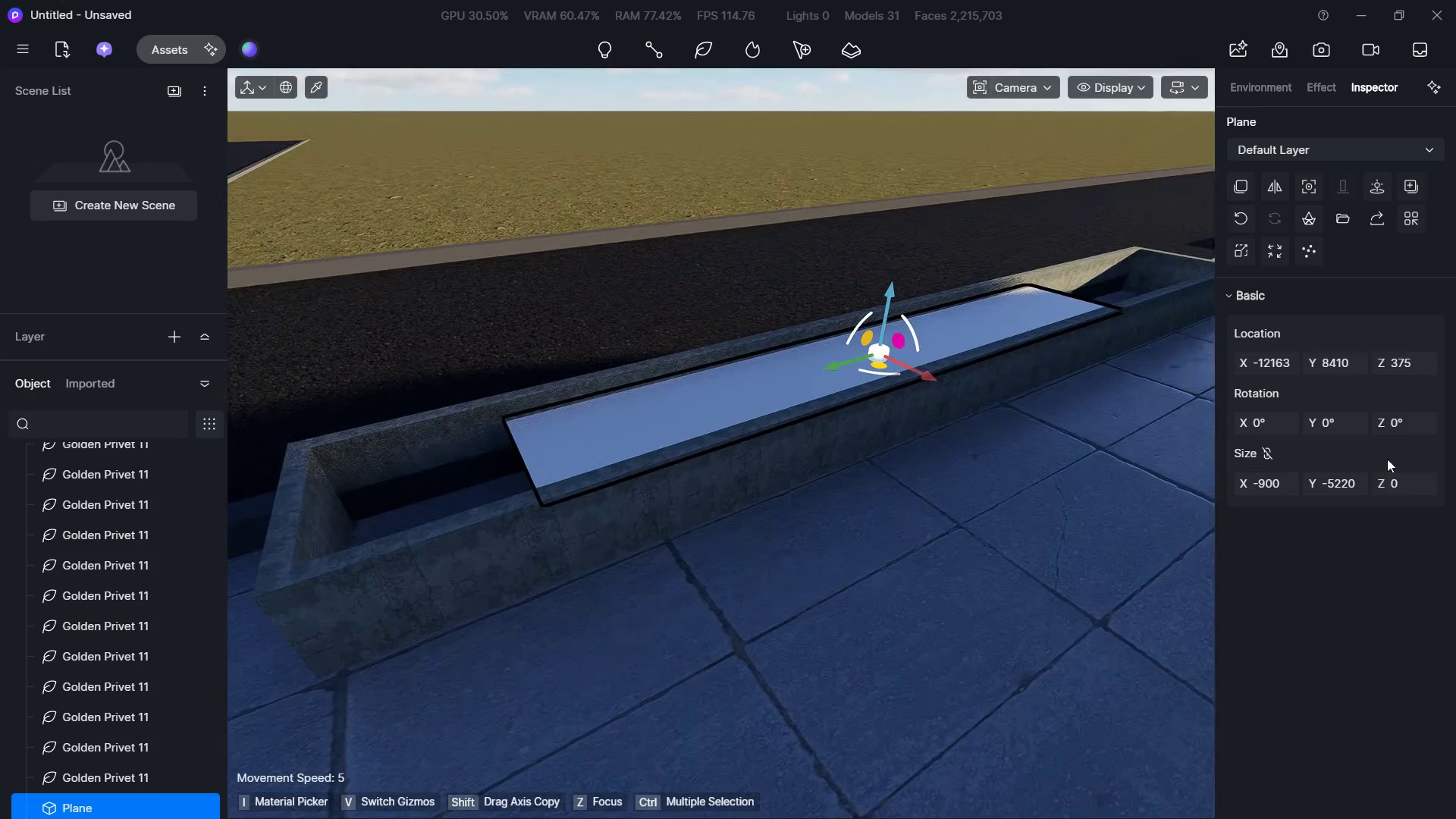 
hold_key(key=ShiftLeft, duration=2.88)
 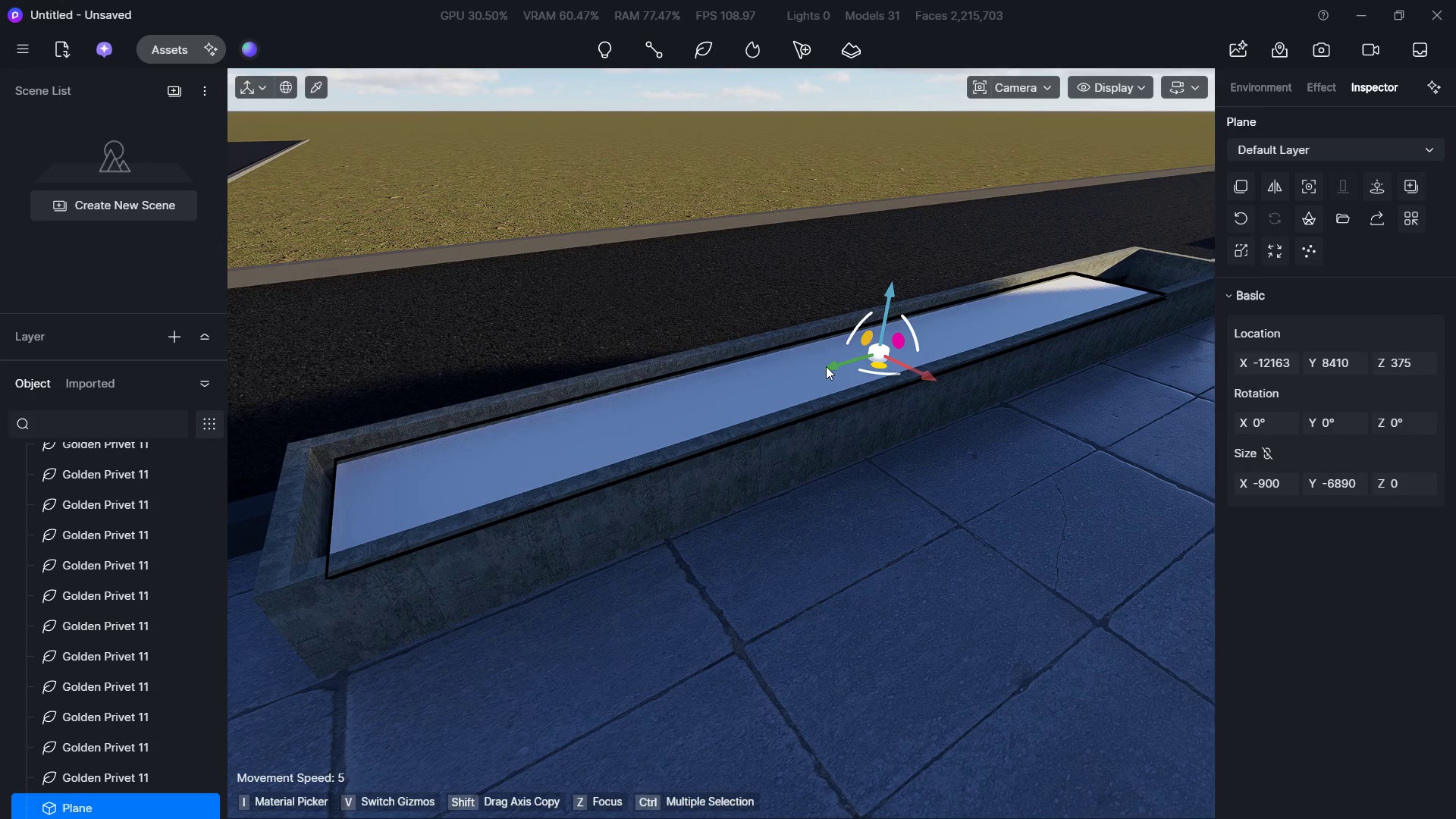 
left_click_drag(start_coordinate=[828, 363], to_coordinate=[937, 328])
 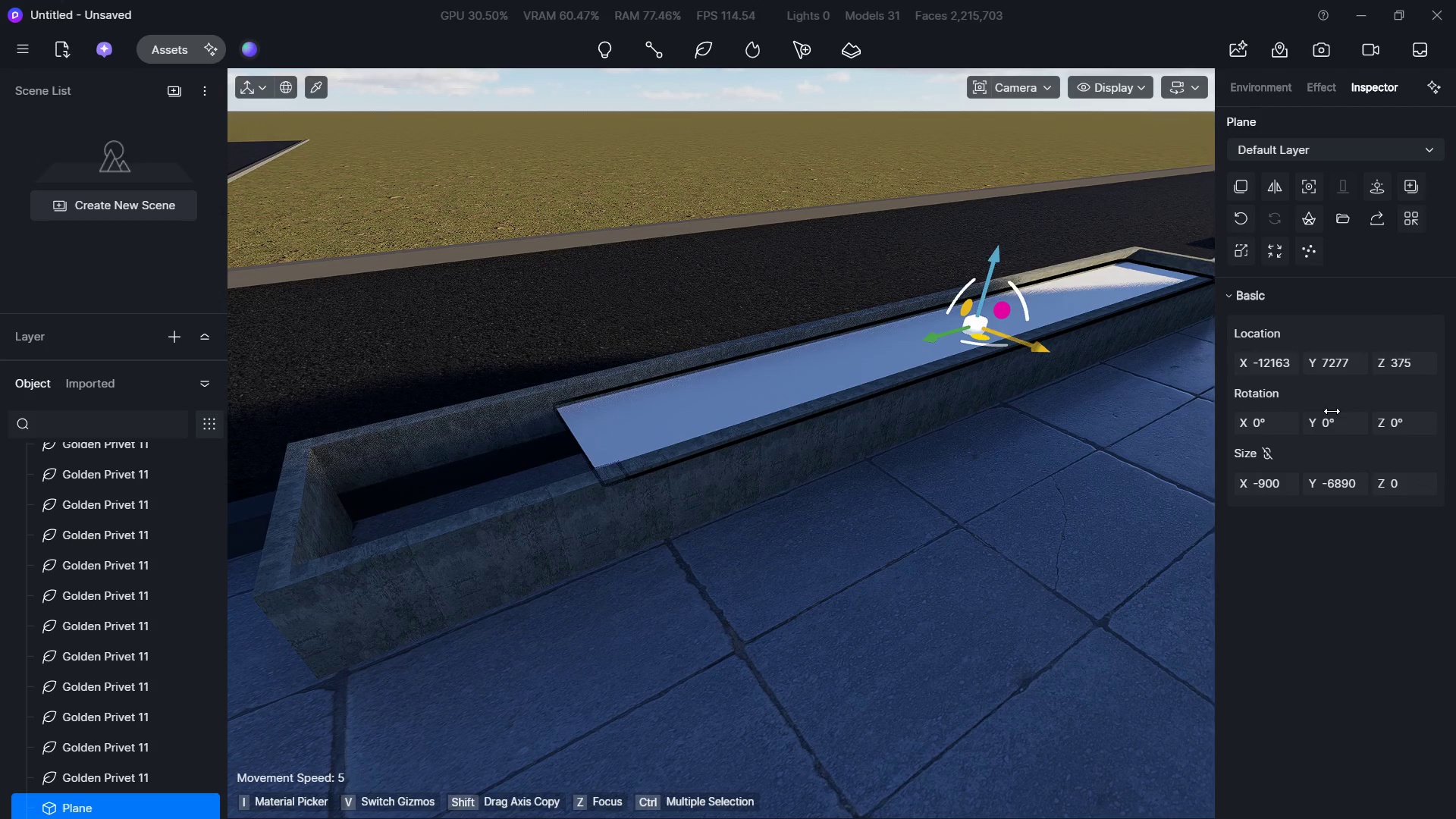 
hold_key(key=ShiftLeft, duration=3.11)
 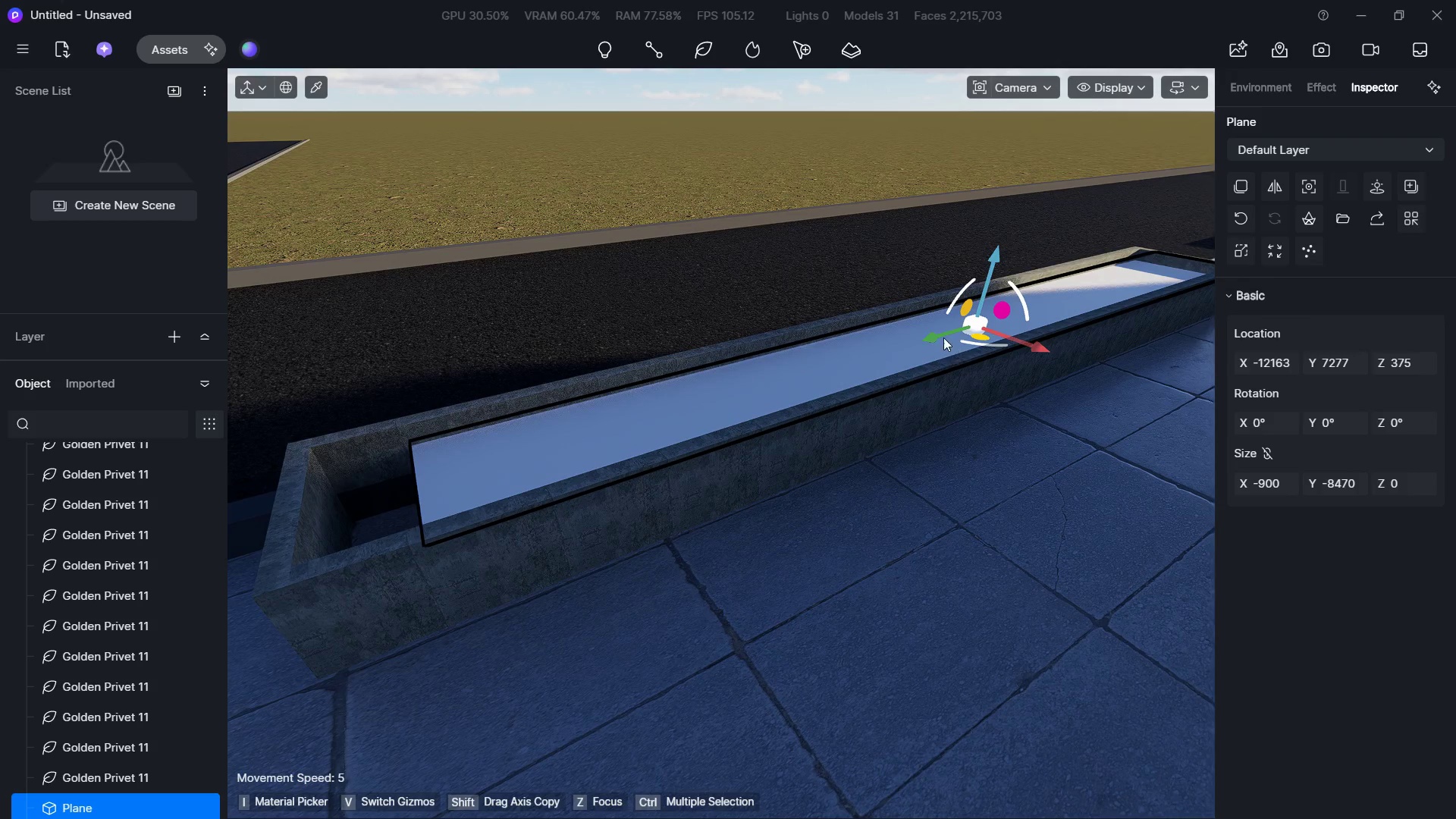 
left_click_drag(start_coordinate=[937, 333], to_coordinate=[896, 358])
 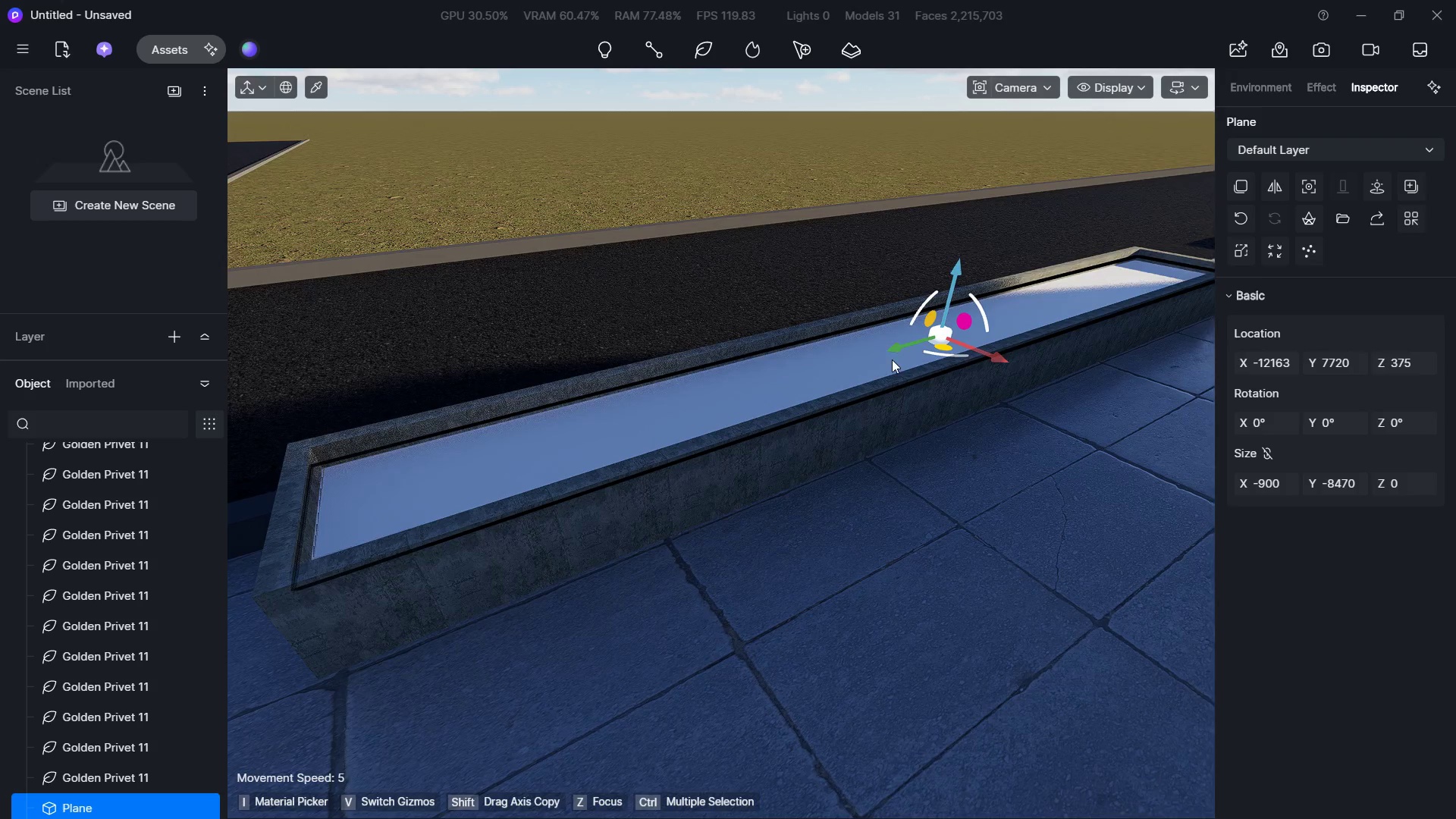 
hold_key(key=S, duration=0.58)
 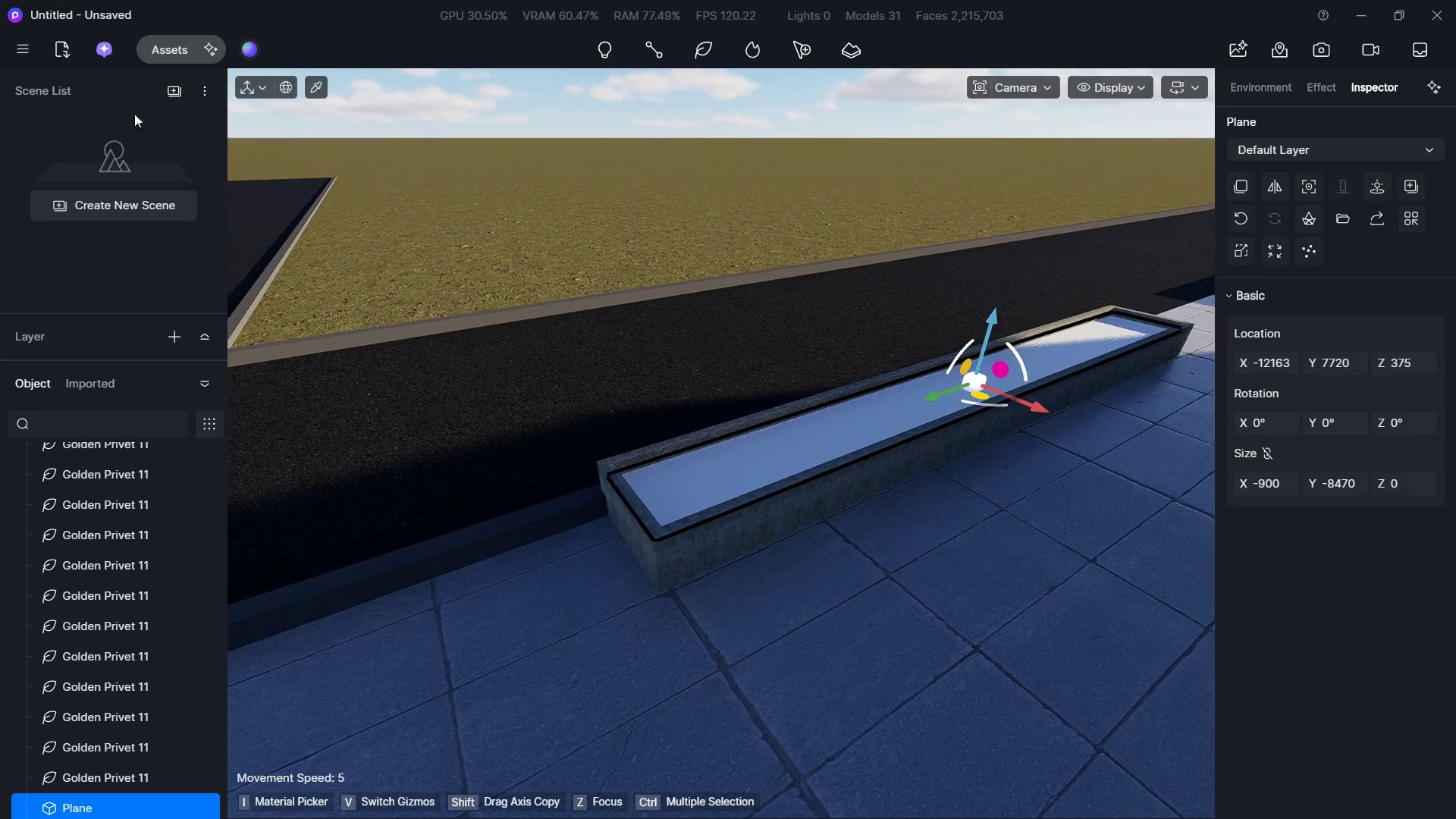 
hold_key(key=A, duration=0.44)
 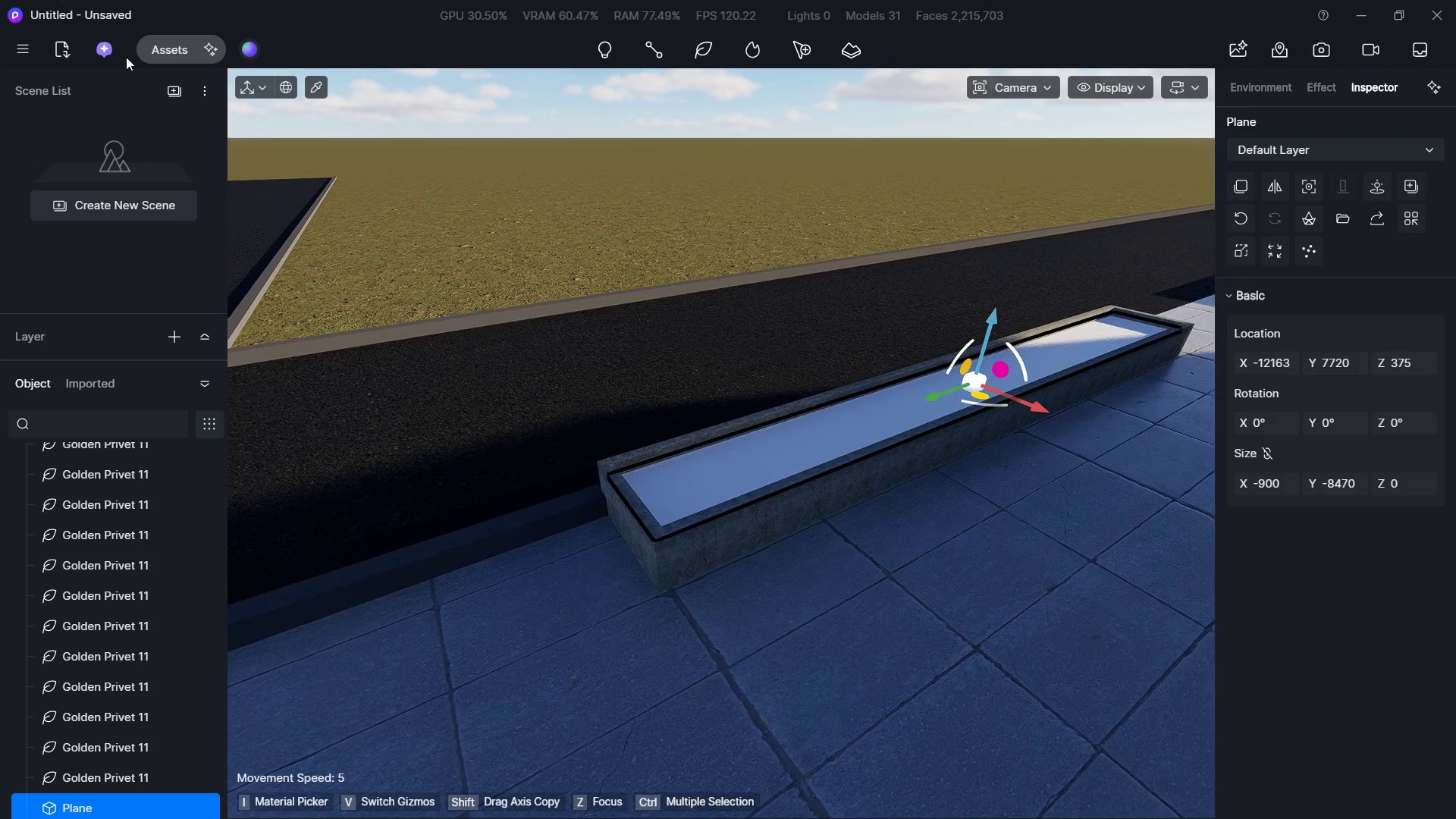 
left_click([149, 53])
 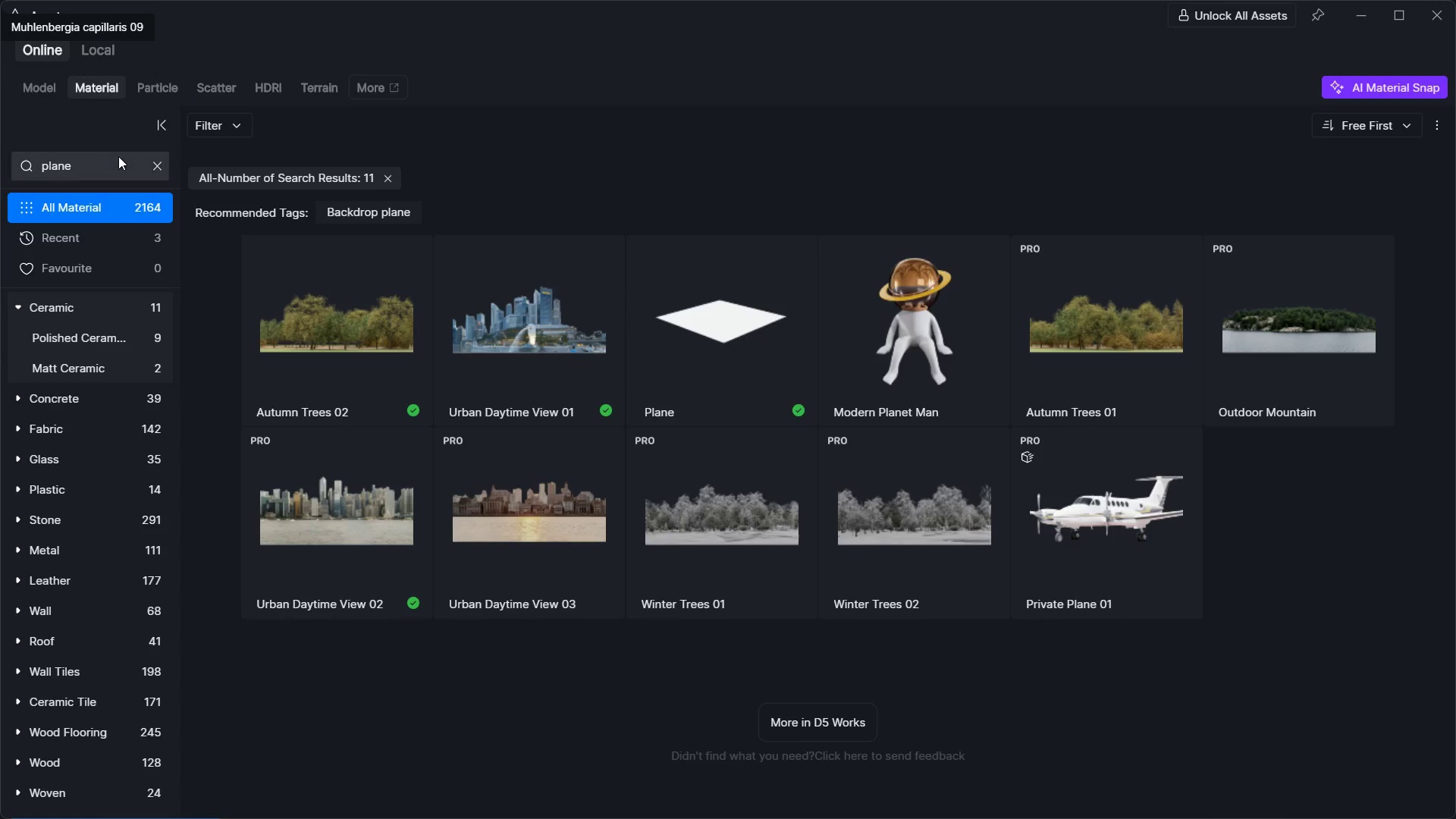 
double_click([155, 168])
 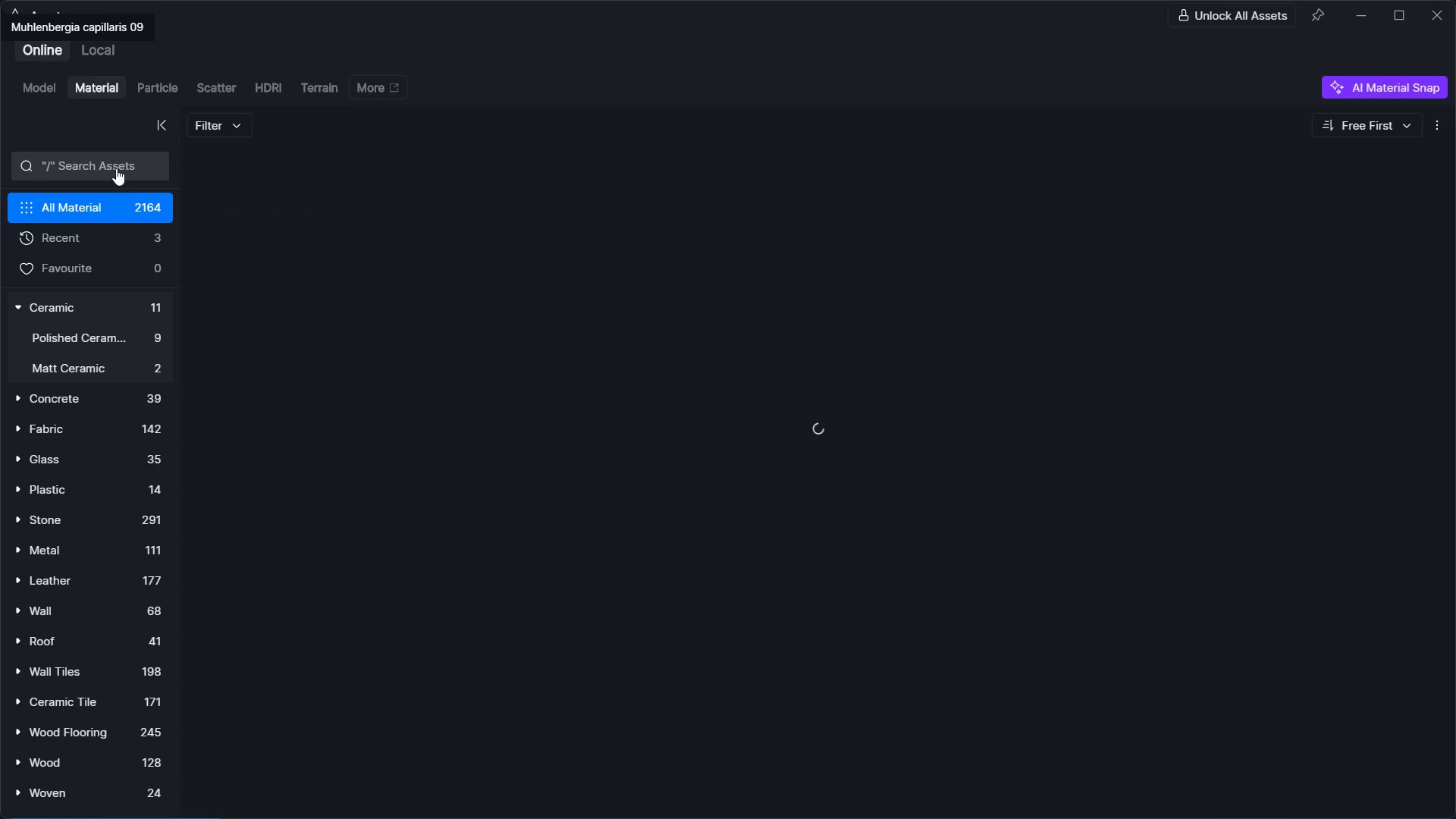 
triple_click([116, 168])
 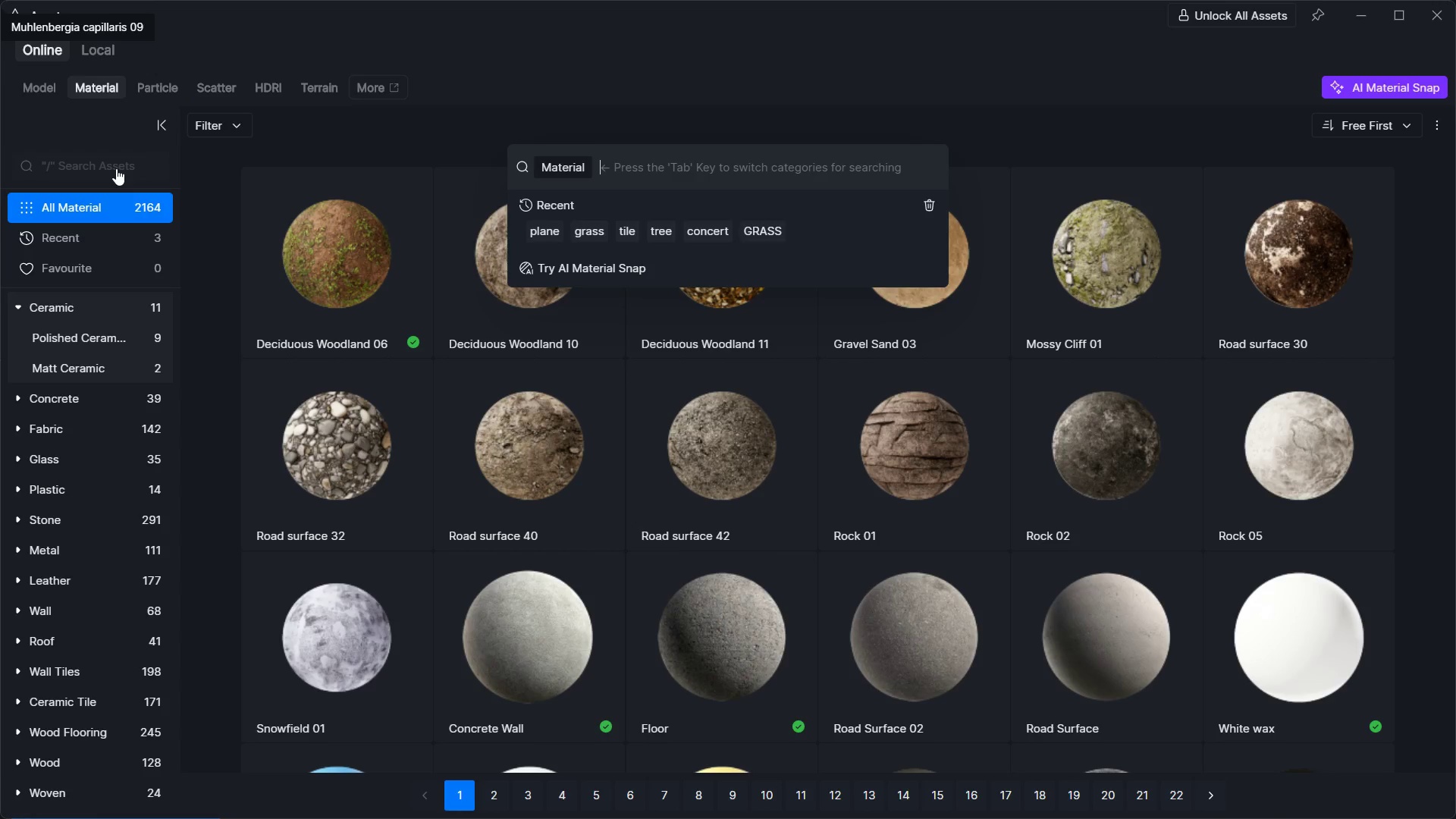 
type(grass)
 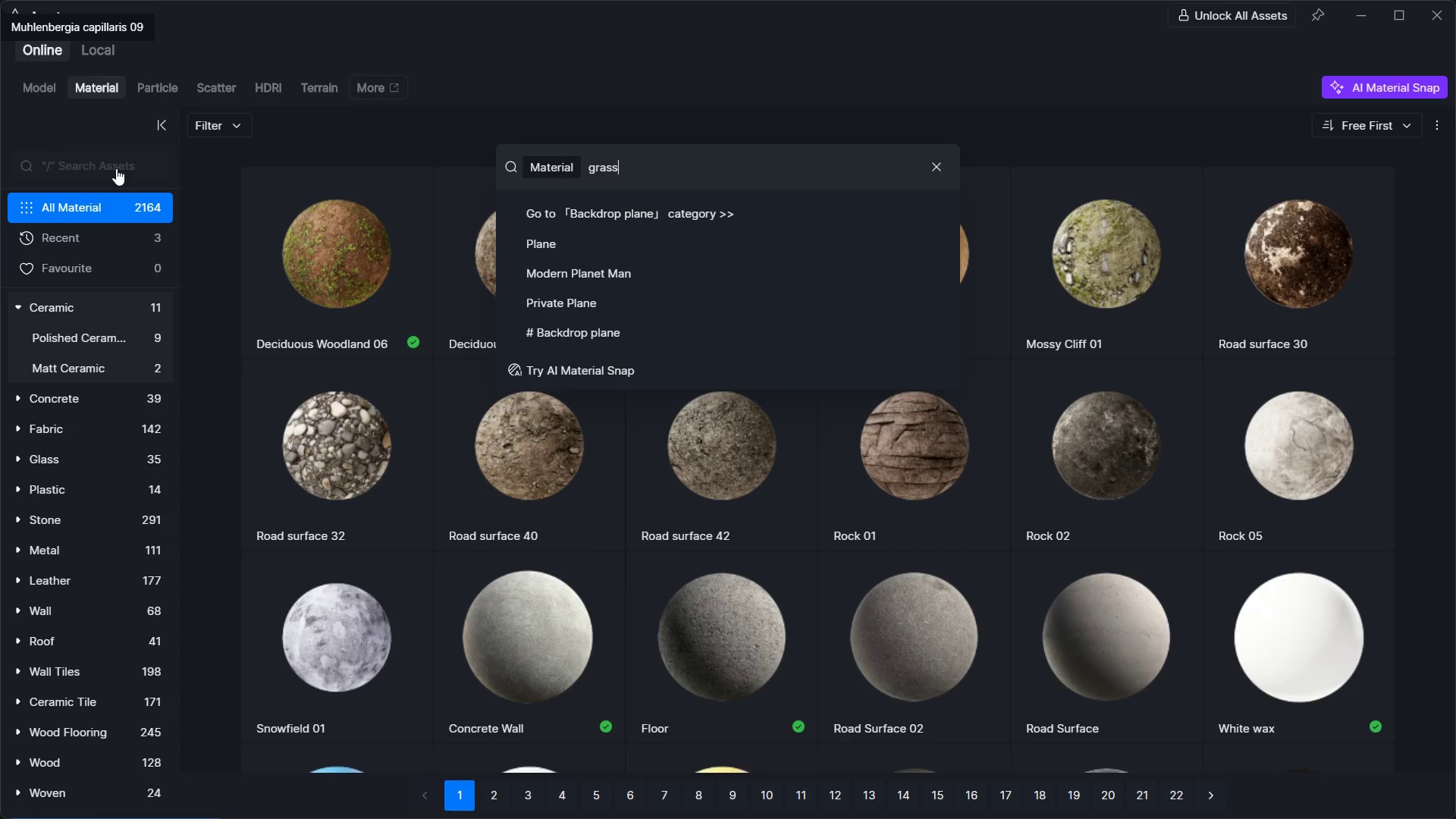 
key(Enter)
 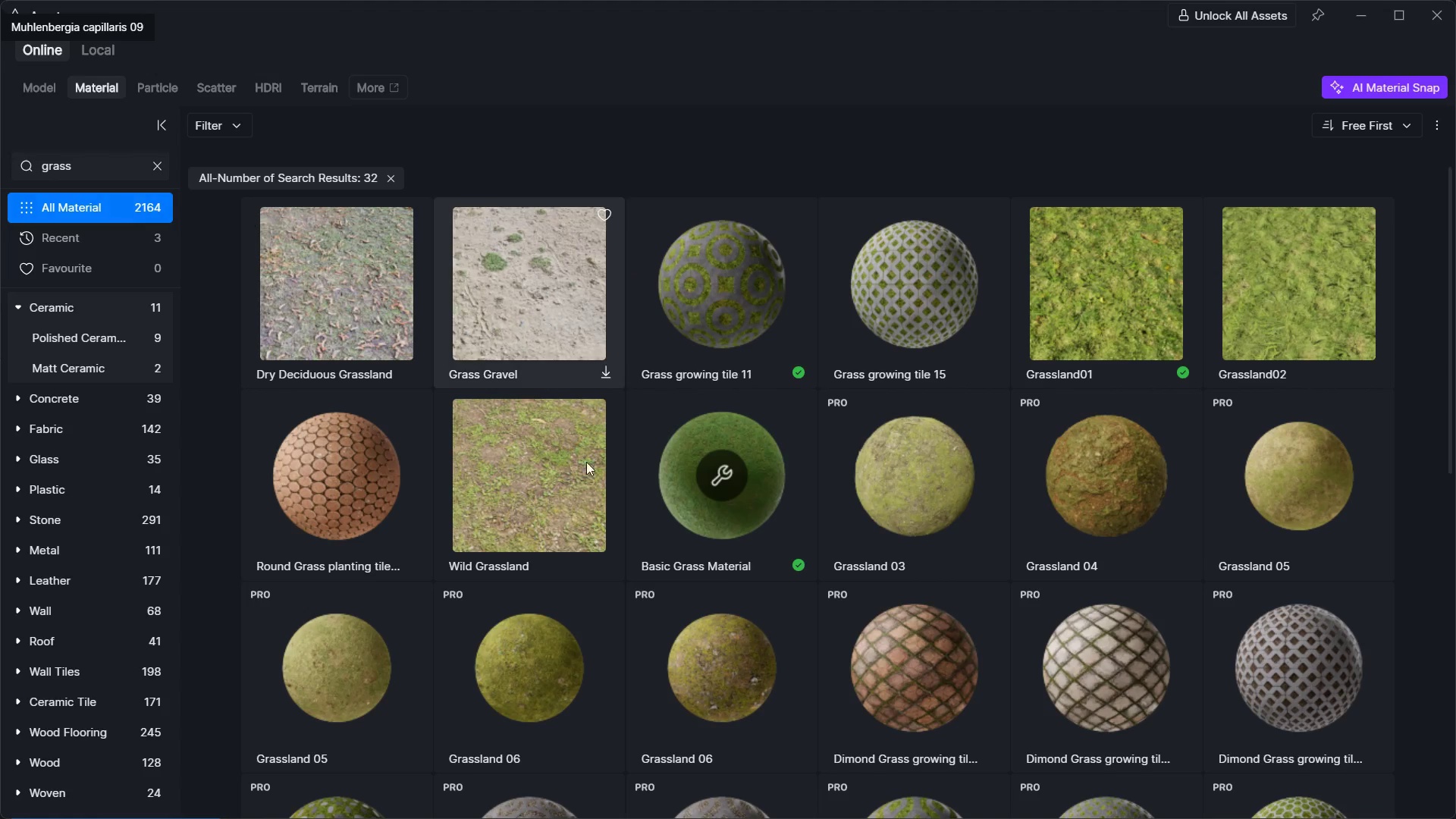 
left_click([664, 513])
 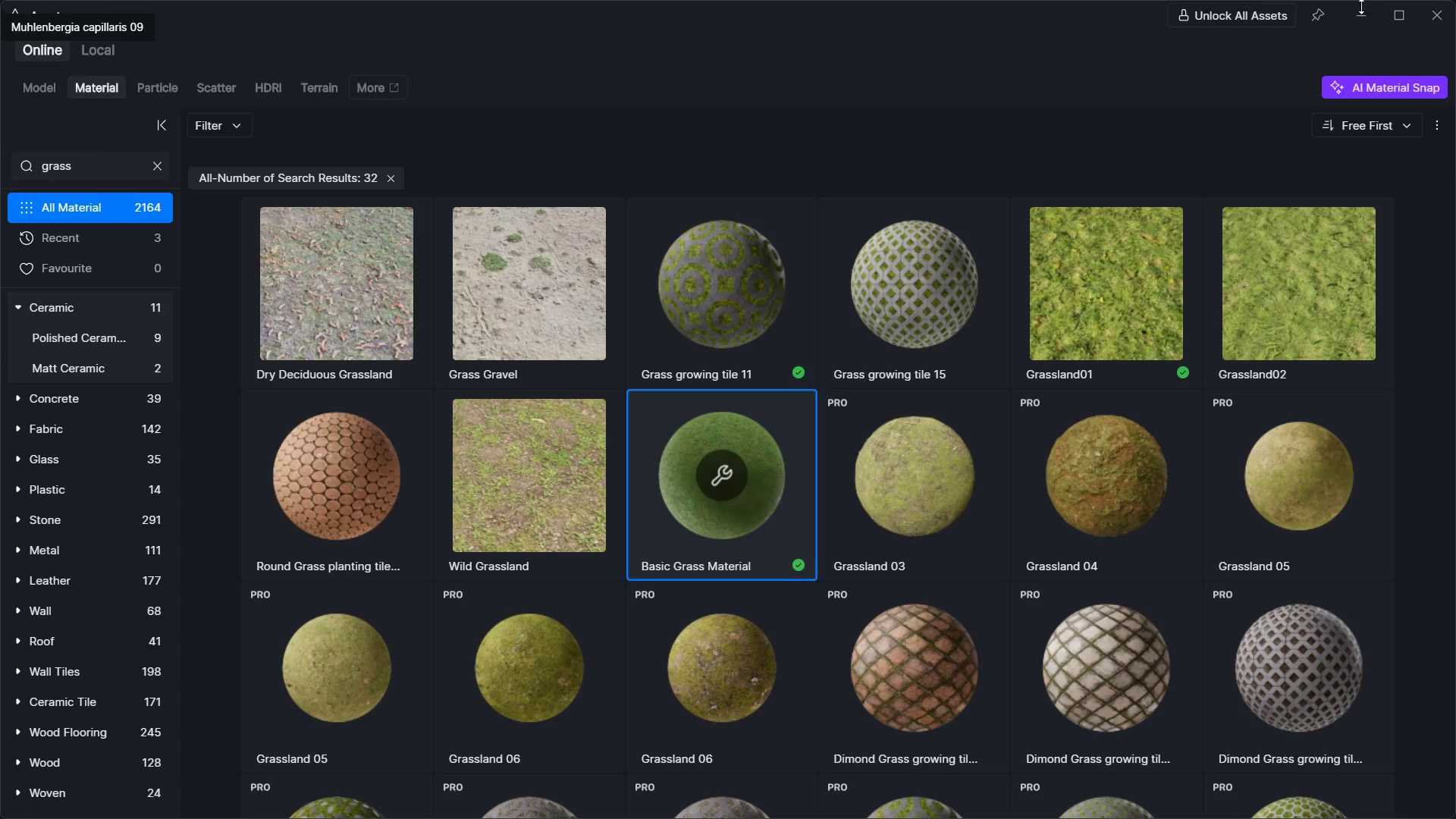 
left_click([1354, 16])
 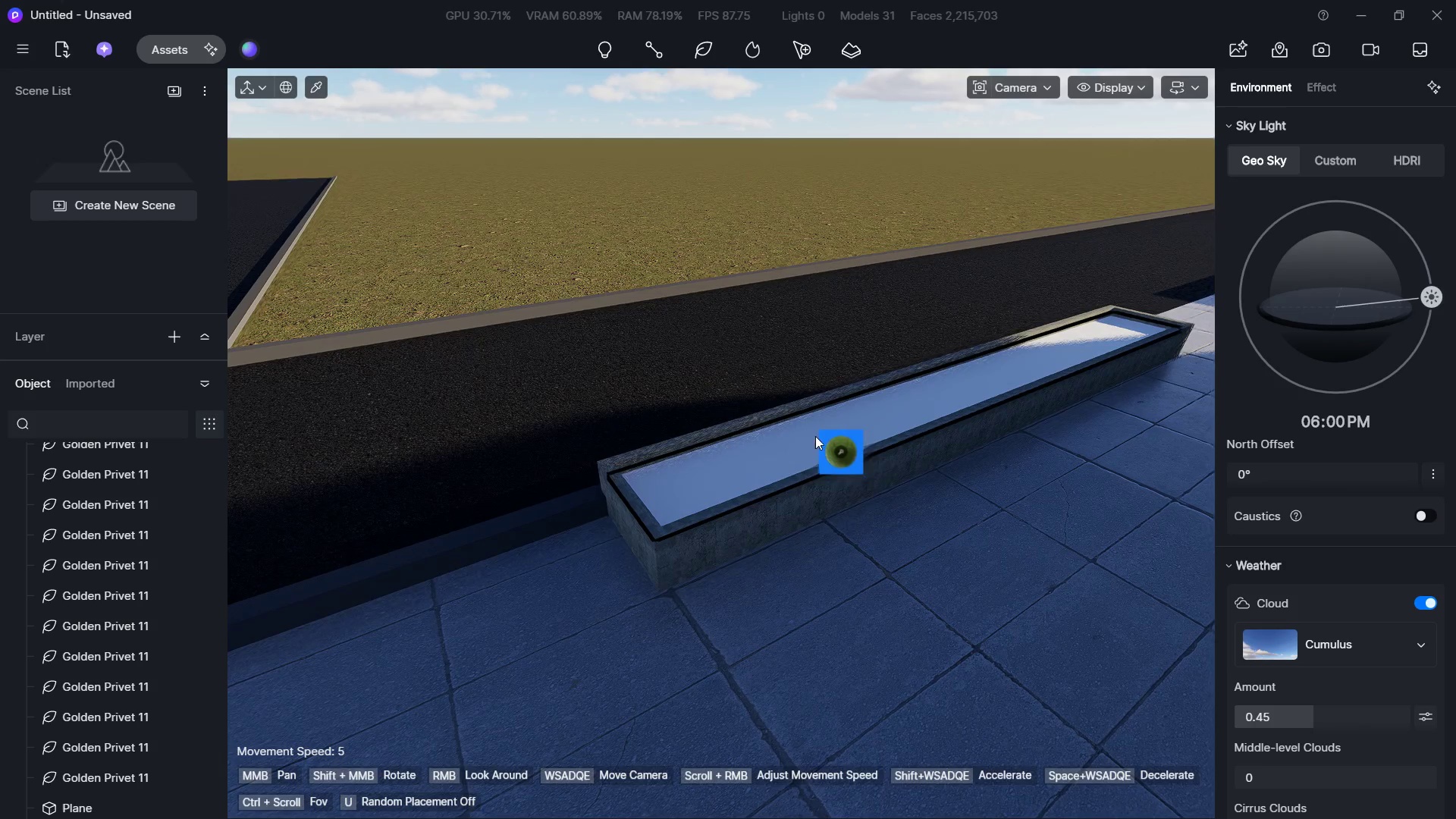 
left_click([810, 443])
 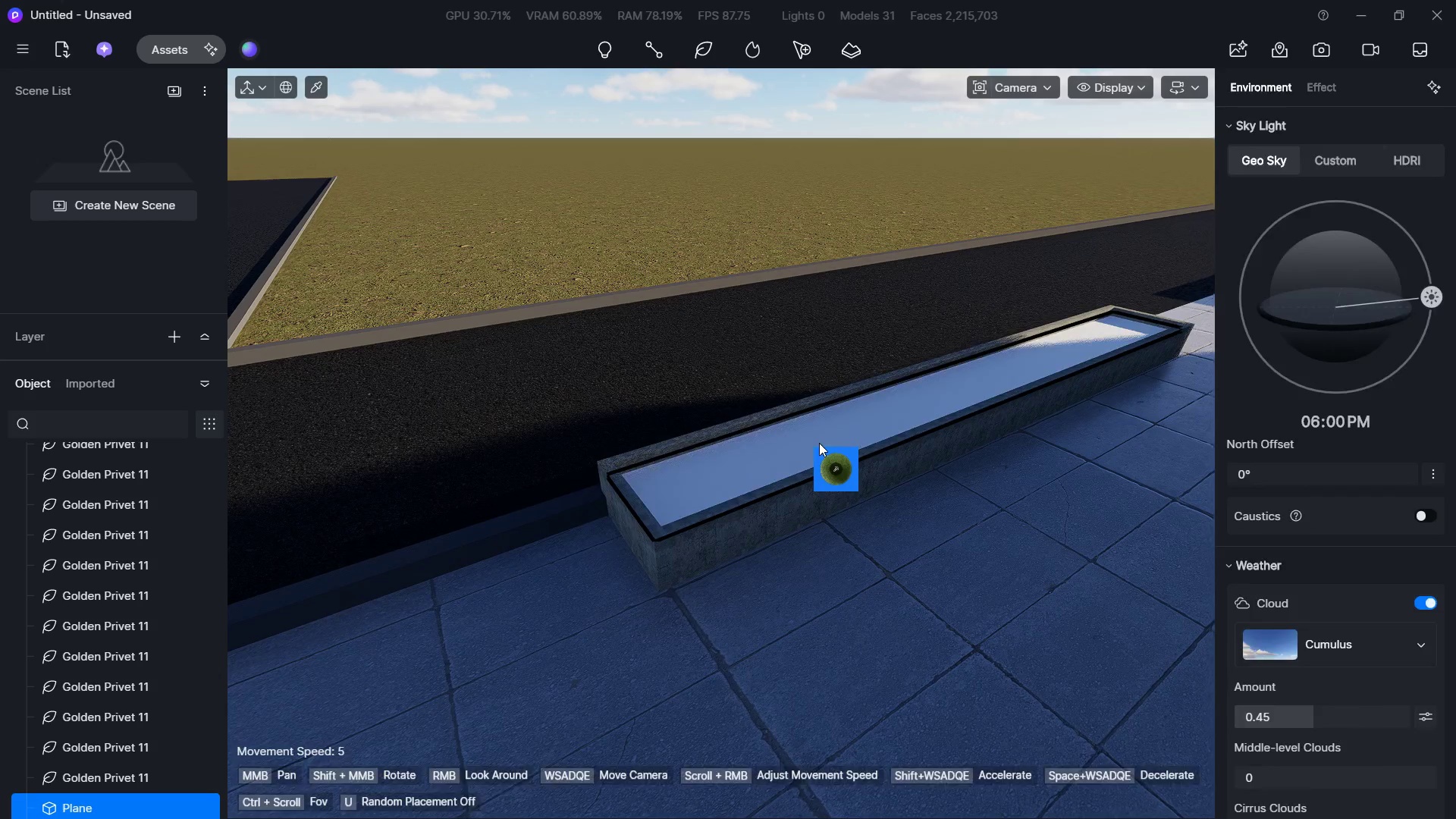 
hold_key(key=S, duration=0.67)
 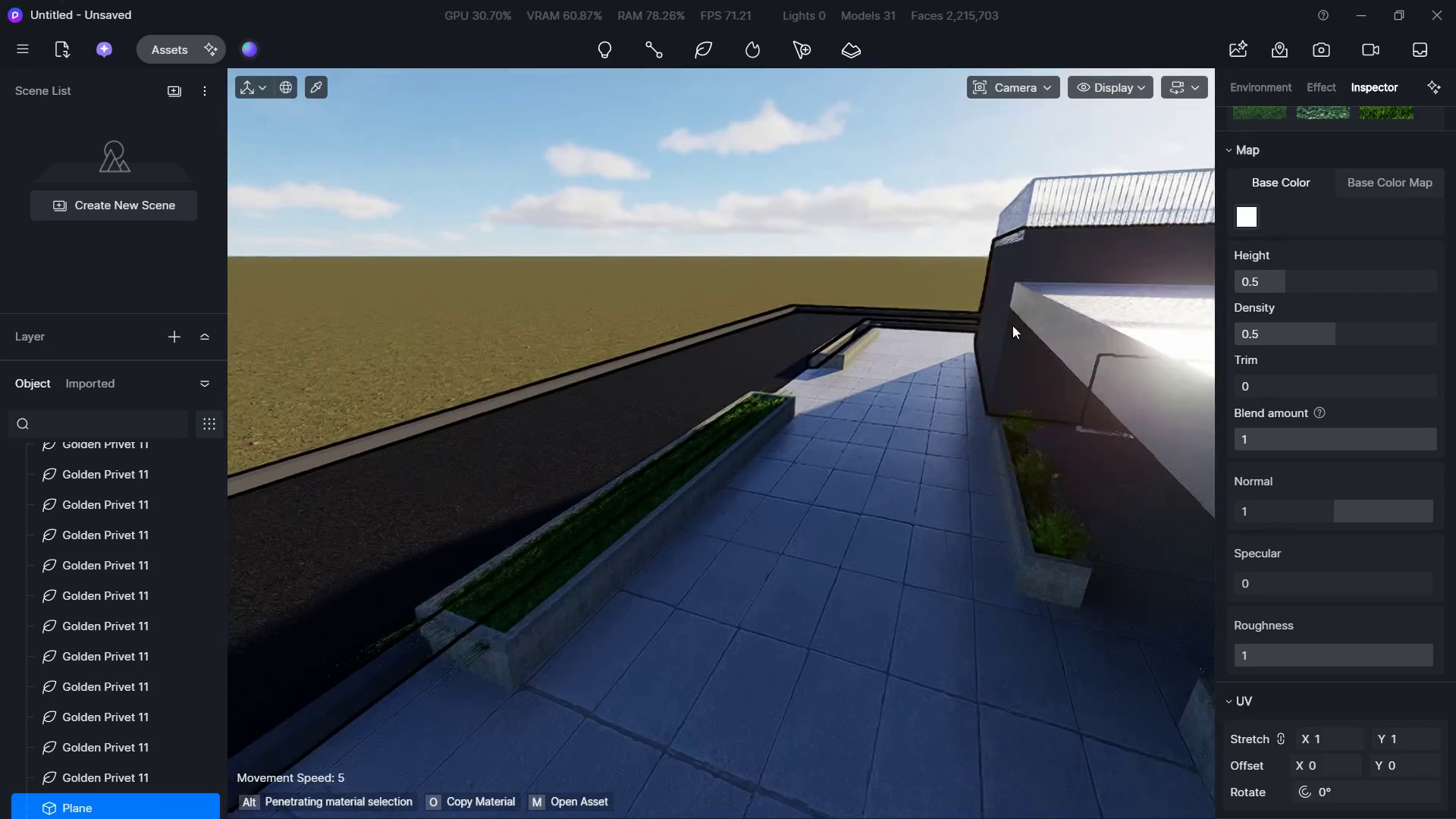 
hold_key(key=A, duration=0.55)
 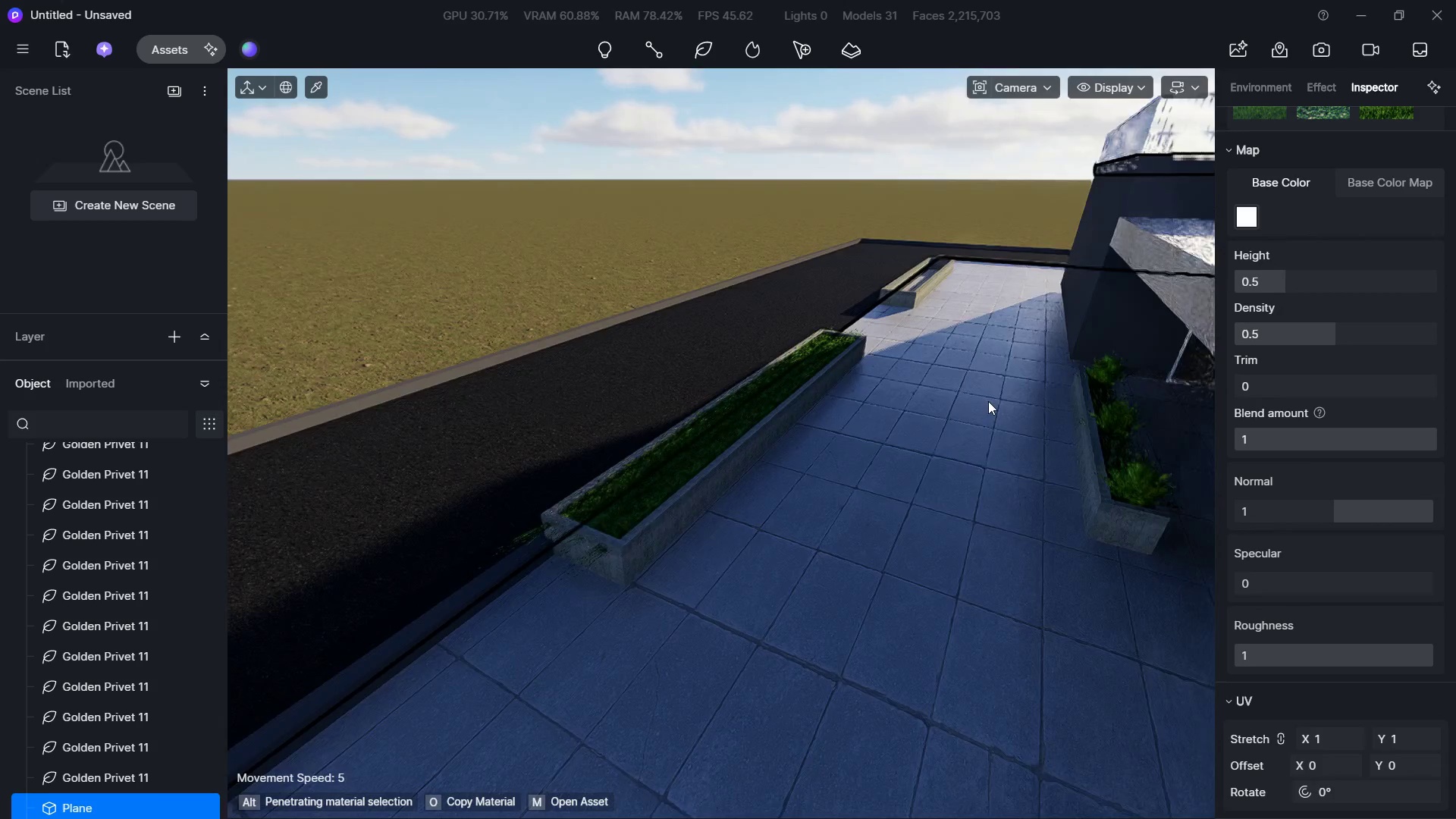 
type(ddds)
key(Escape)
key(Escape)
 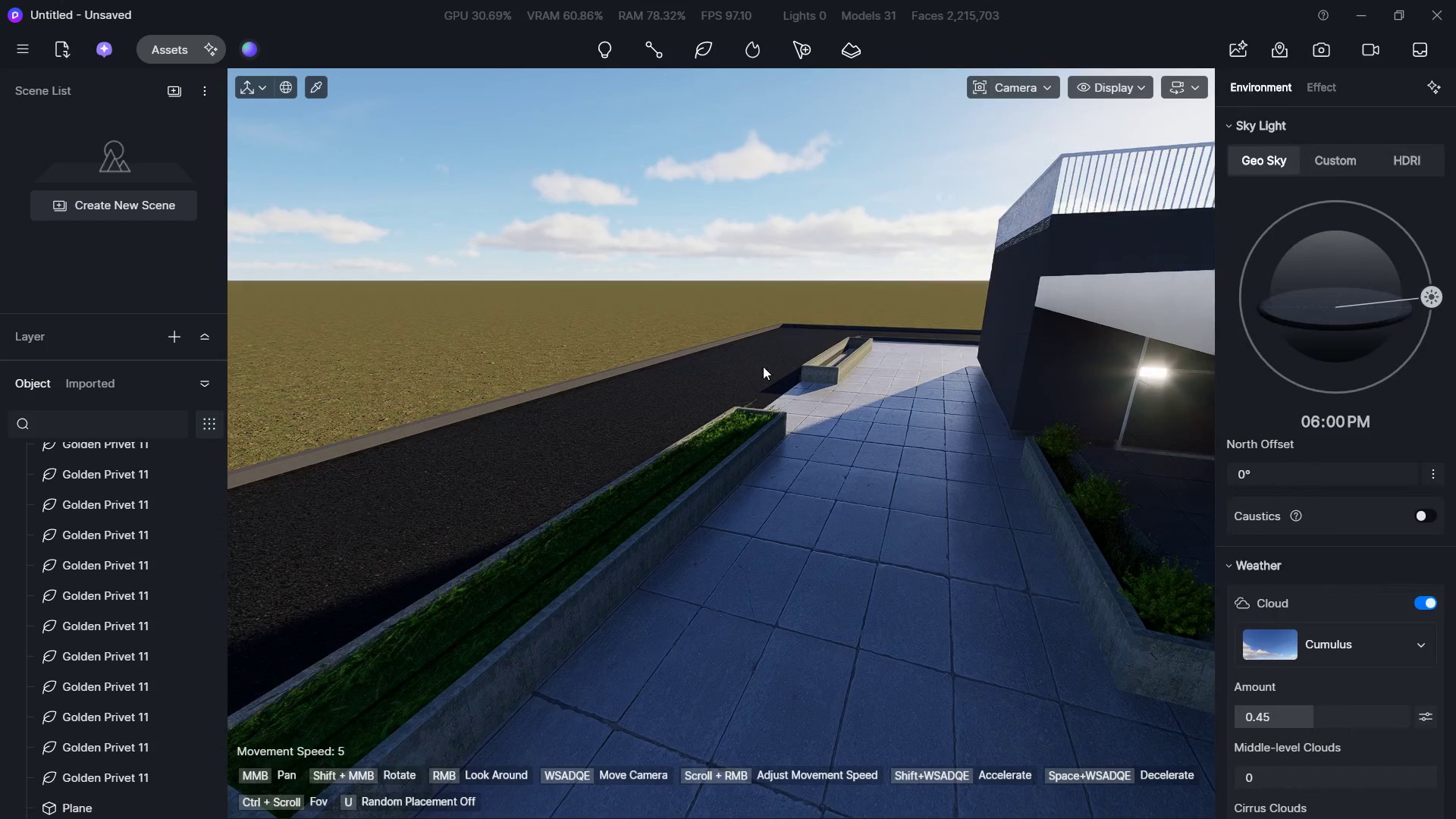 
hold_key(key=W, duration=1.03)
 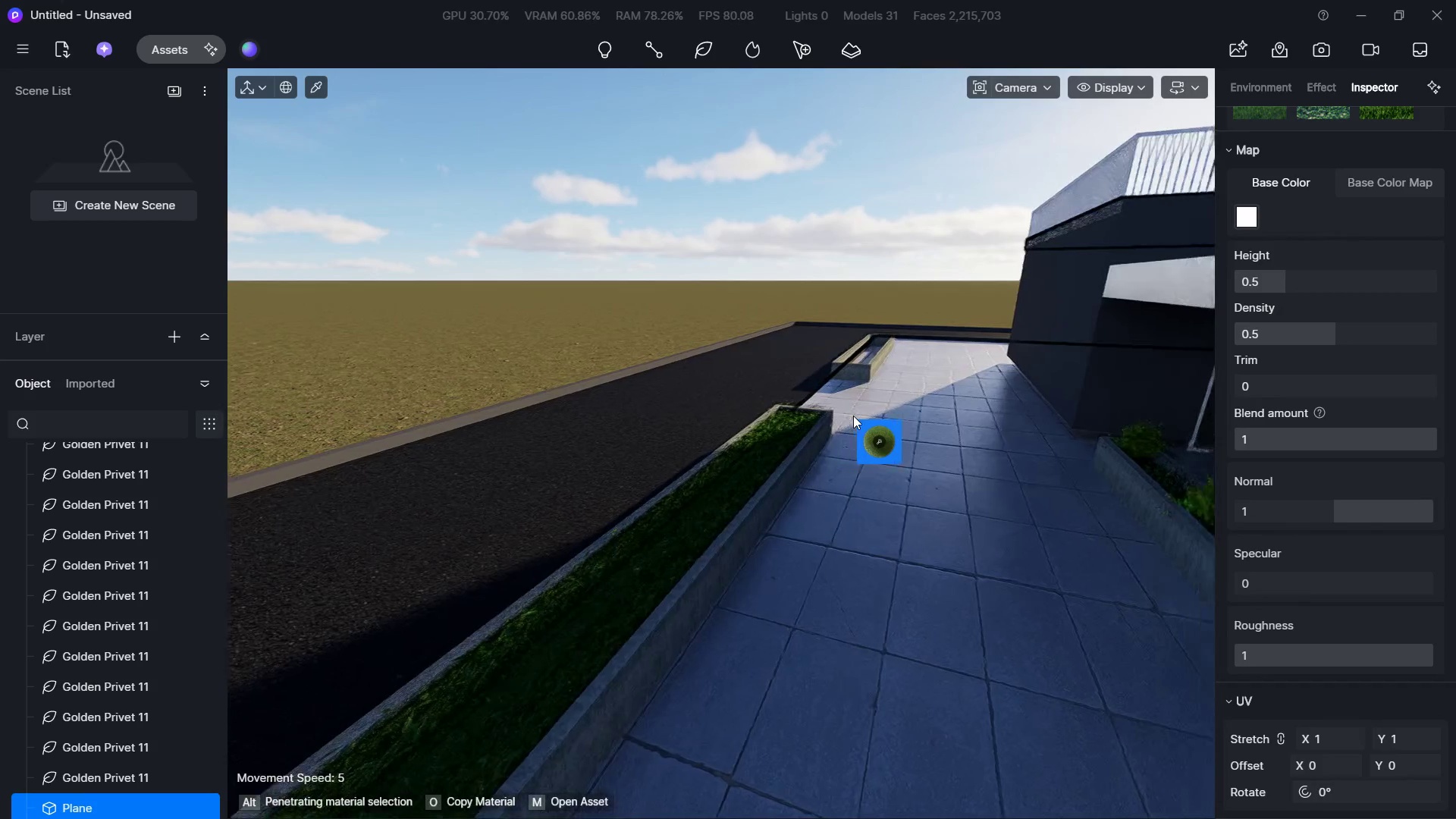 
hold_key(key=A, duration=0.52)
 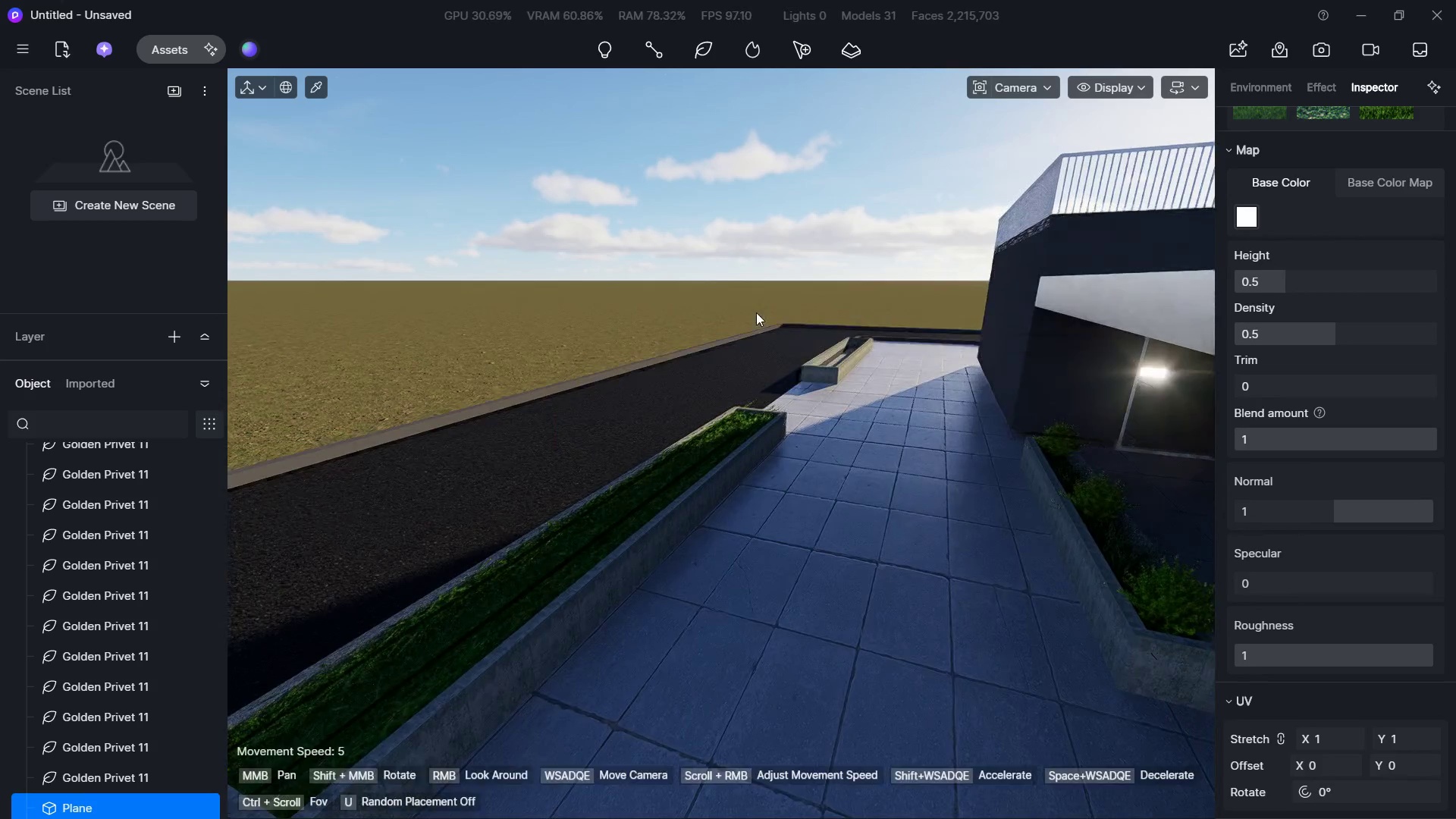 
hold_key(key=S, duration=0.83)
 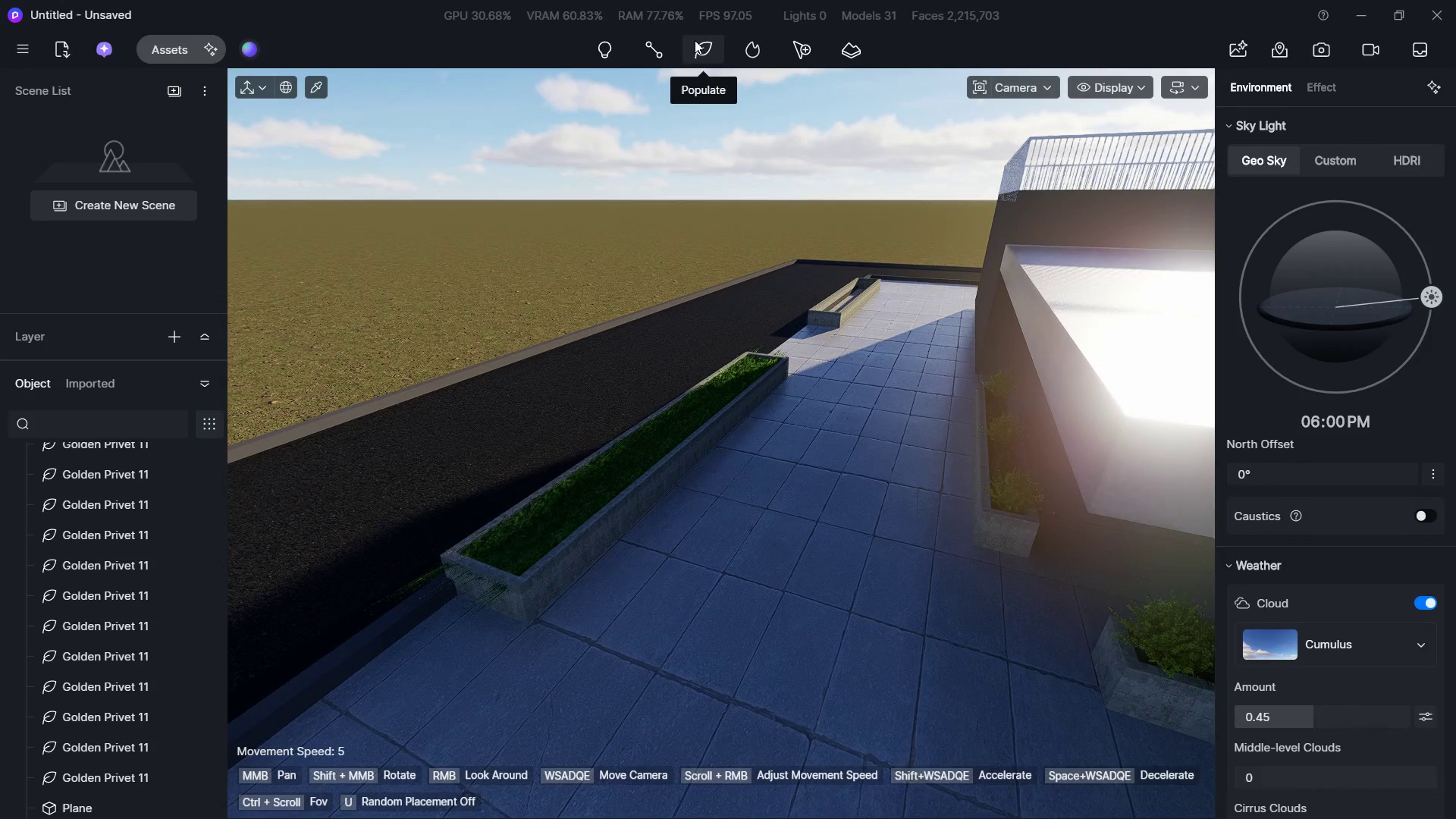 
left_click([695, 40])
 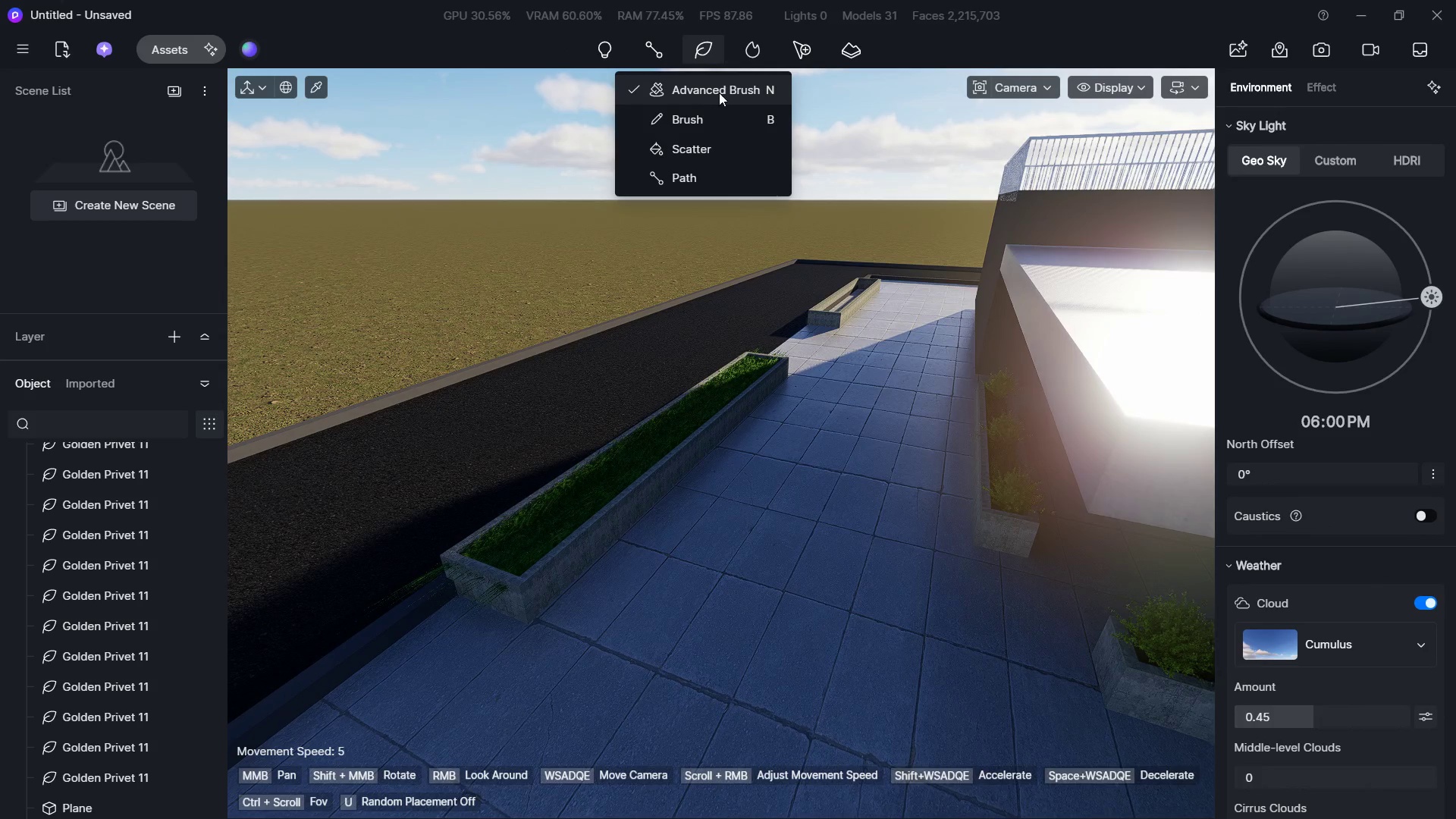 
left_click([719, 93])
 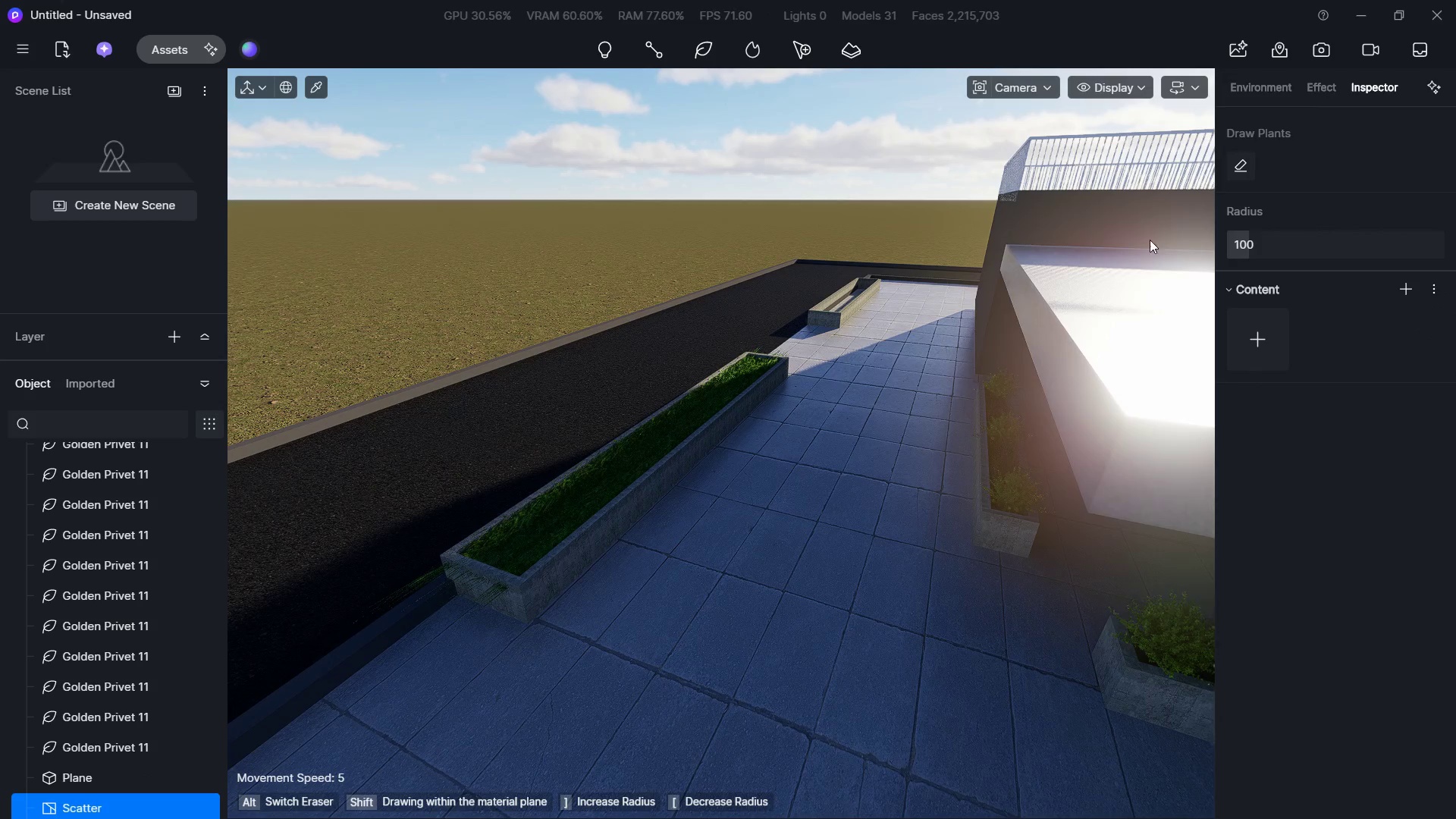 
left_click([1254, 350])
 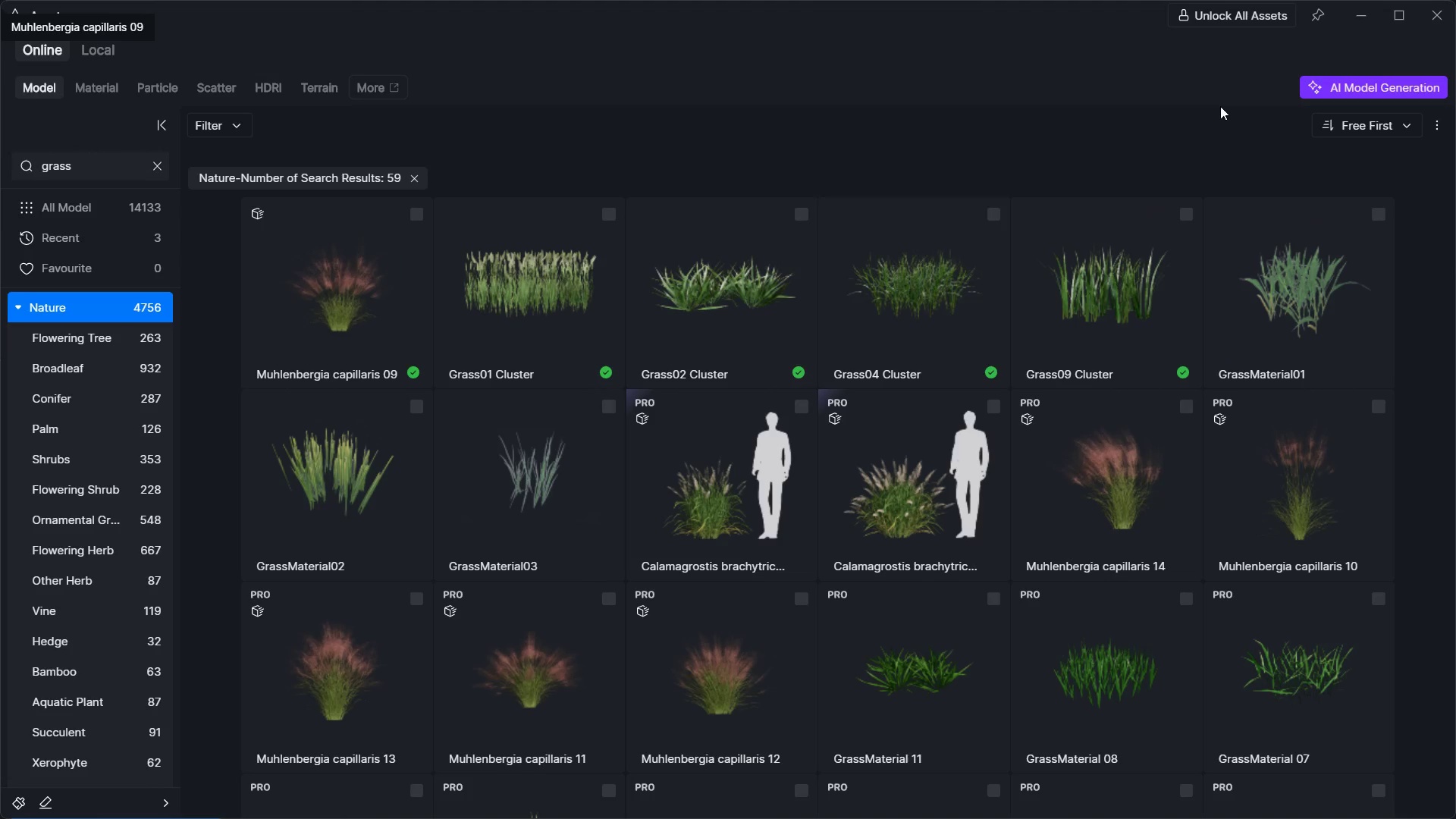 
left_click([509, 331])
 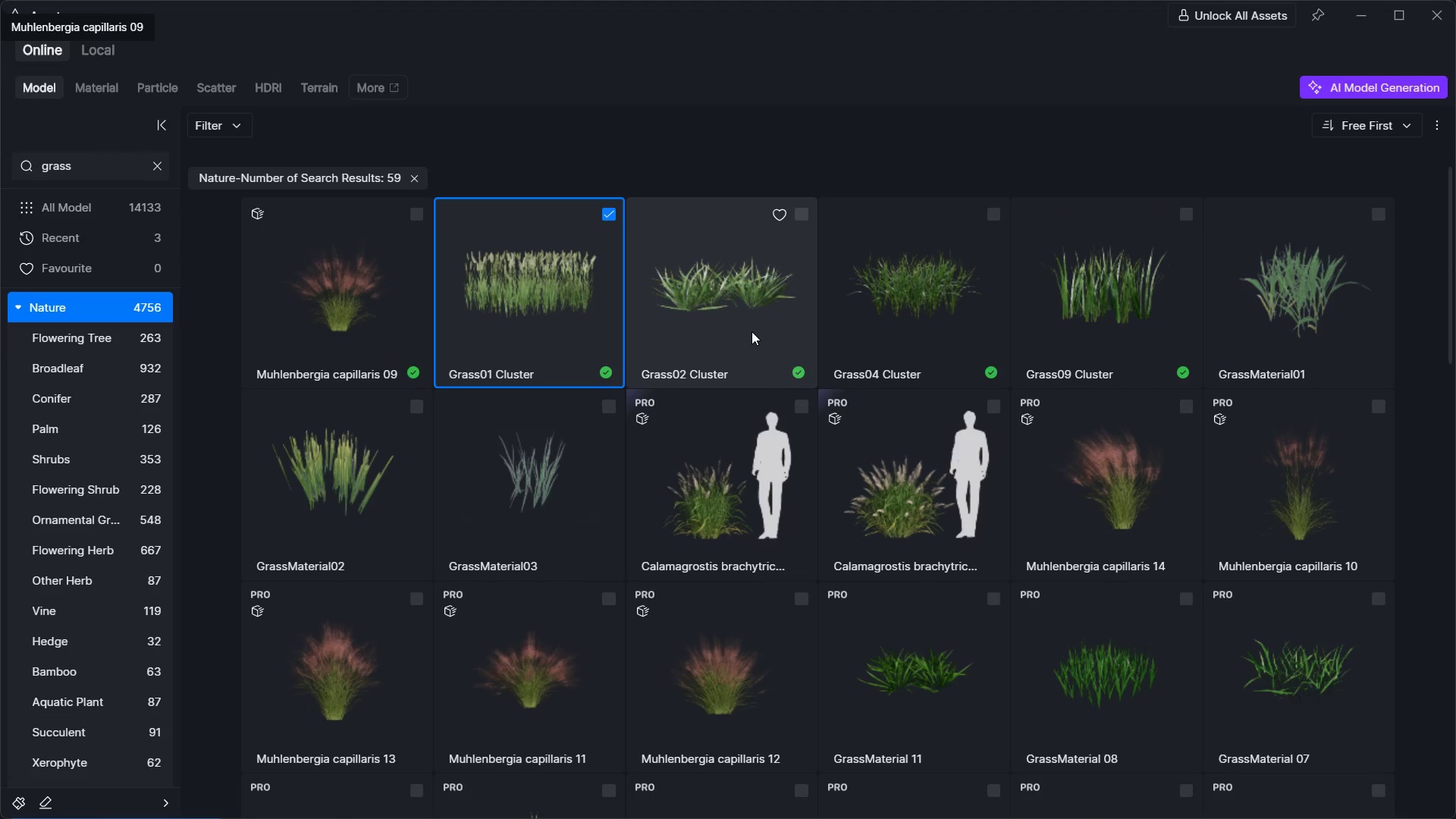 
hold_key(key=ControlLeft, duration=1.0)
left_click([752, 331])
 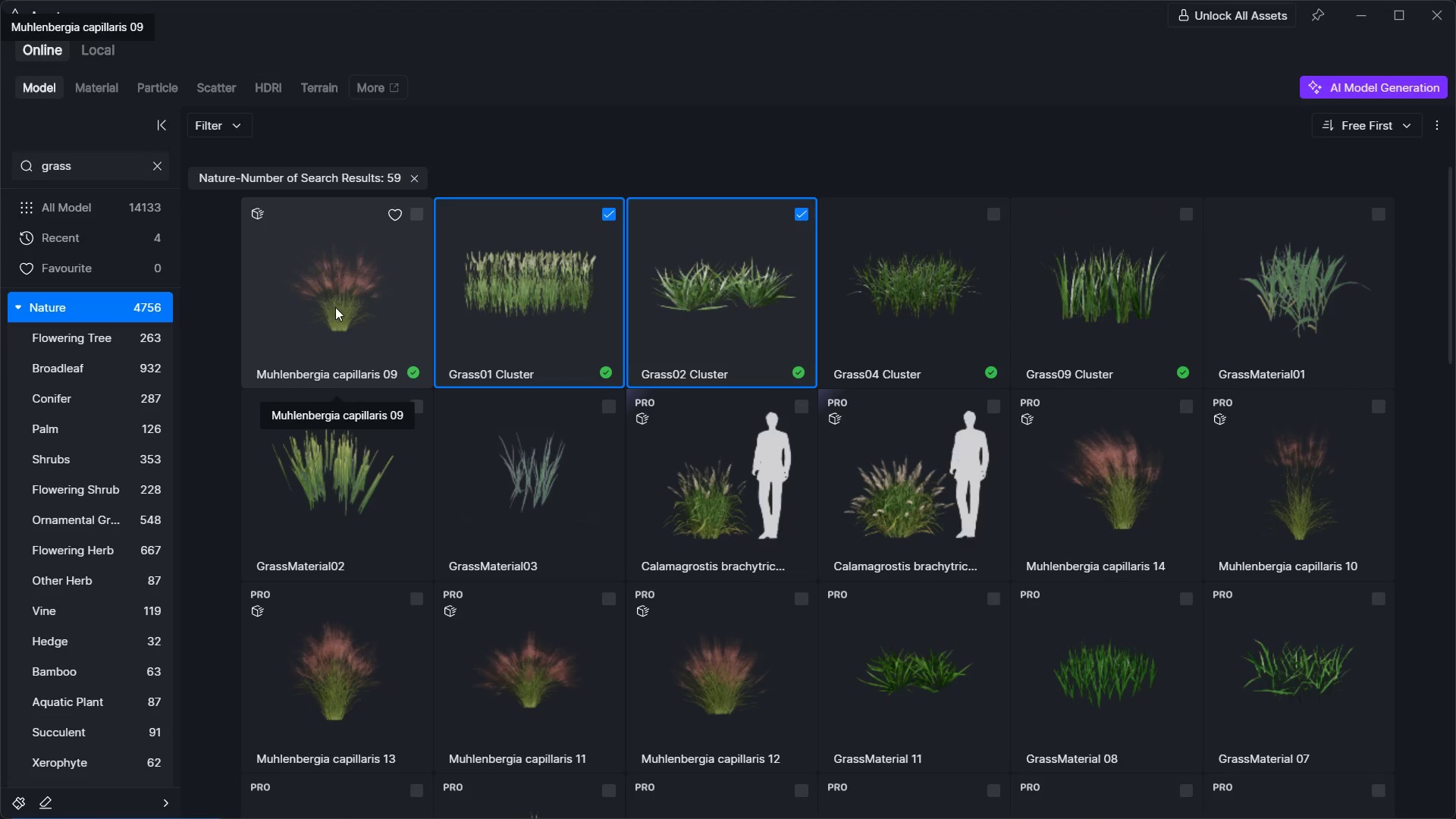 
left_click([337, 306])
 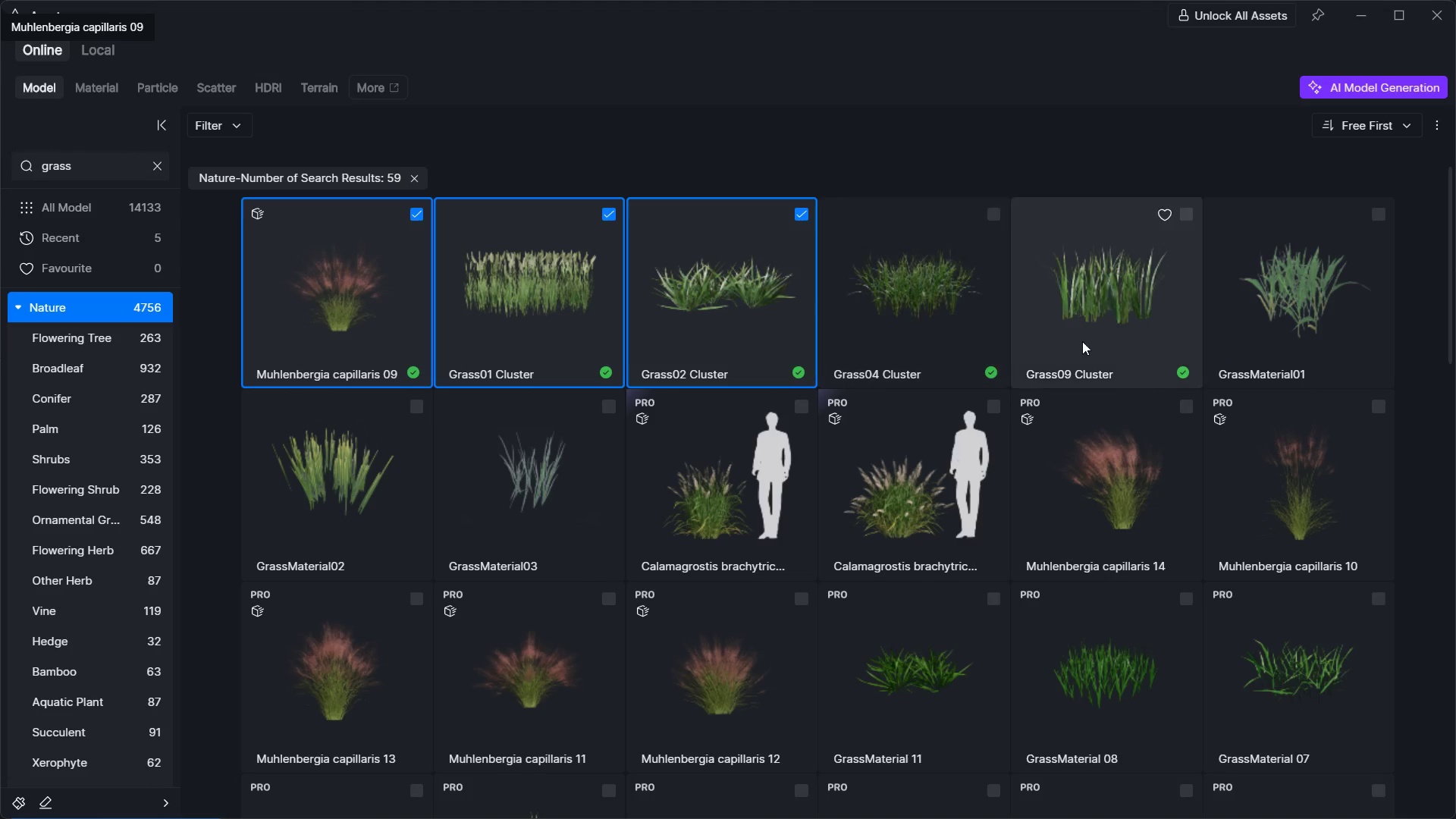 
hold_key(key=ControlLeft, duration=0.55)
left_click([882, 340])
 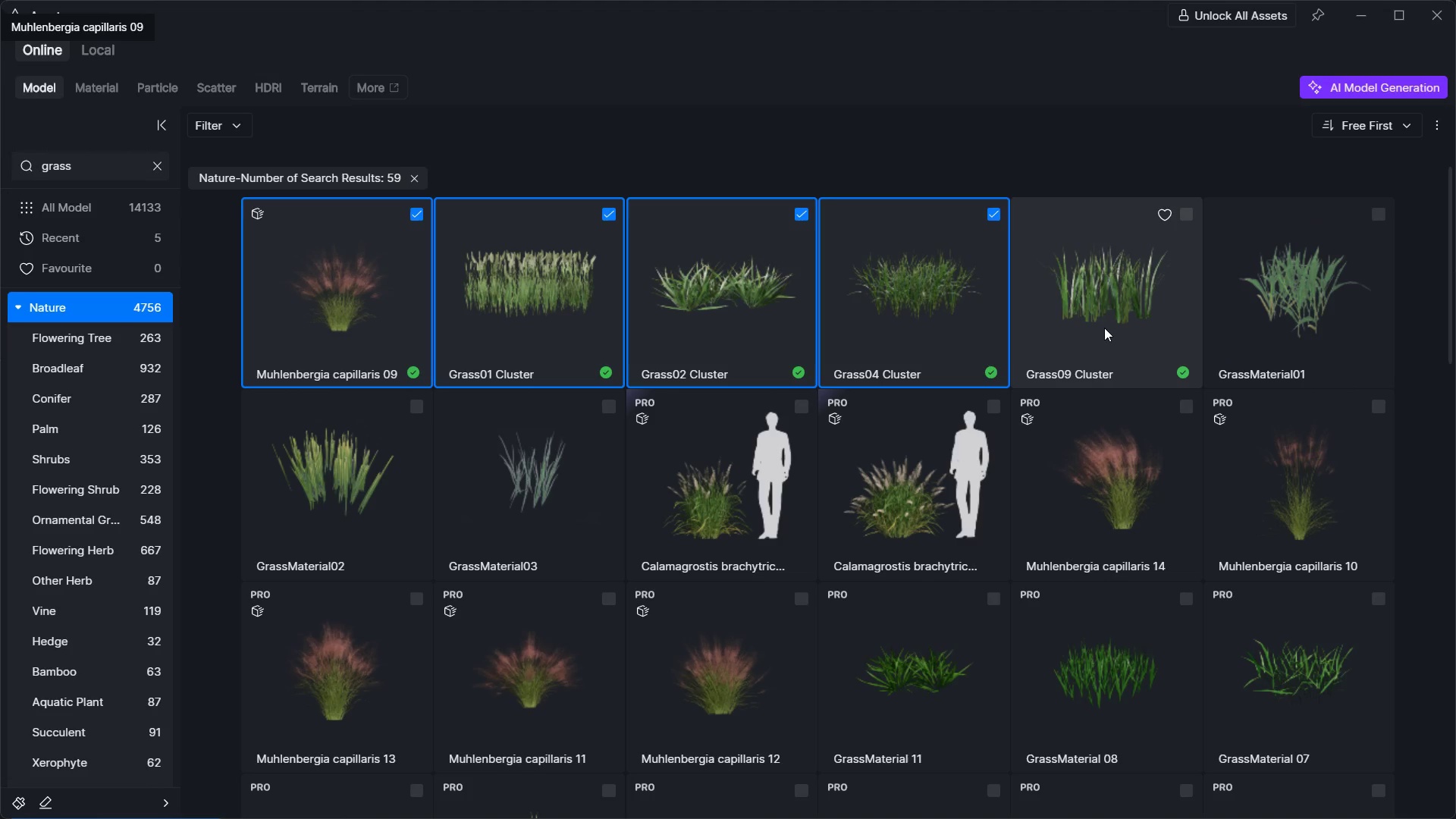 
double_click([1104, 328])
 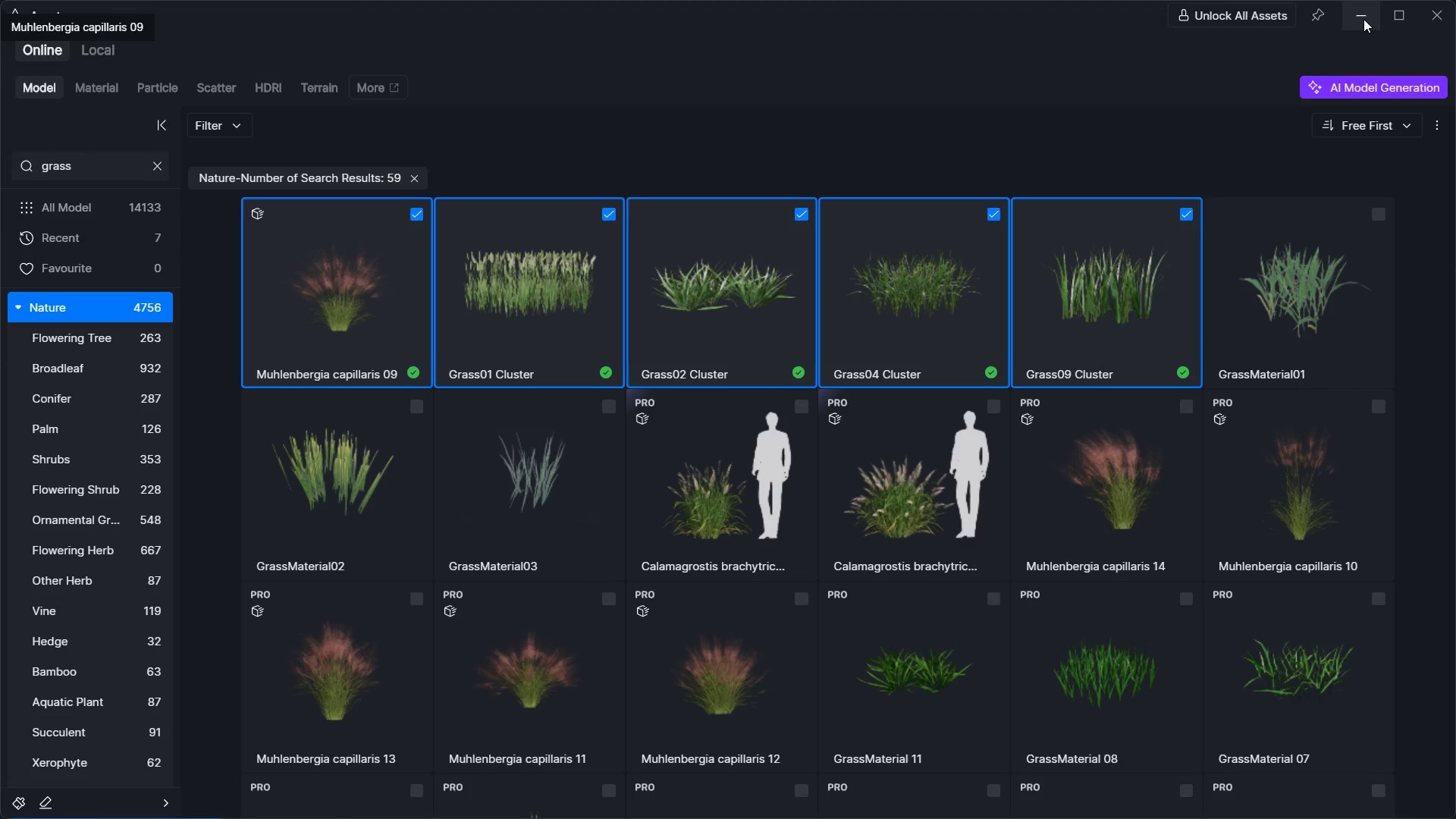 
left_click([1363, 19])
 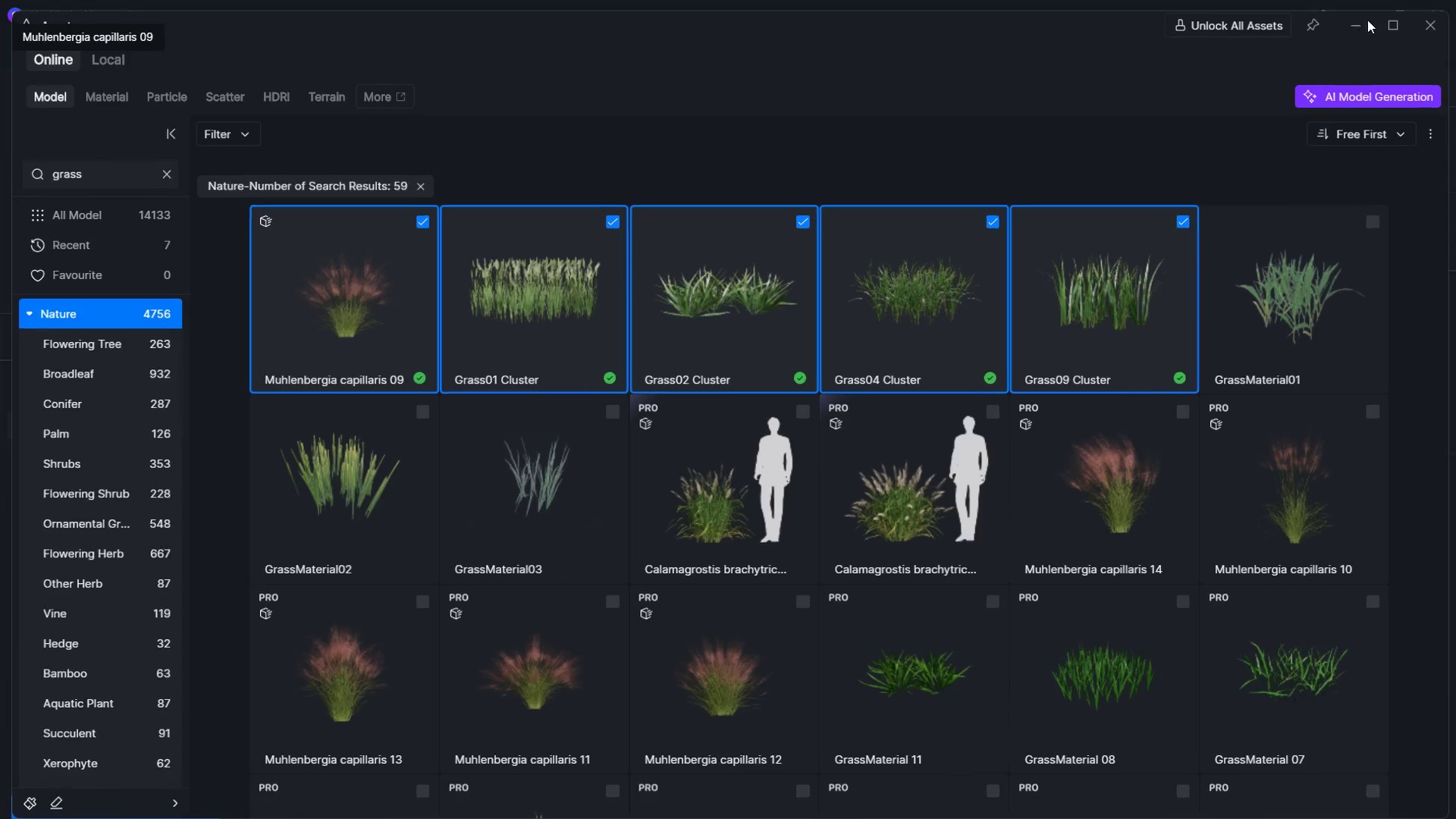 
hold_key(key=W, duration=0.8)
 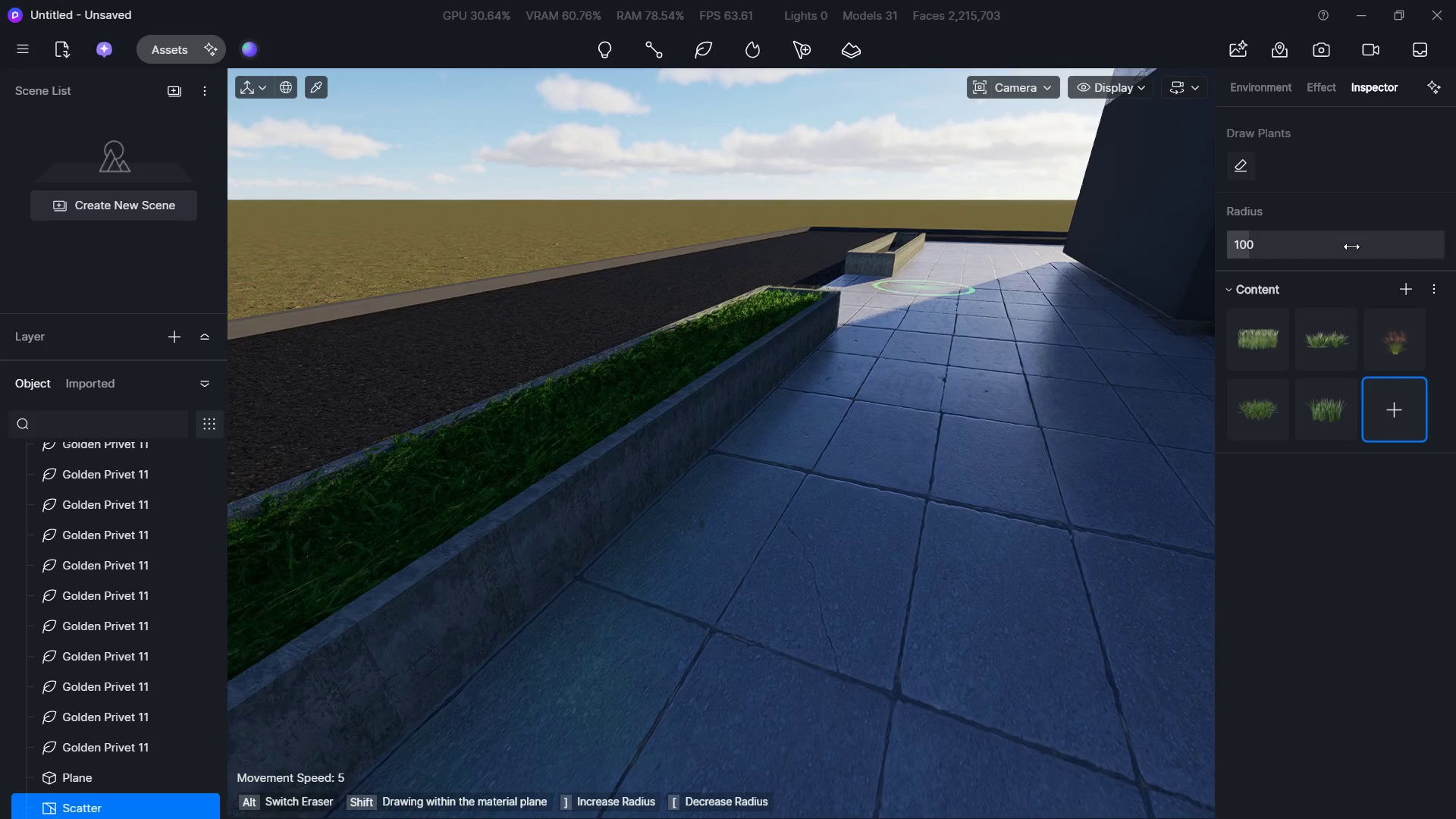 
hold_key(key=ShiftLeft, duration=0.39)
 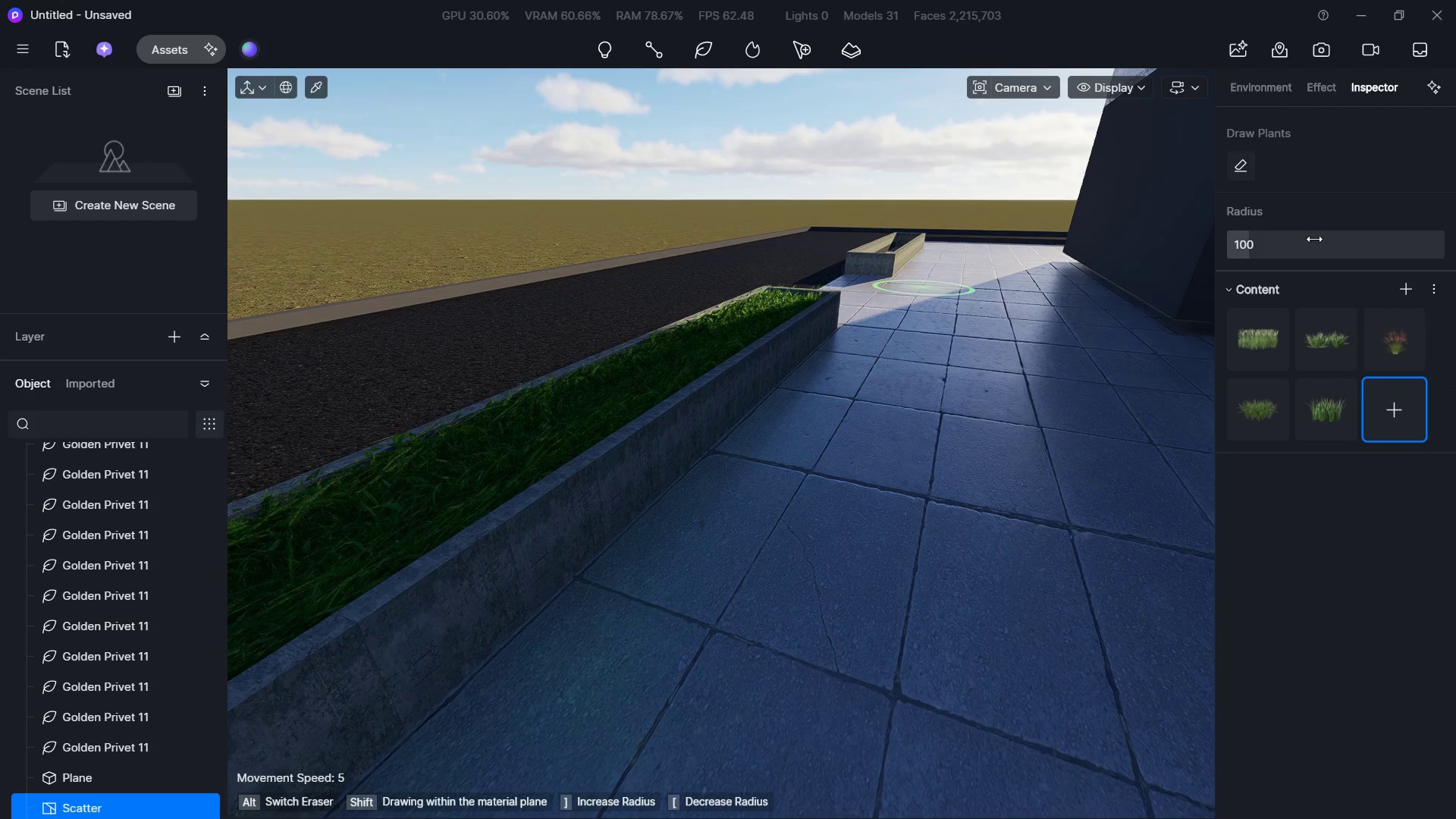 
left_click_drag(start_coordinate=[1253, 234], to_coordinate=[1238, 236])
 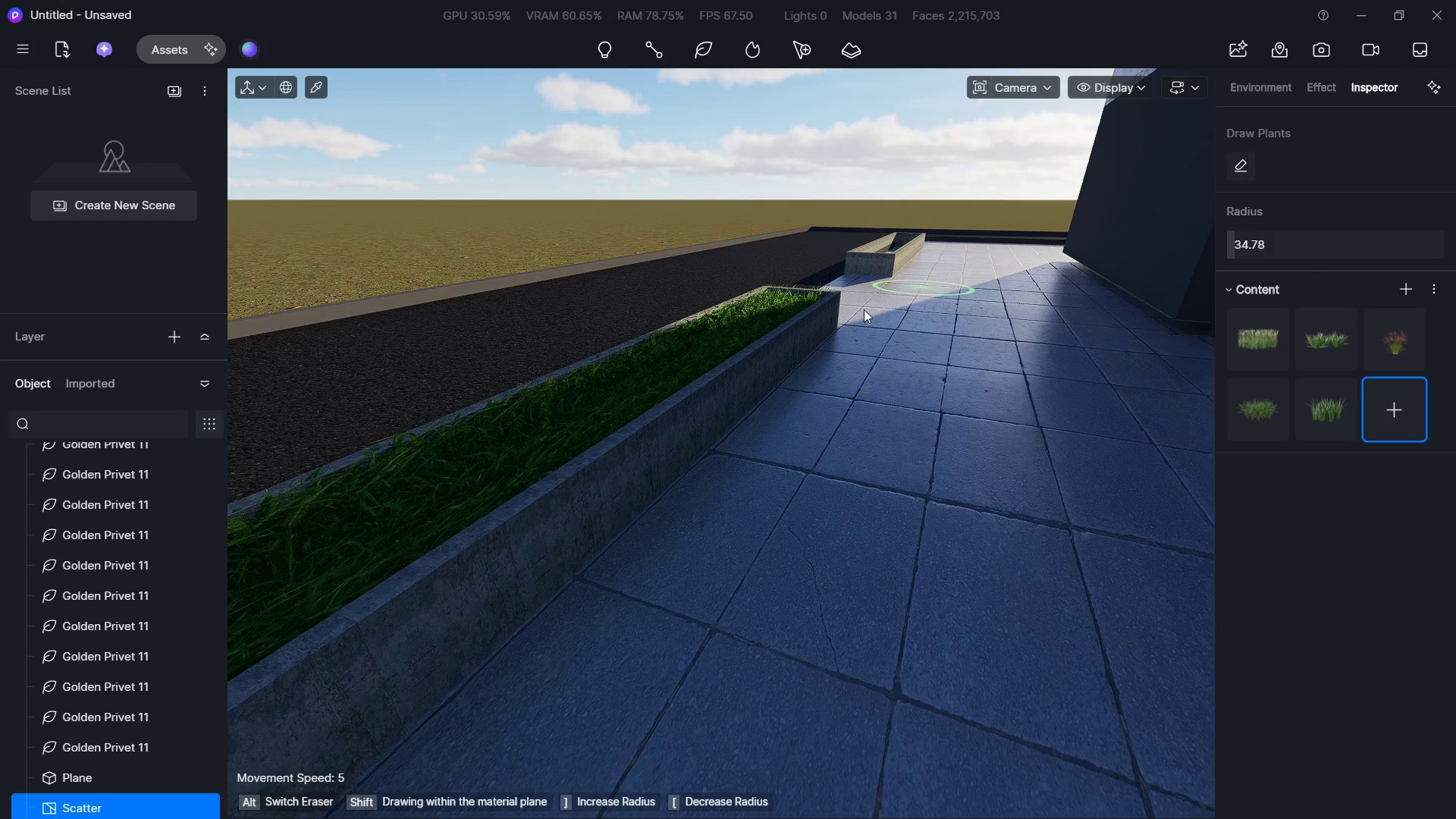 
key(S)
 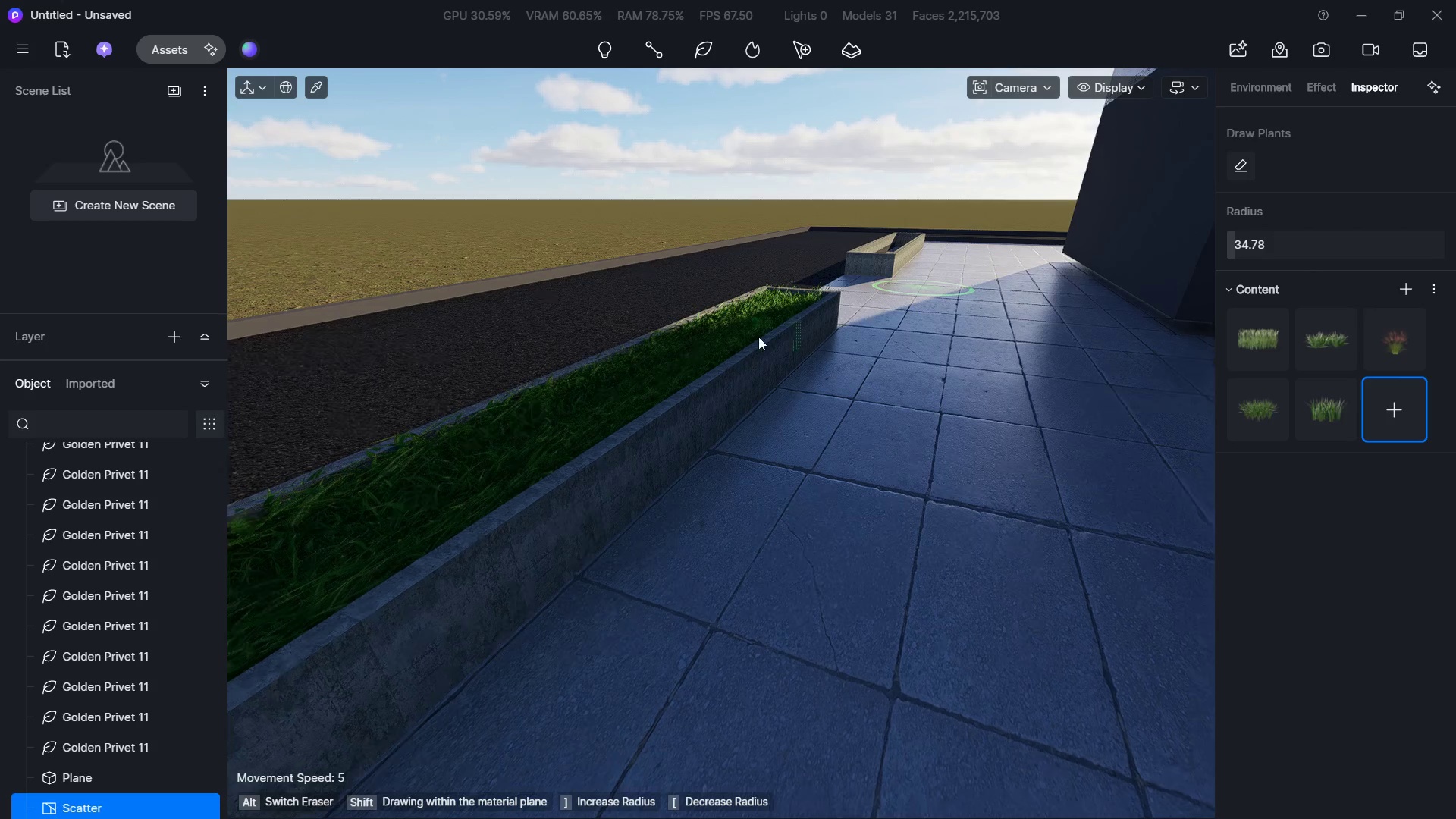 
hold_key(key=A, duration=0.73)
 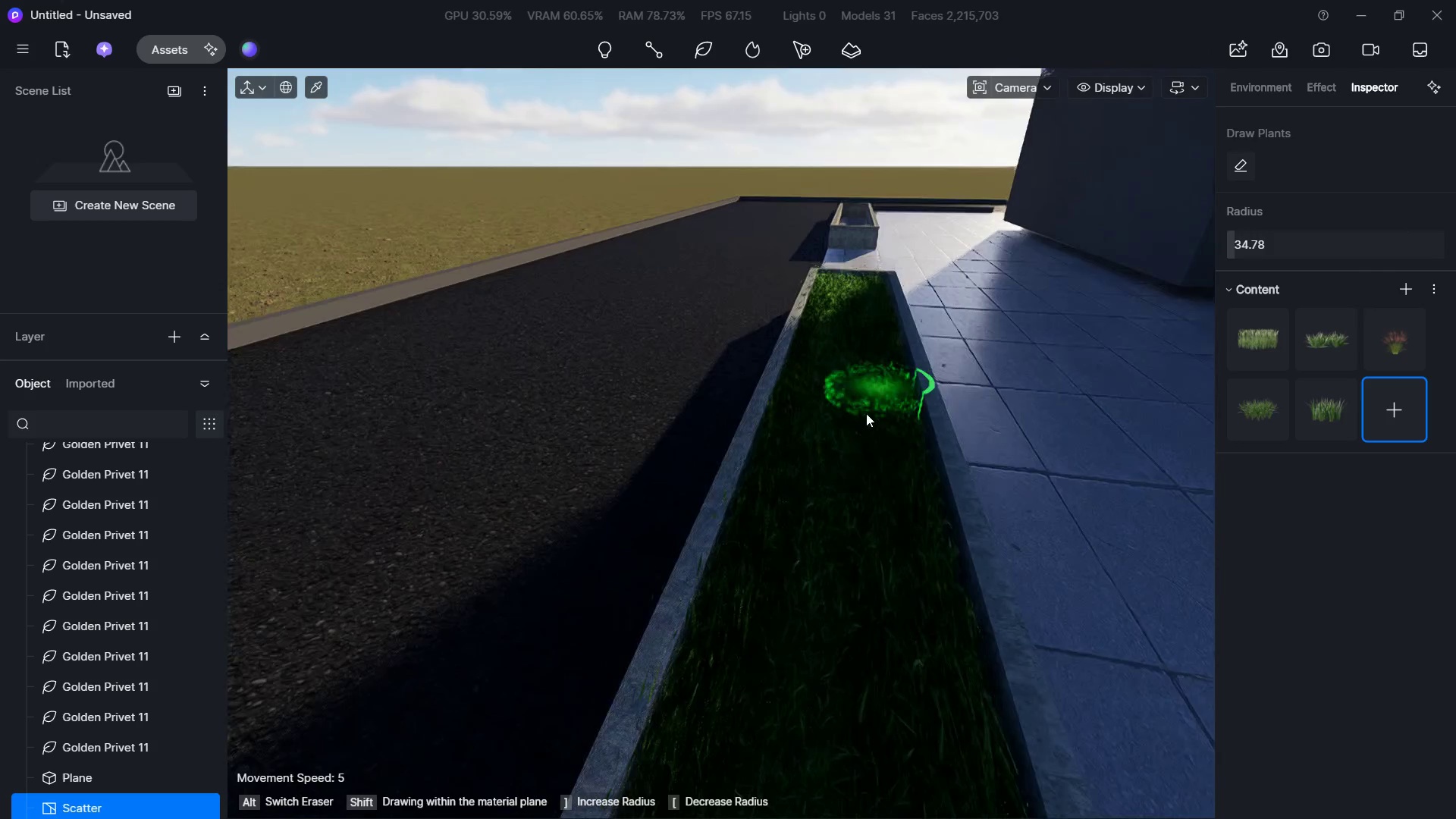 
hold_key(key=W, duration=0.42)
 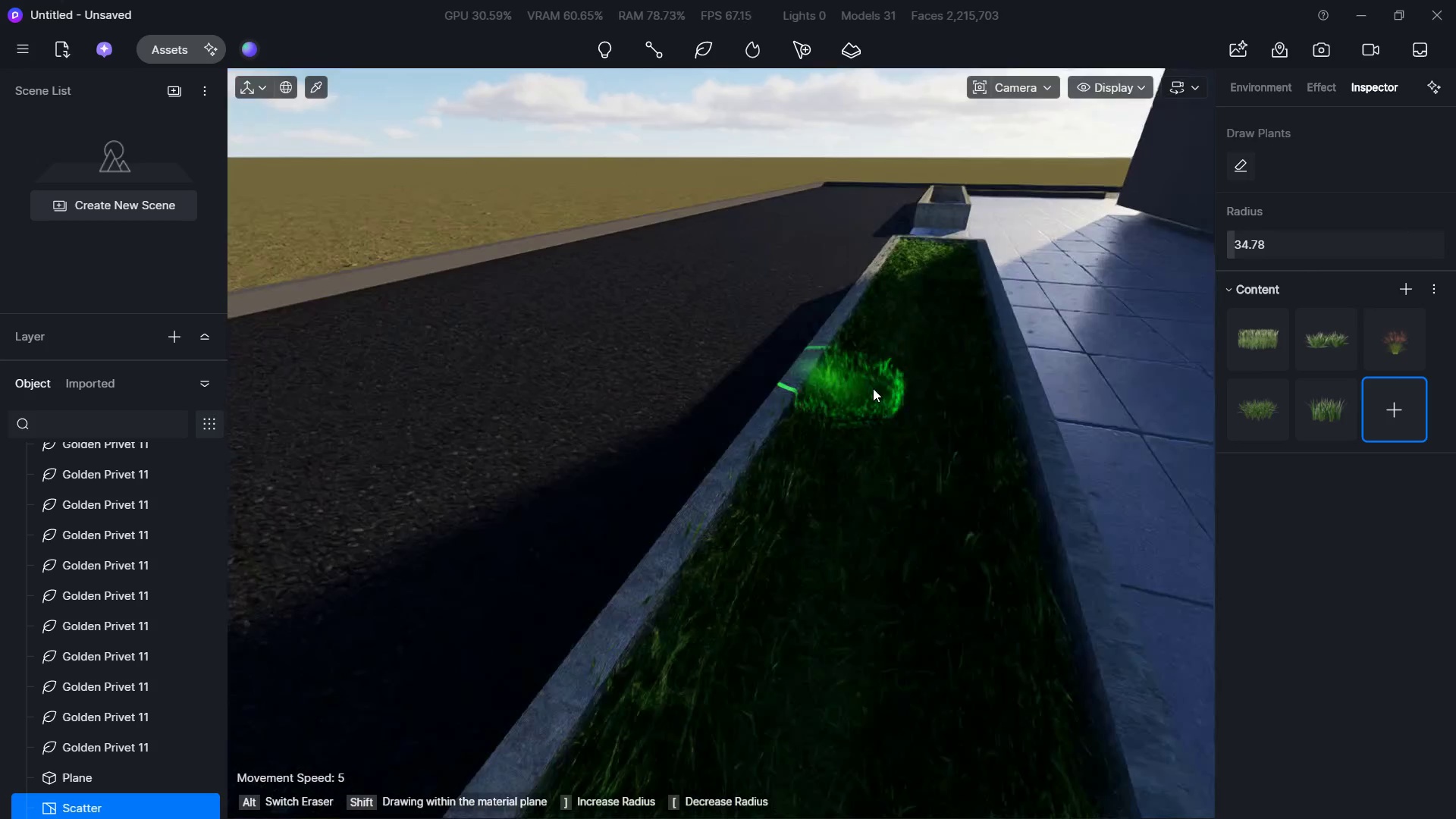 
hold_key(key=Q, duration=0.97)
 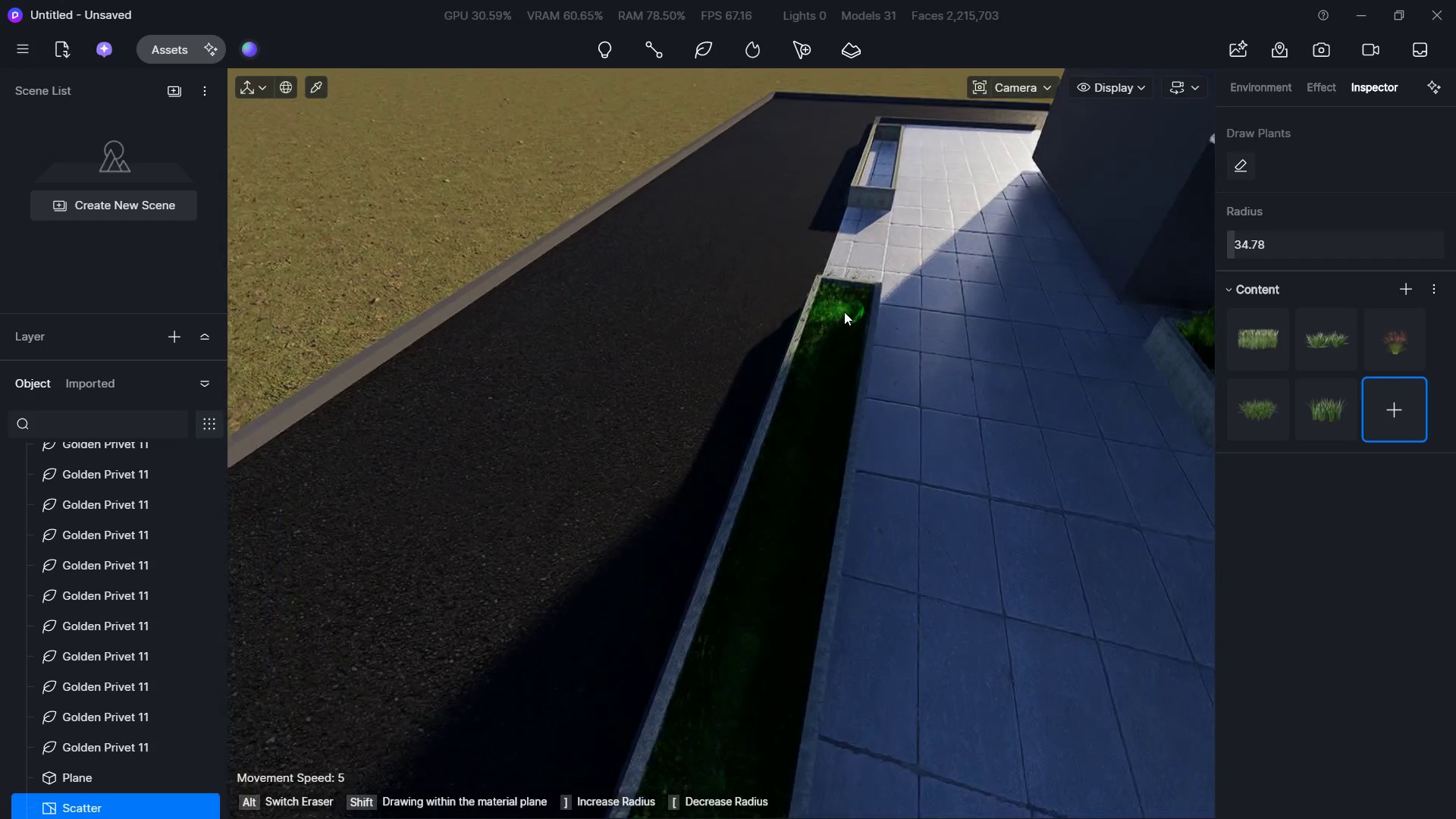 
hold_key(key=S, duration=1.03)
 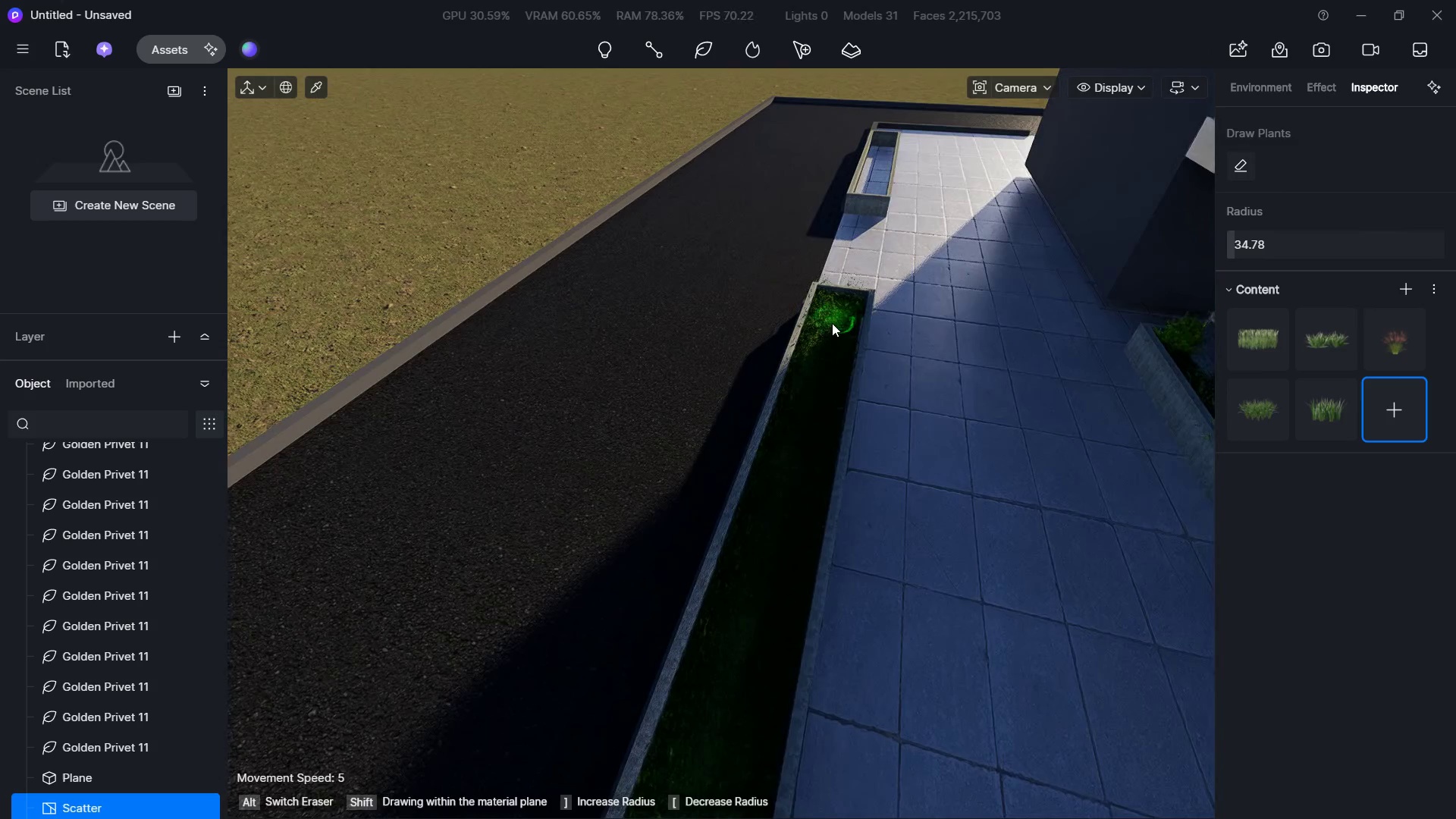 
left_click_drag(start_coordinate=[832, 323], to_coordinate=[717, 776])
 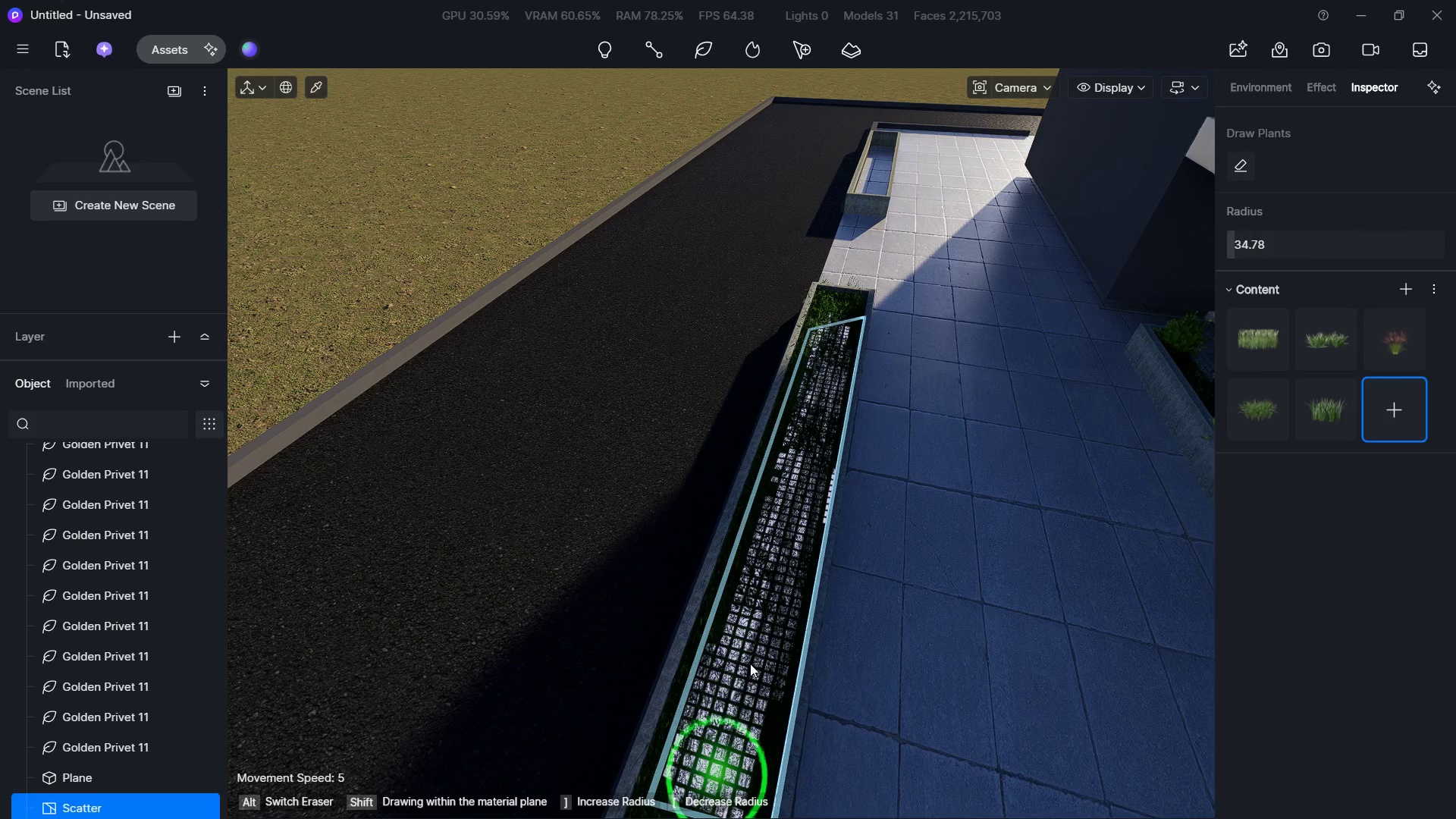 
scroll: coordinate [752, 644], scroll_direction: down, amount: 4.0
 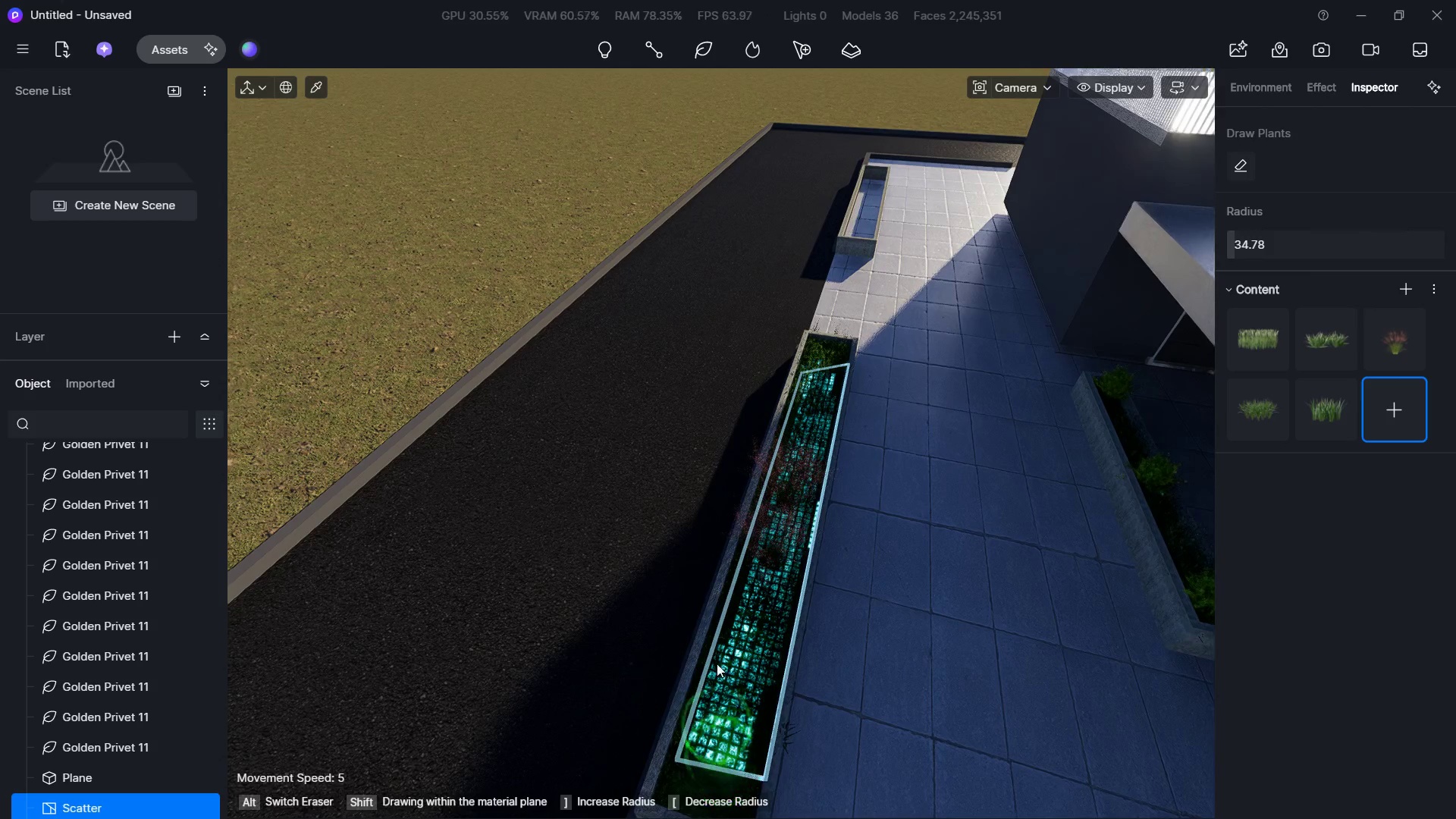 
key(Escape)
 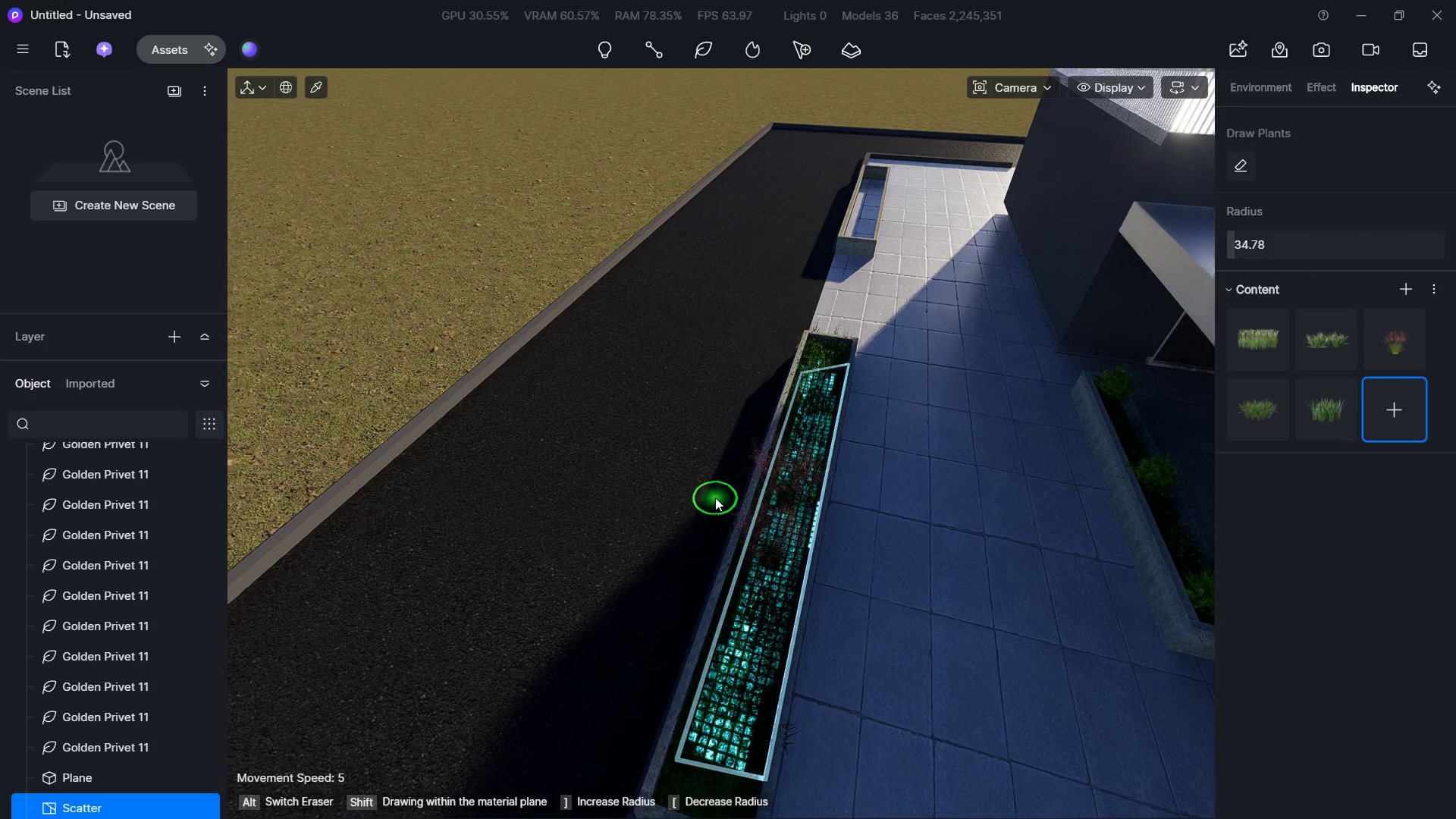 
key(Escape)
 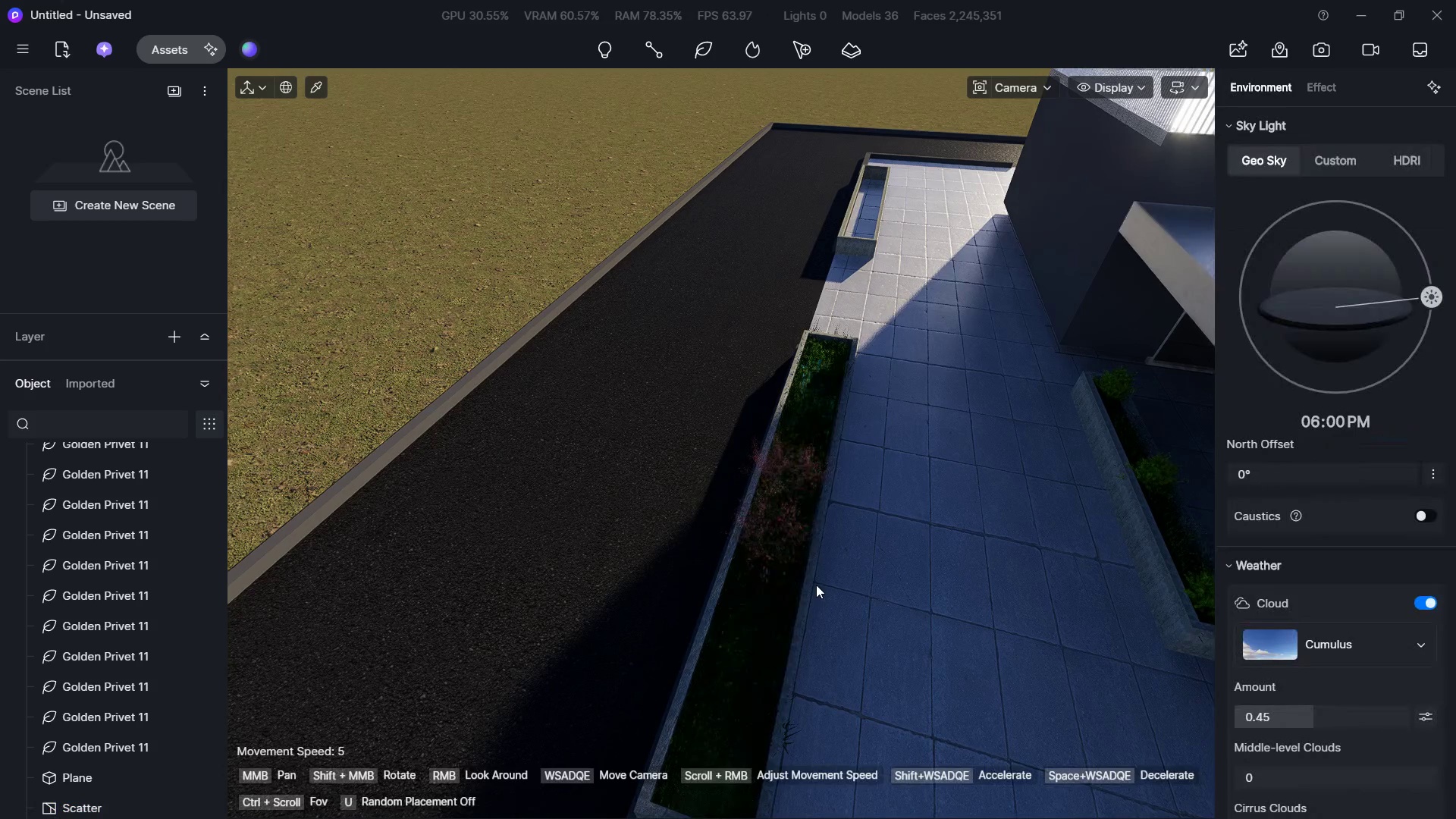 
hold_key(key=D, duration=0.39)
 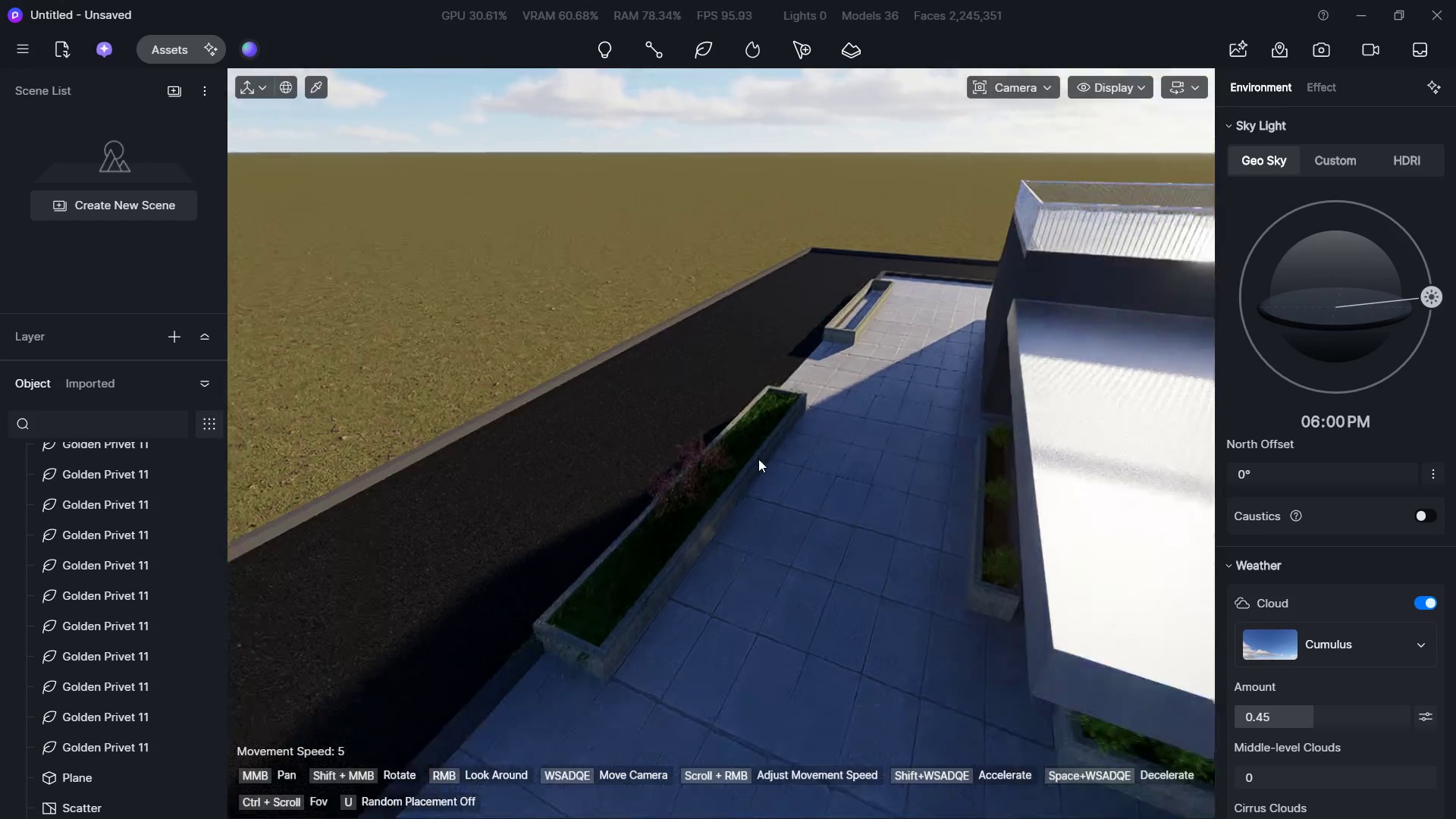 
hold_key(key=S, duration=0.36)
 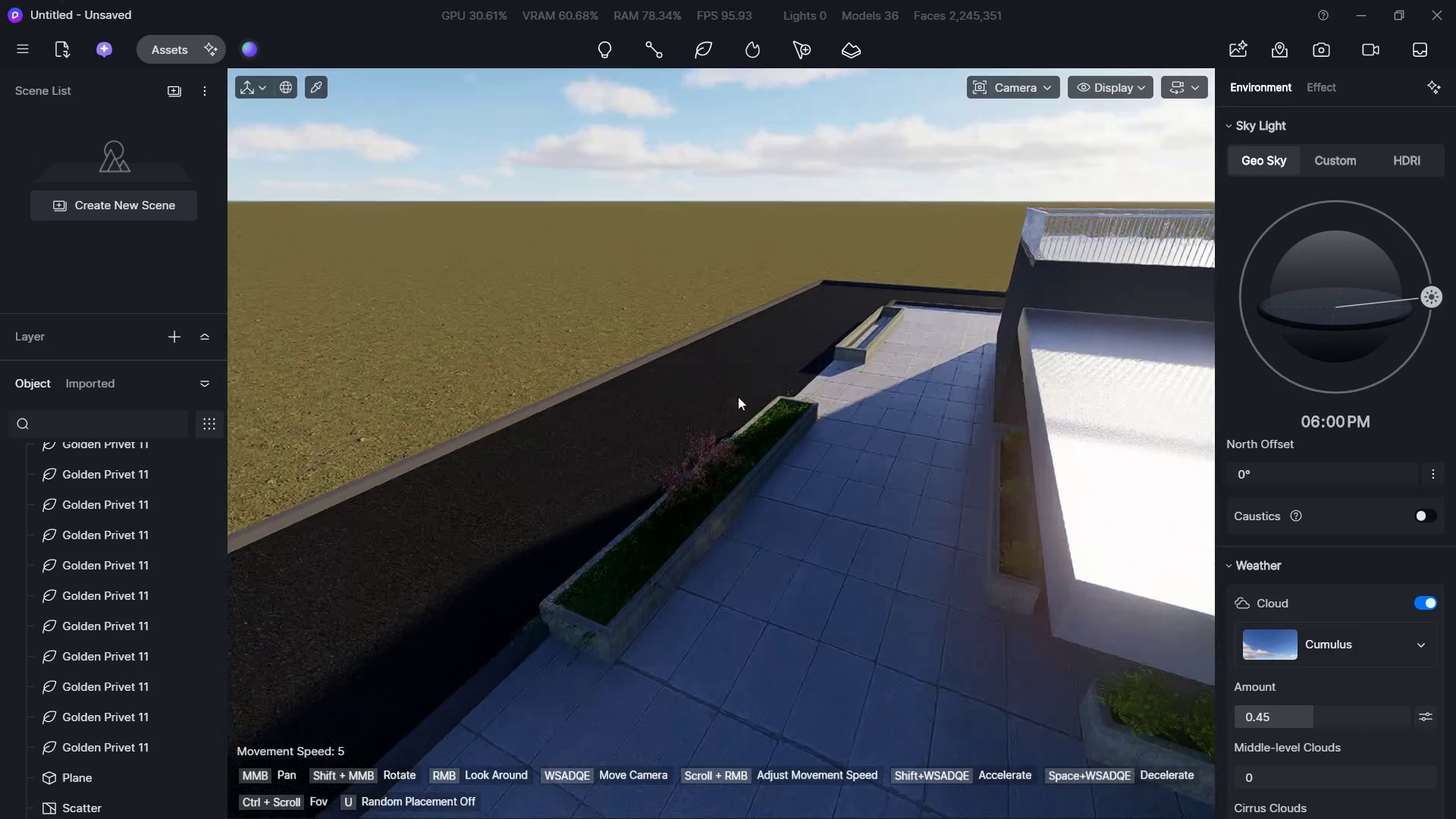 
hold_key(key=E, duration=1.09)
 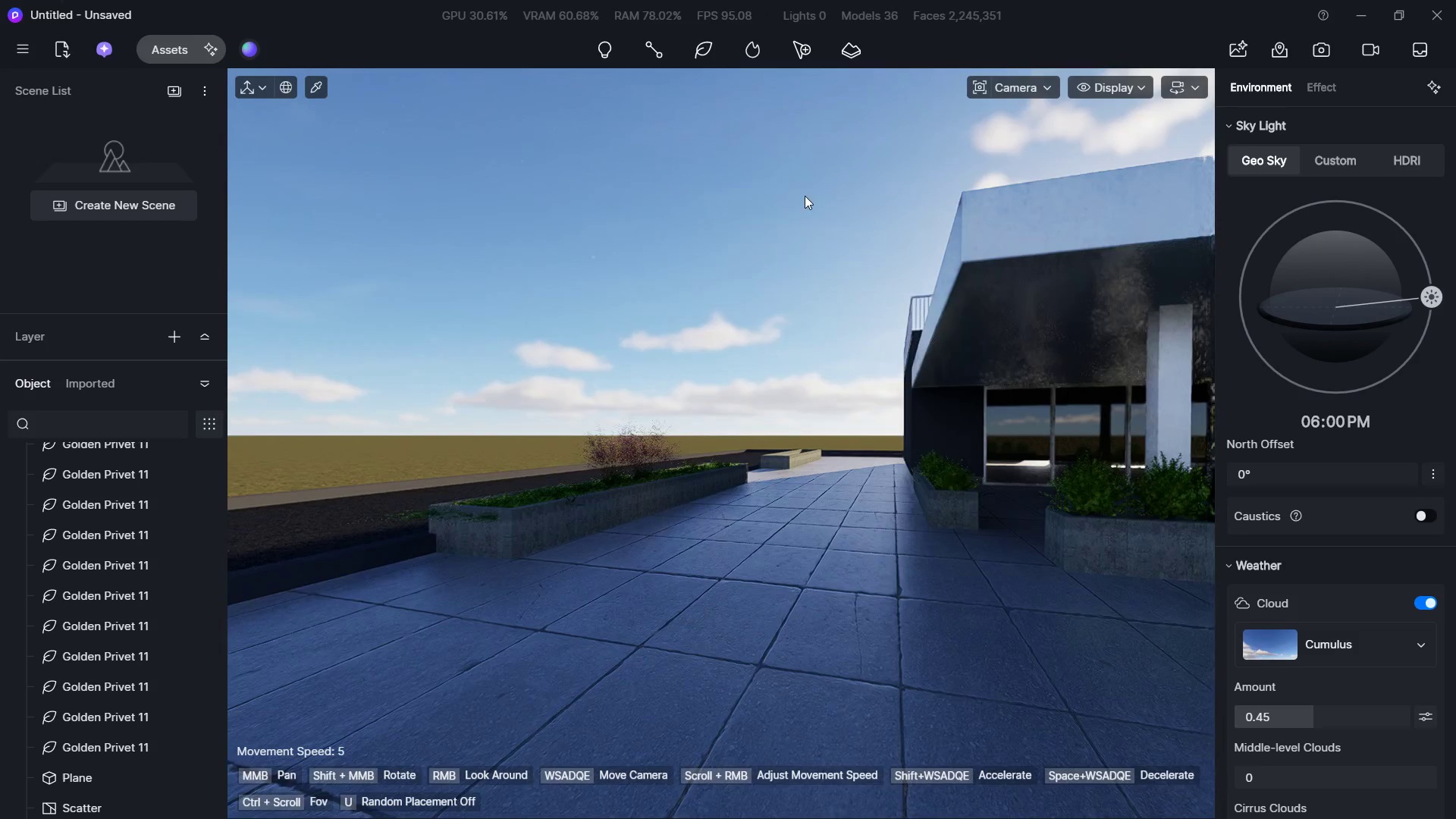 
hold_key(key=Q, duration=0.45)
 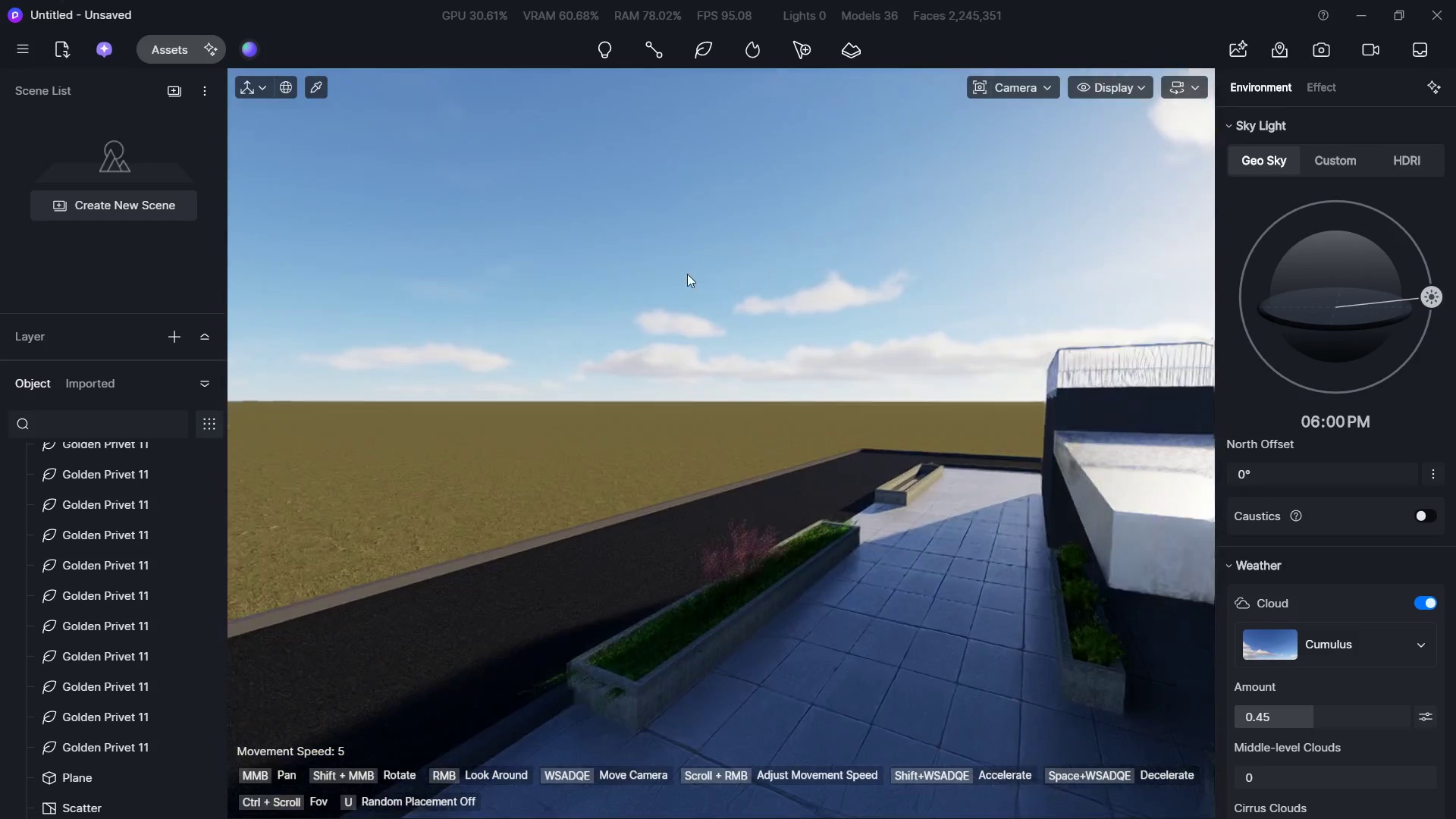 
key(Shift+W)
 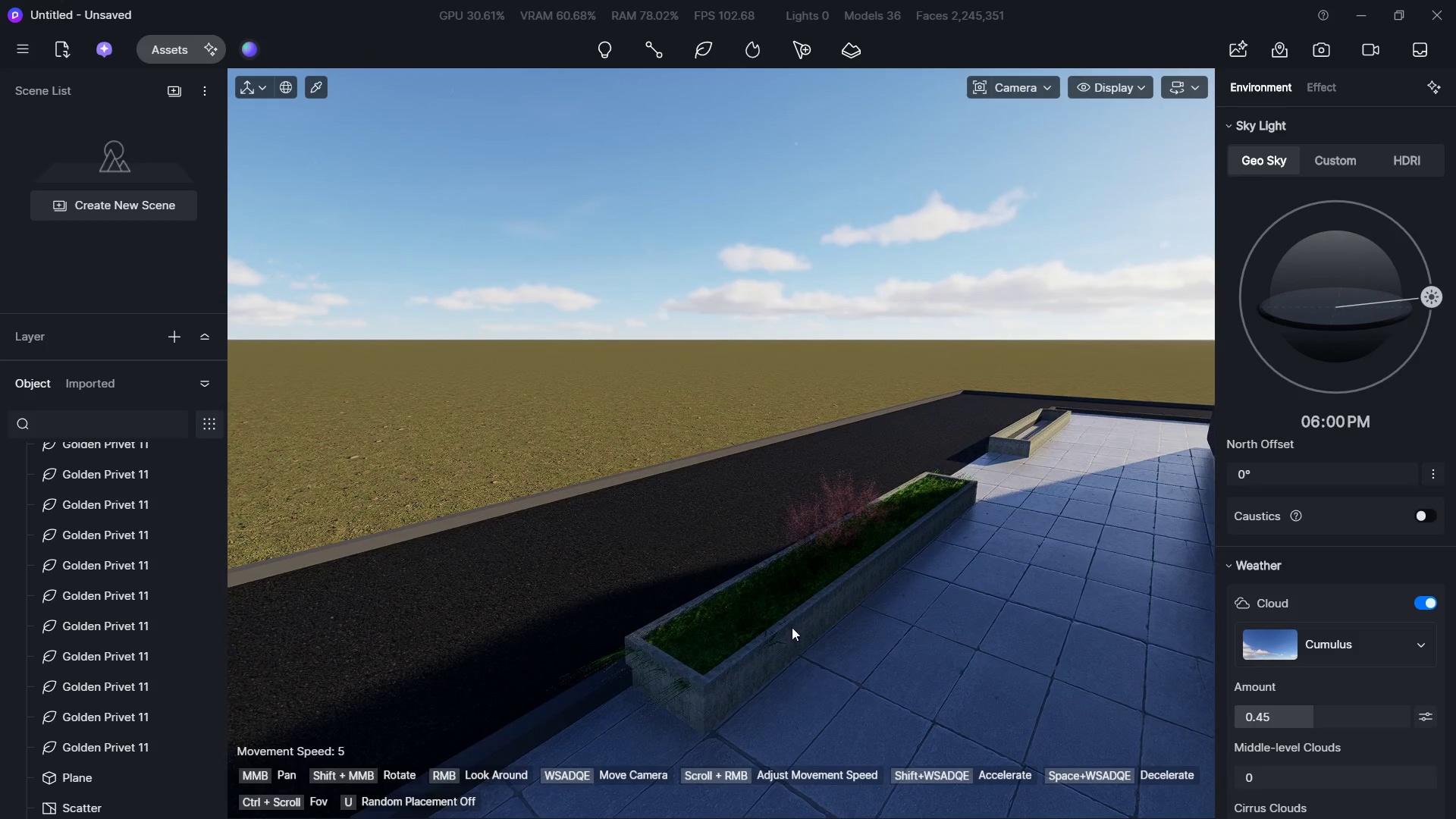 
left_click([765, 612])
 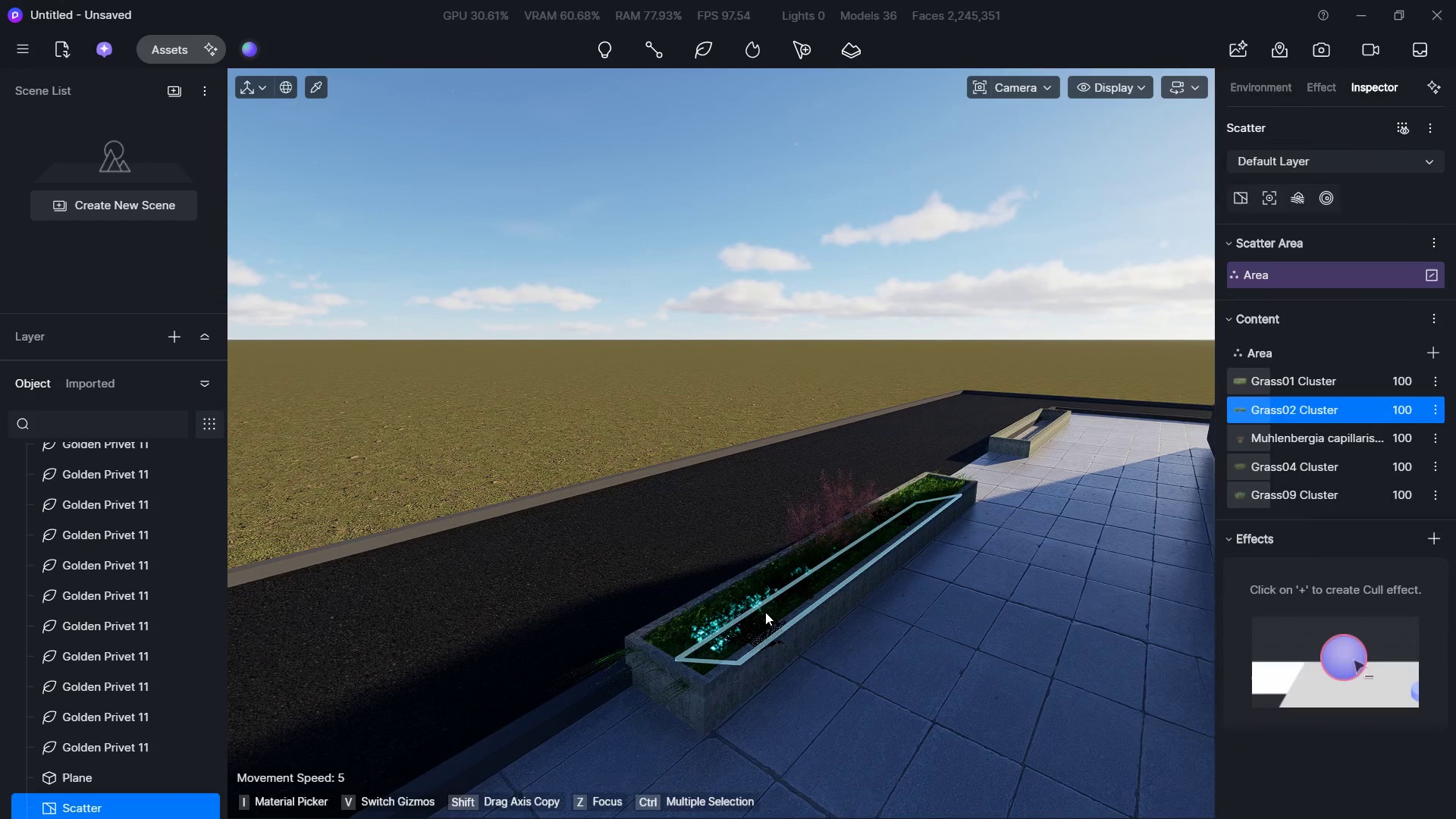 
hold_key(key=ControlLeft, duration=1.09)
left_click([673, 635])
 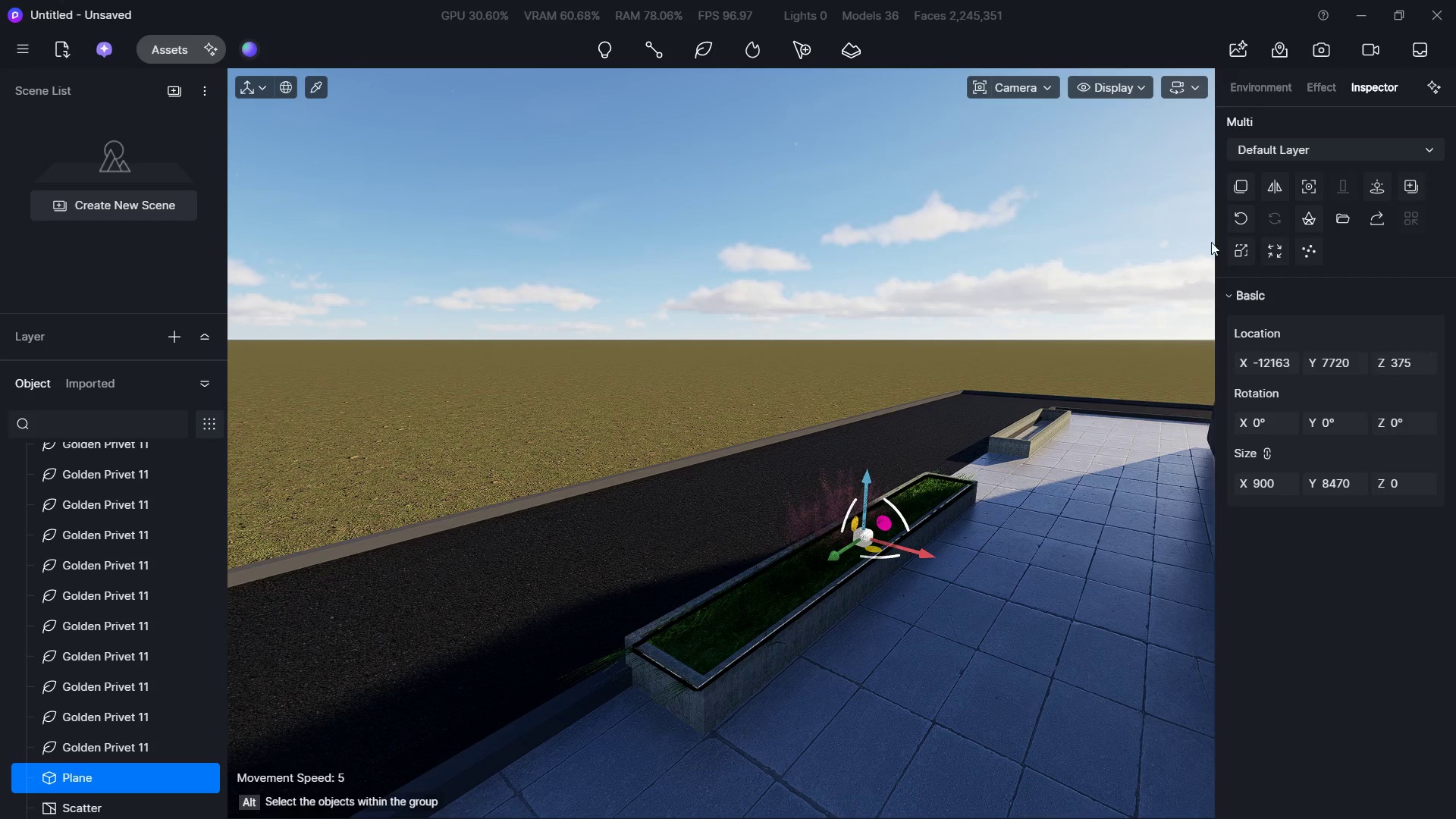 
hold_key(key=ControlLeft, duration=2.27)
left_click([730, 601])
 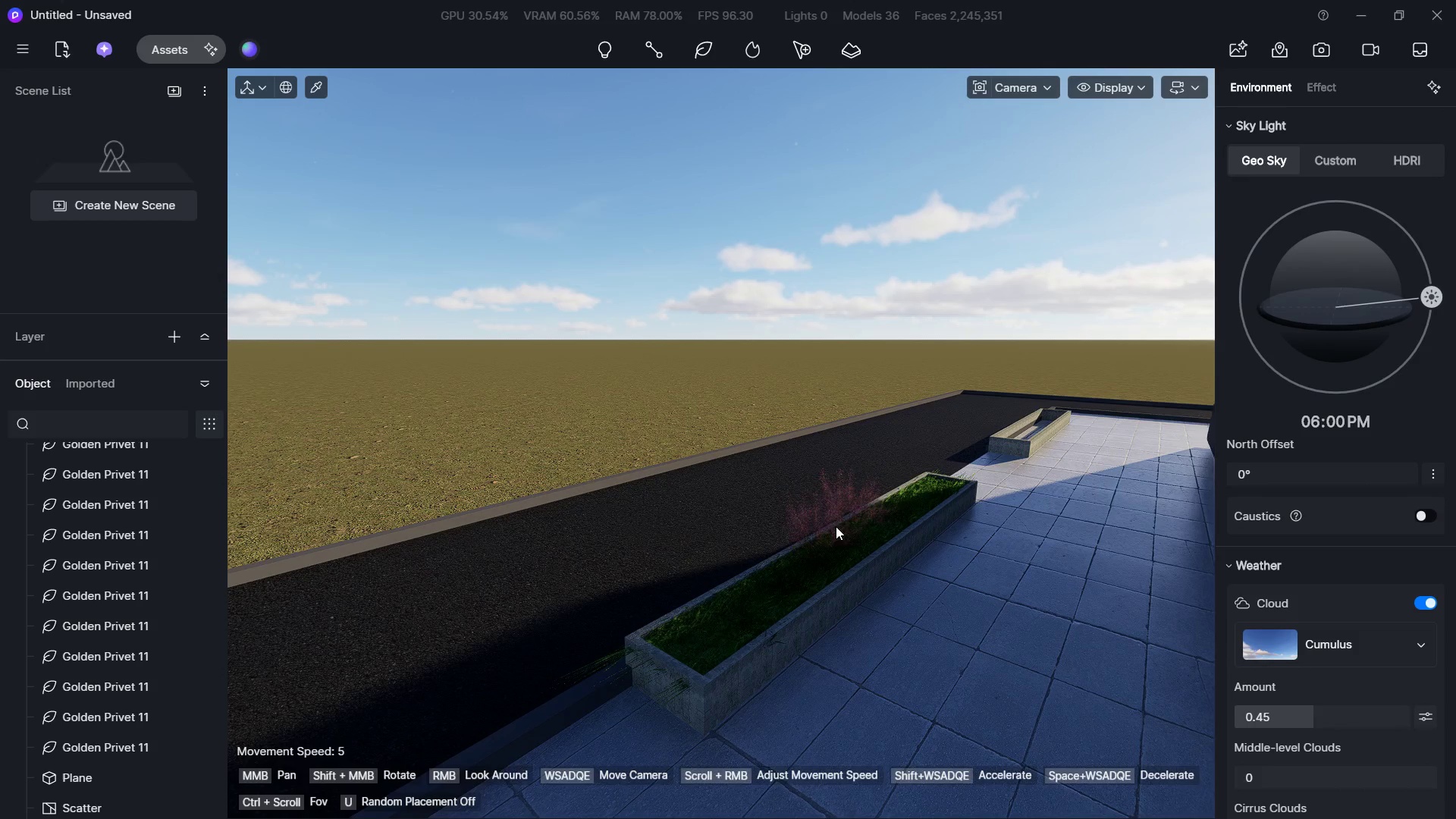 
double_click([849, 495])
 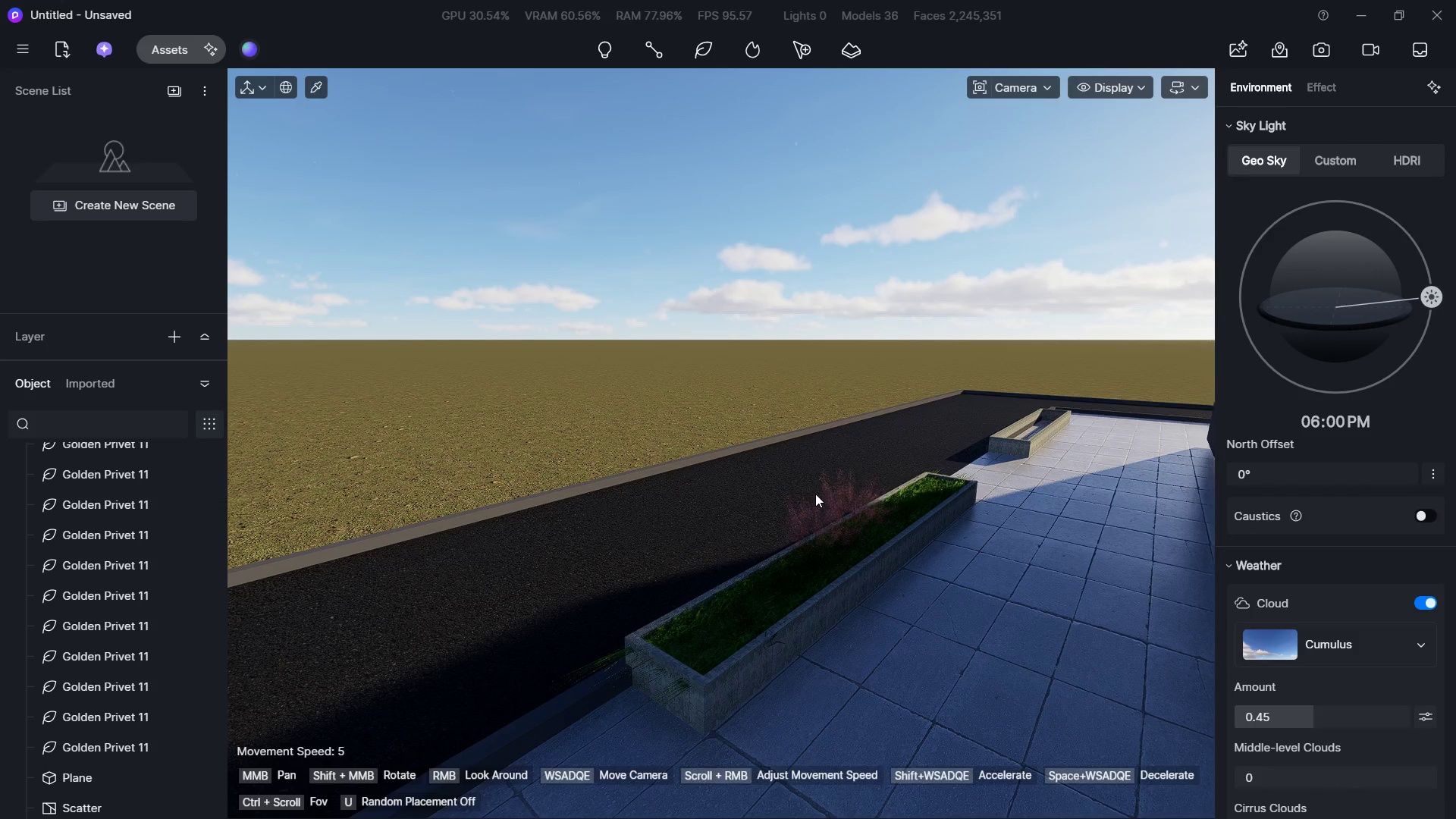 
triple_click([815, 494])
 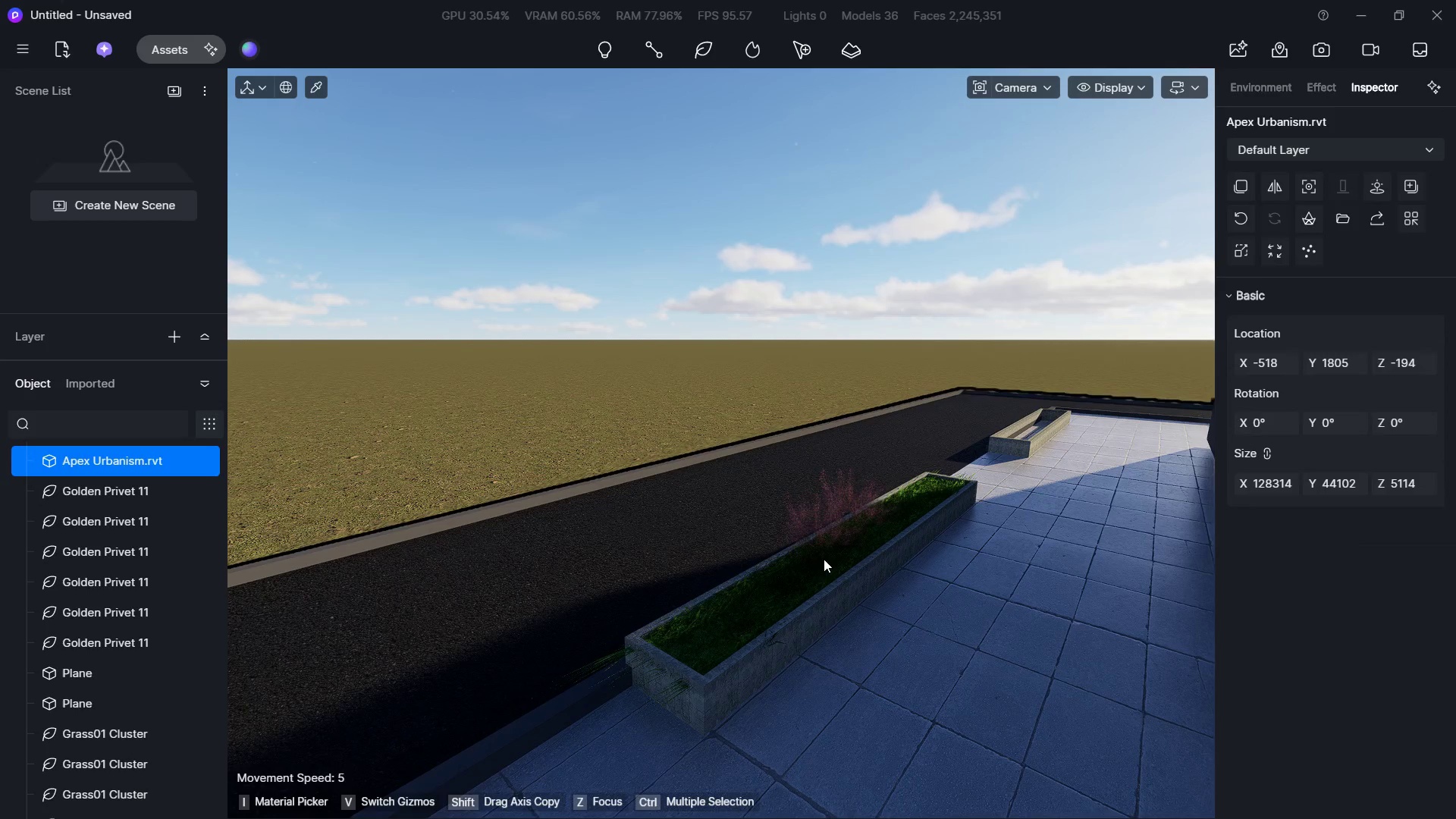 
triple_click([817, 563])
 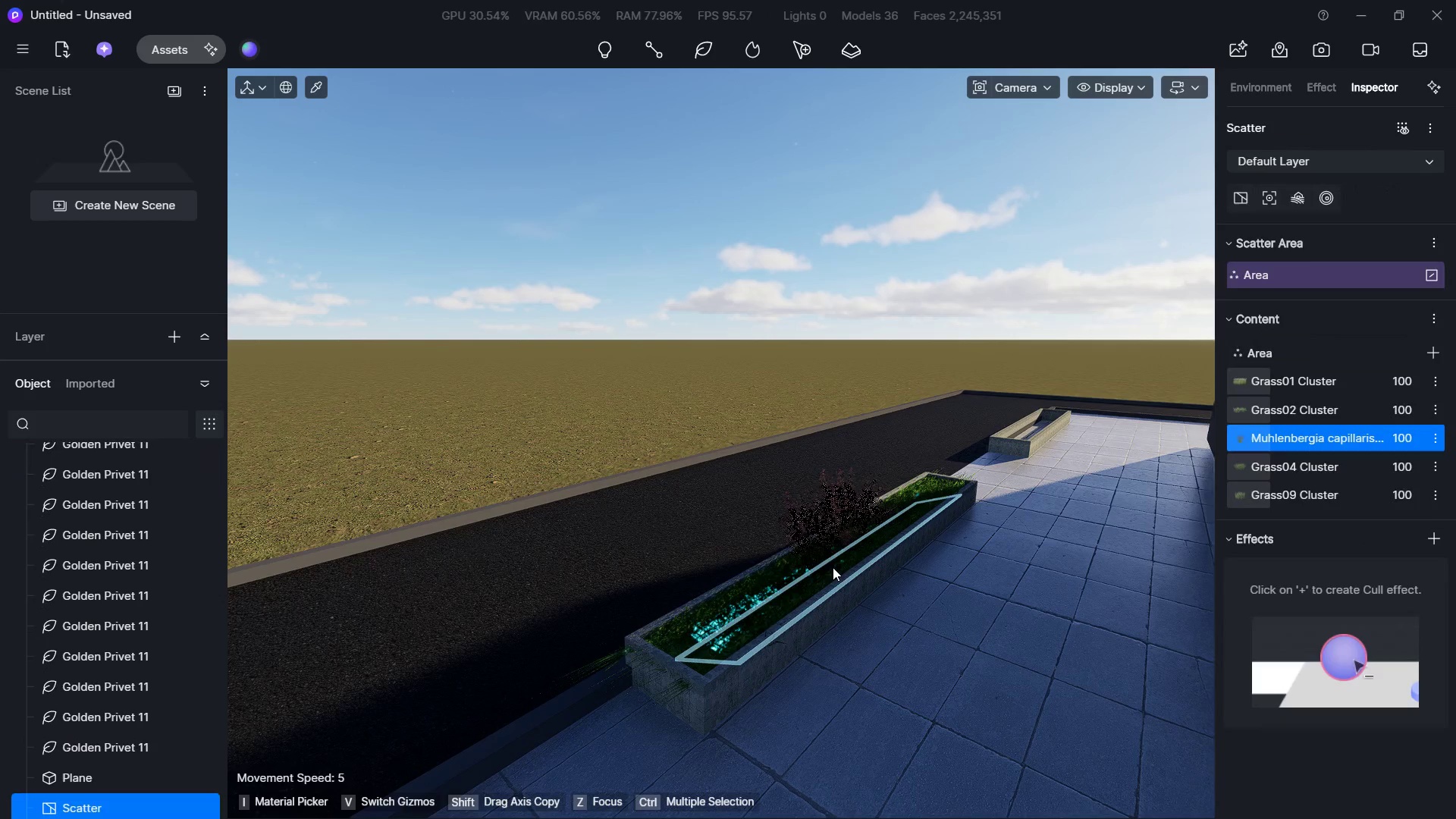 
hold_key(key=ControlLeft, duration=0.75)
 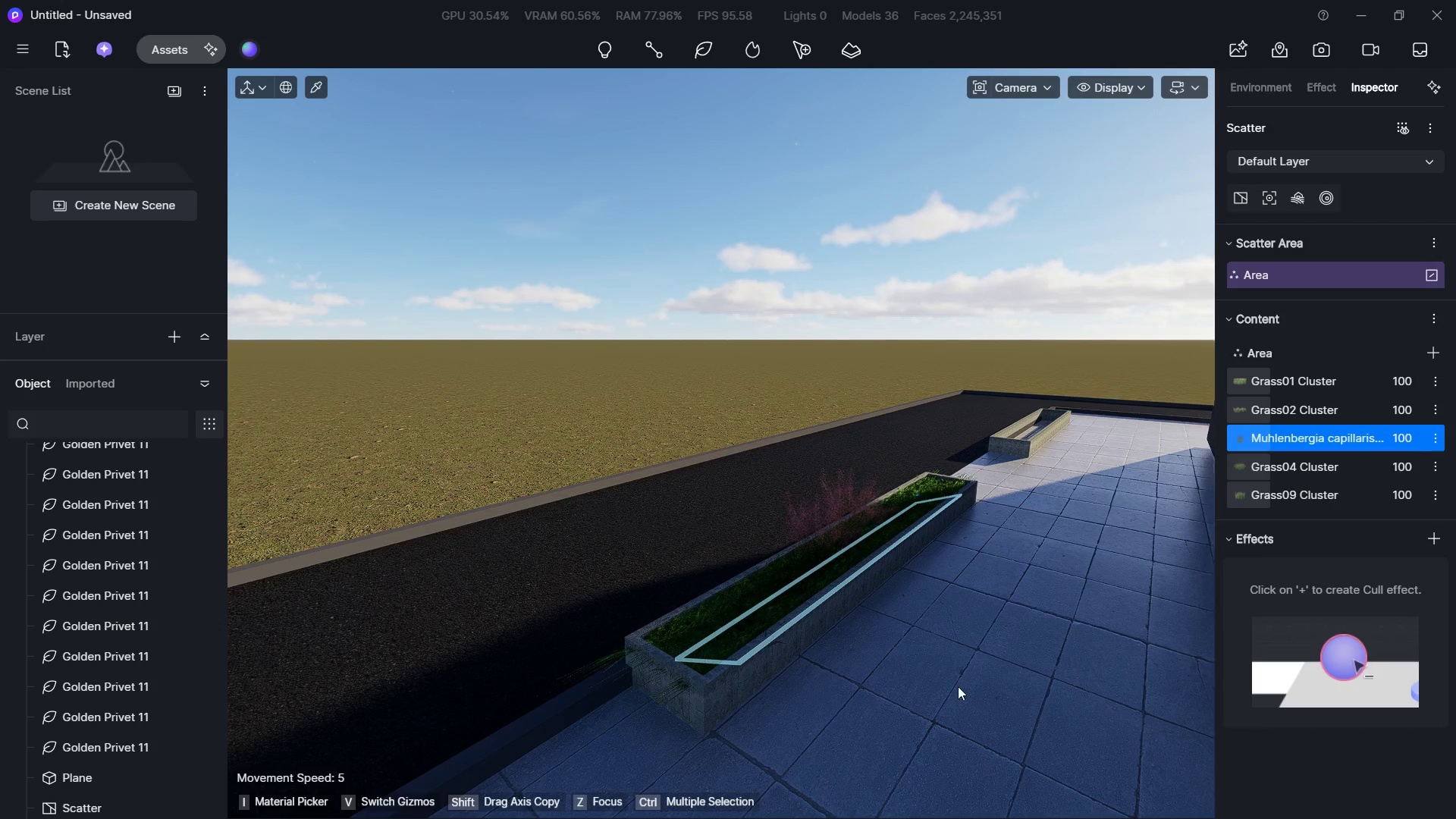 
left_click_drag(start_coordinate=[956, 688], to_coordinate=[626, 482])
 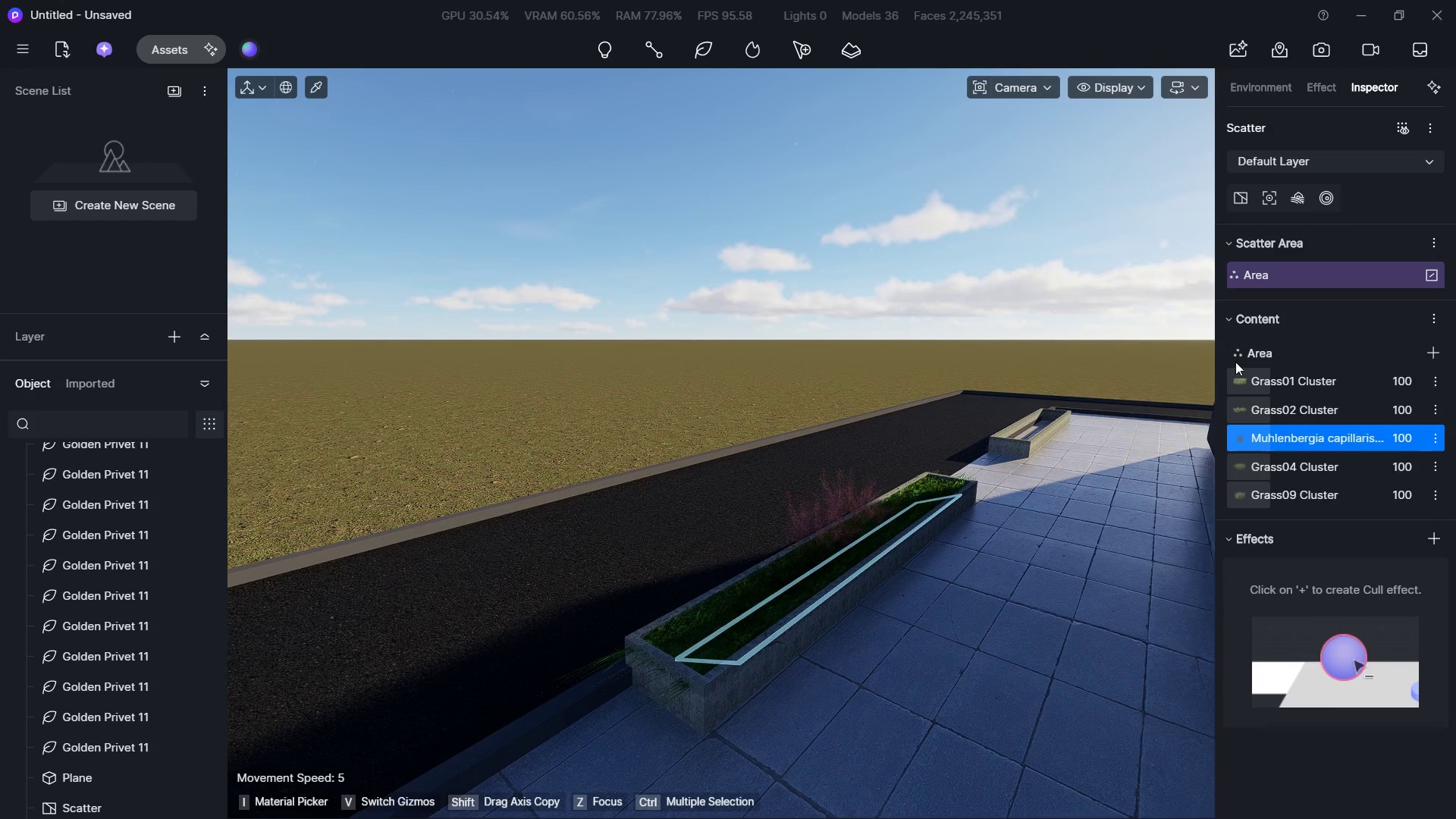 
key(Control+ControlLeft)
 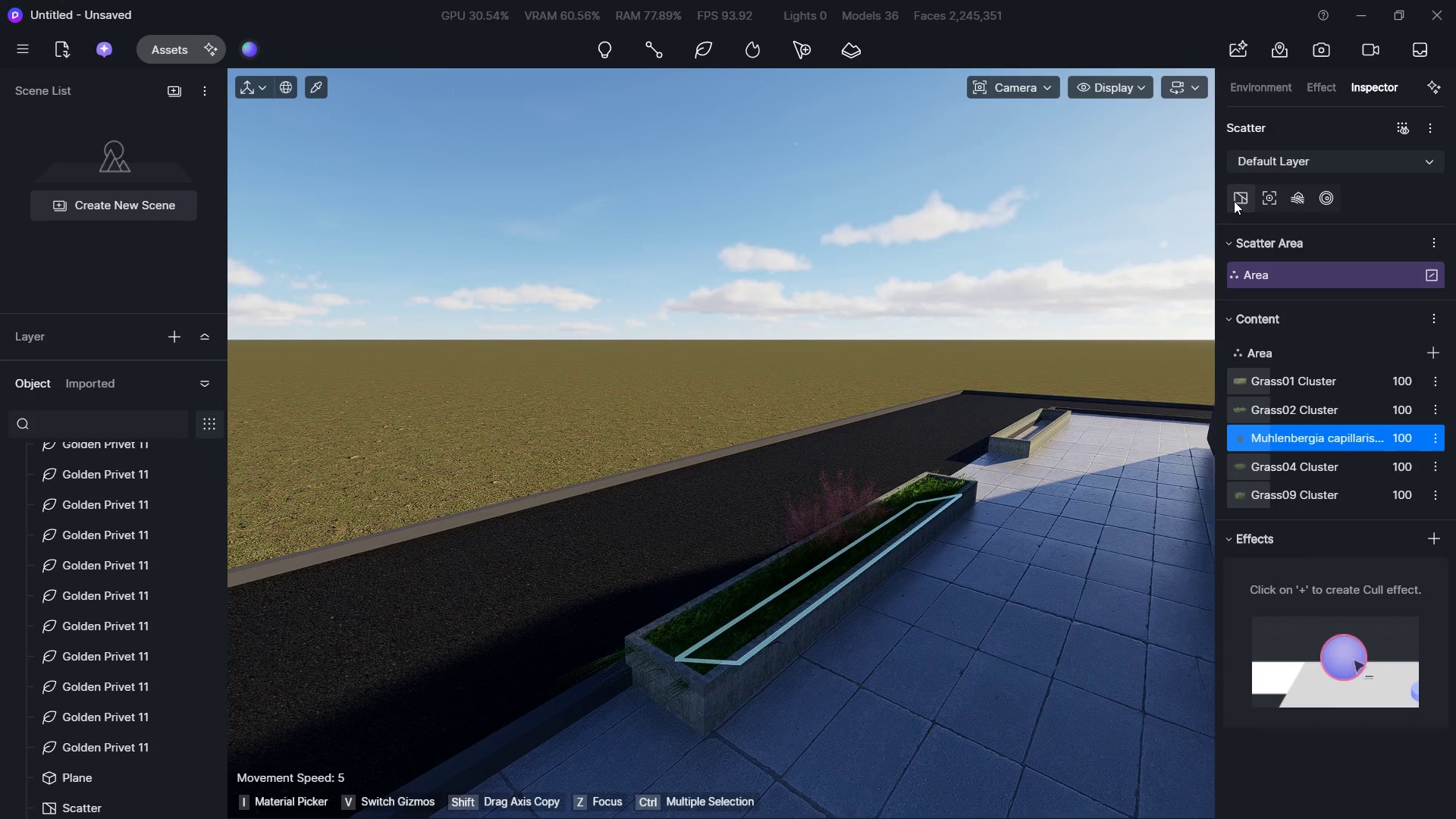 
scroll: coordinate [1266, 194], scroll_direction: up, amount: 5.0
 